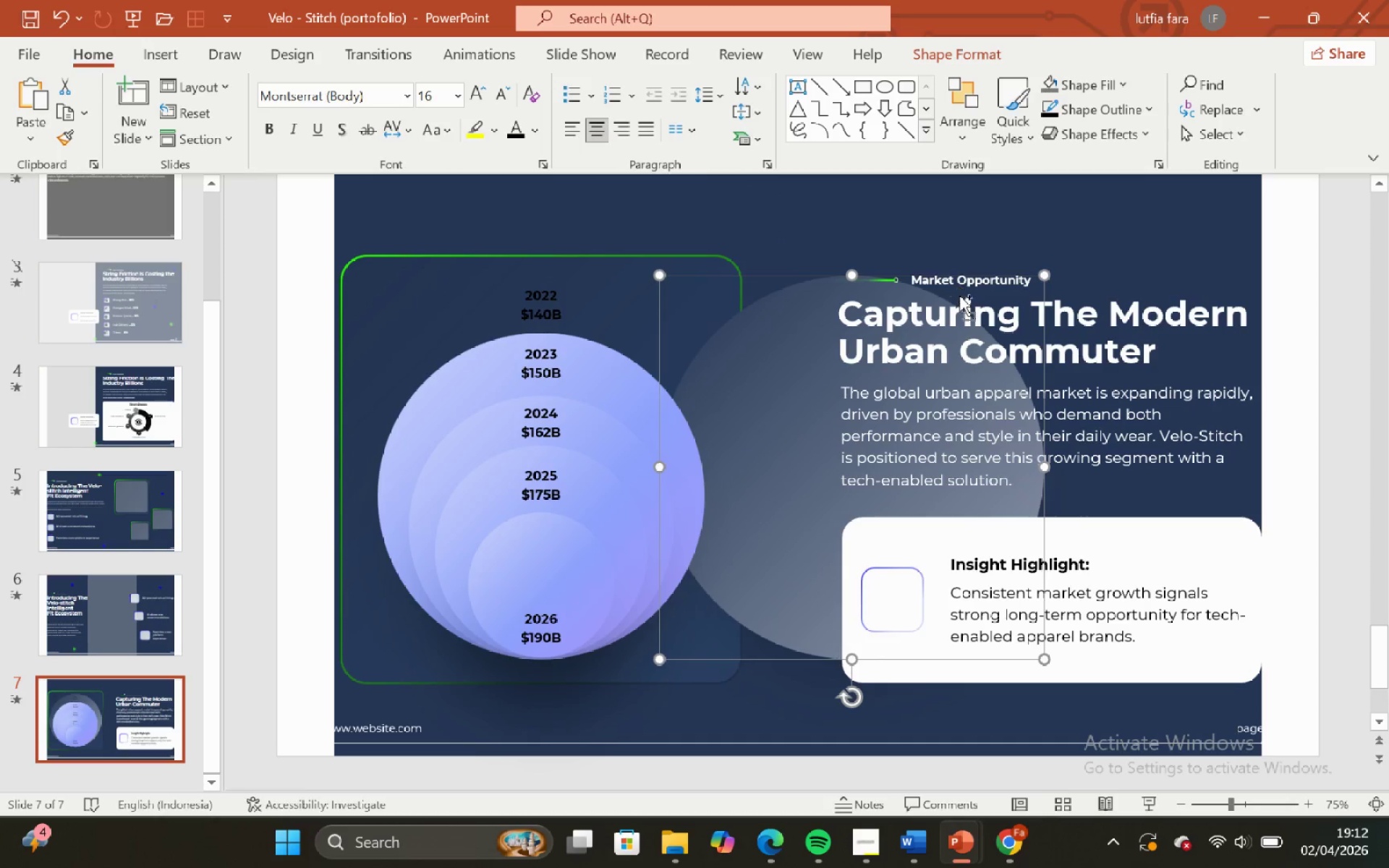 
key(Control+ControlLeft)
 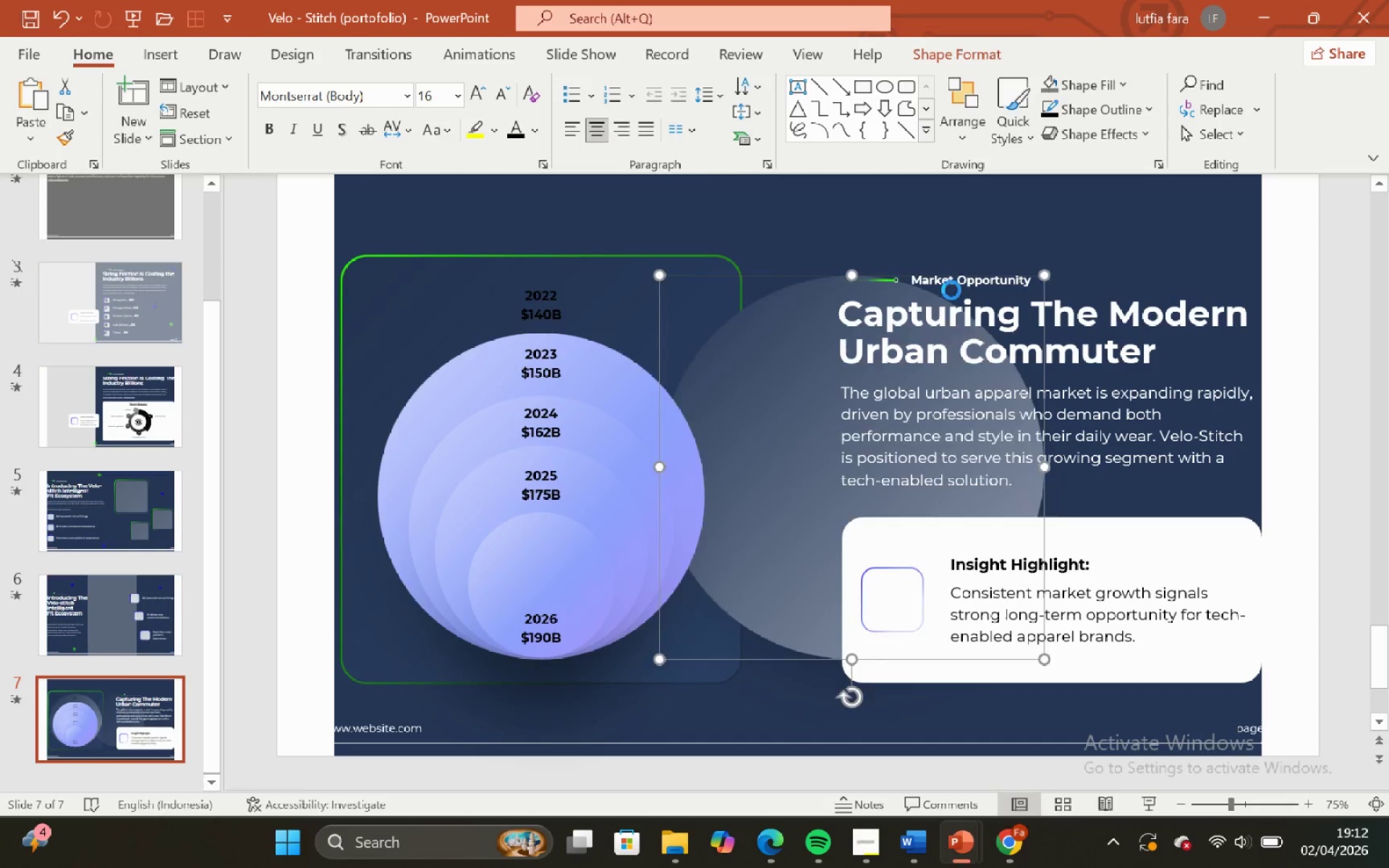 
key(Control+Z)
 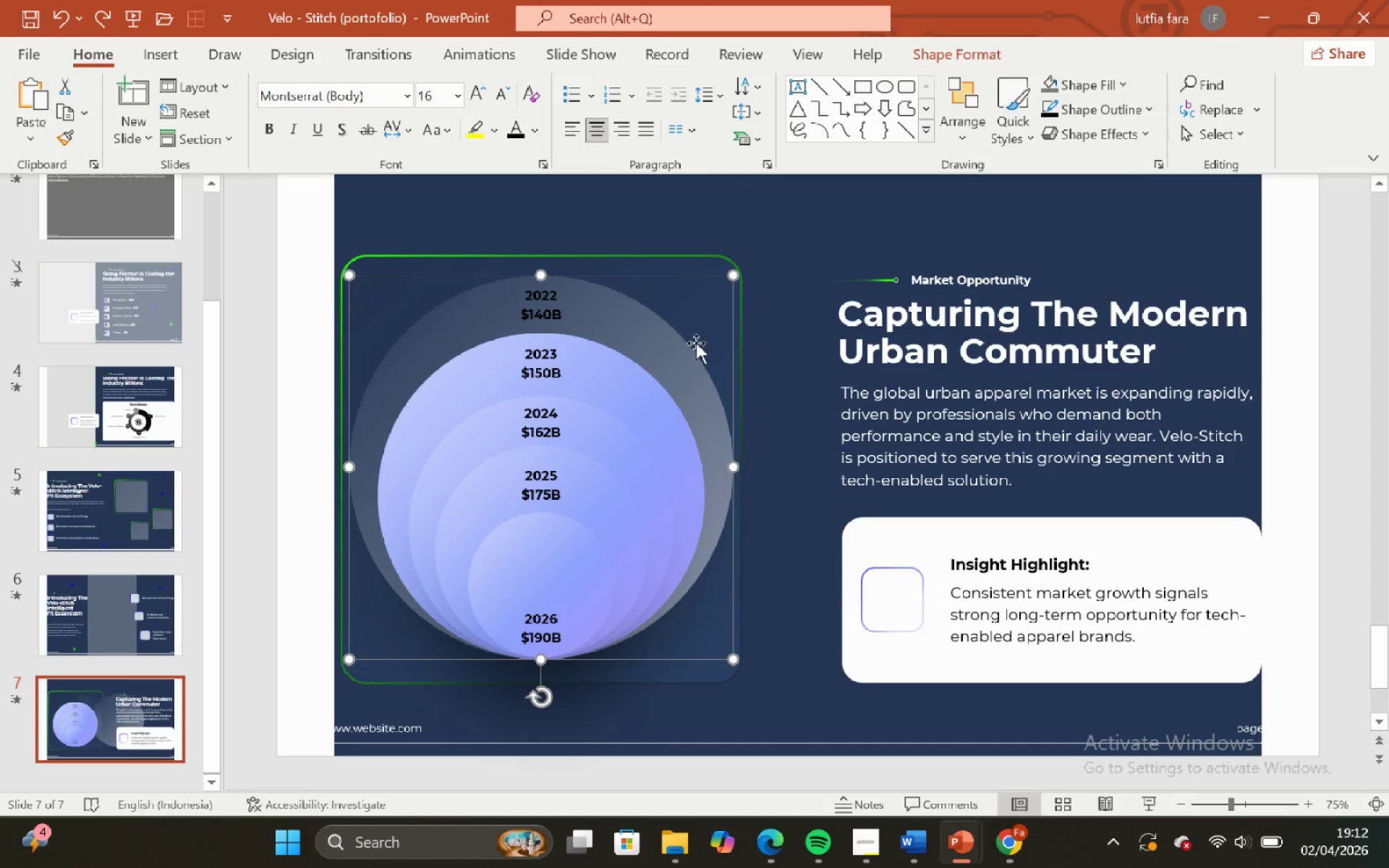 
key(Control+Z)
 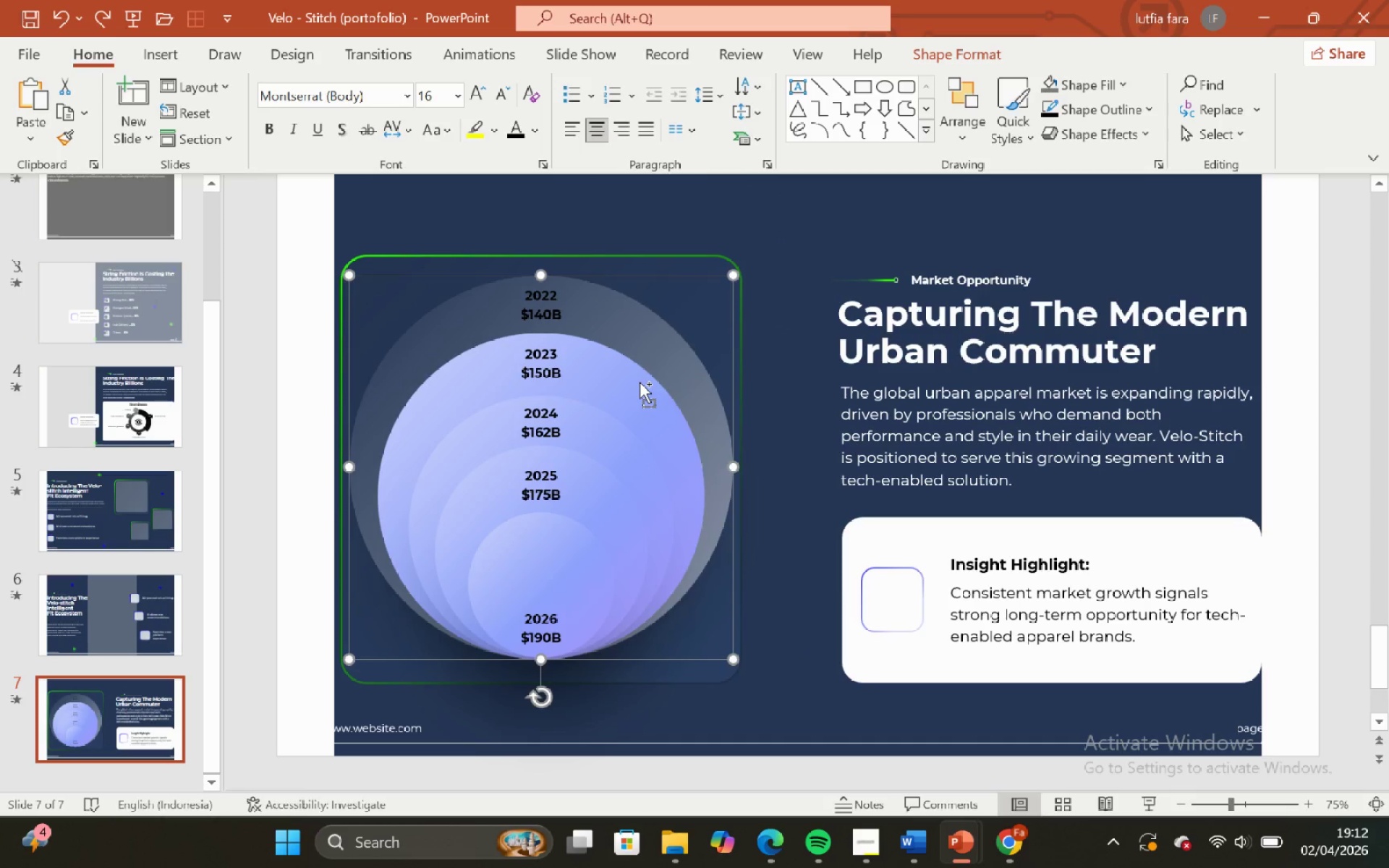 
key(Control+Z)
 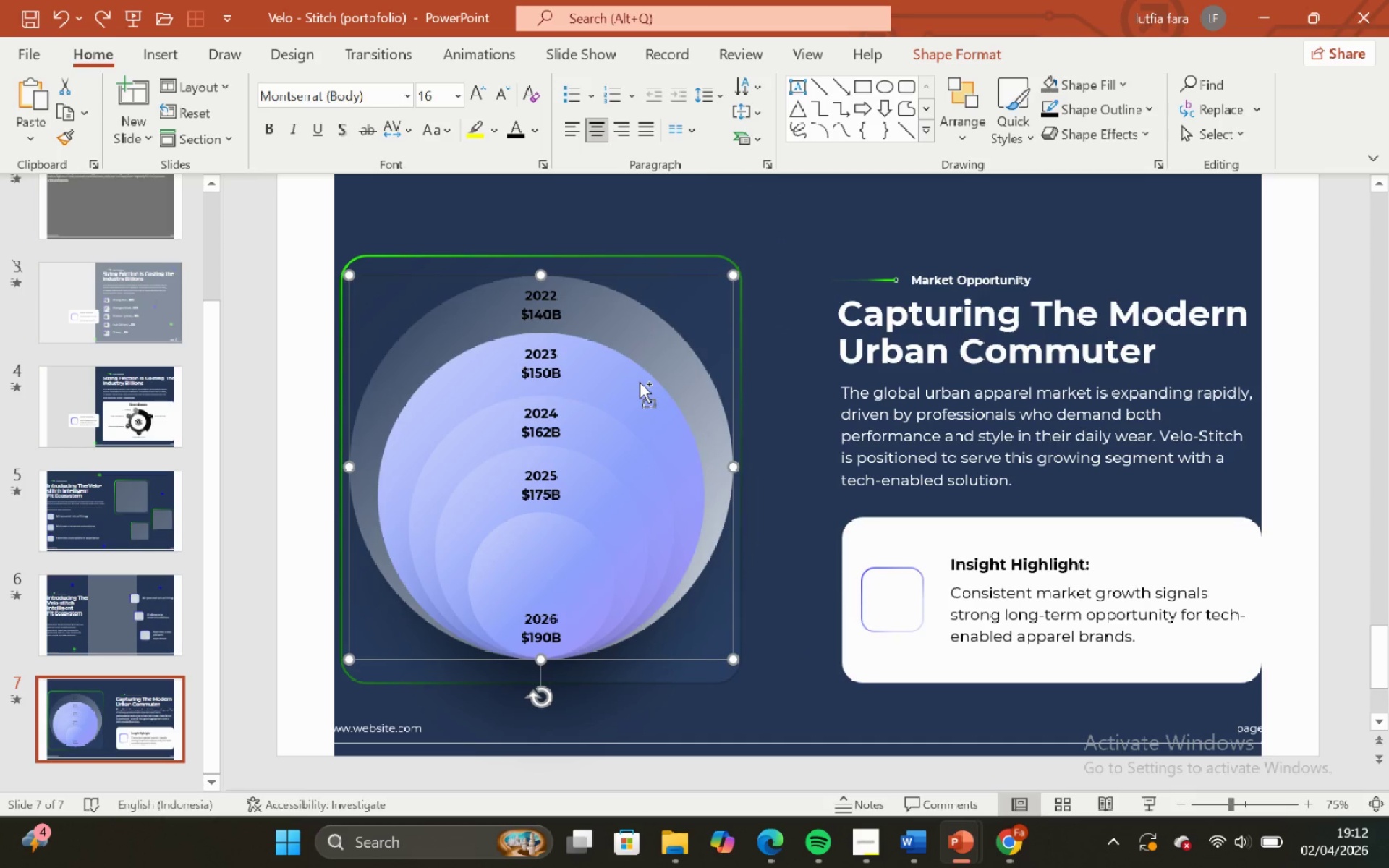 
key(Control+Z)
 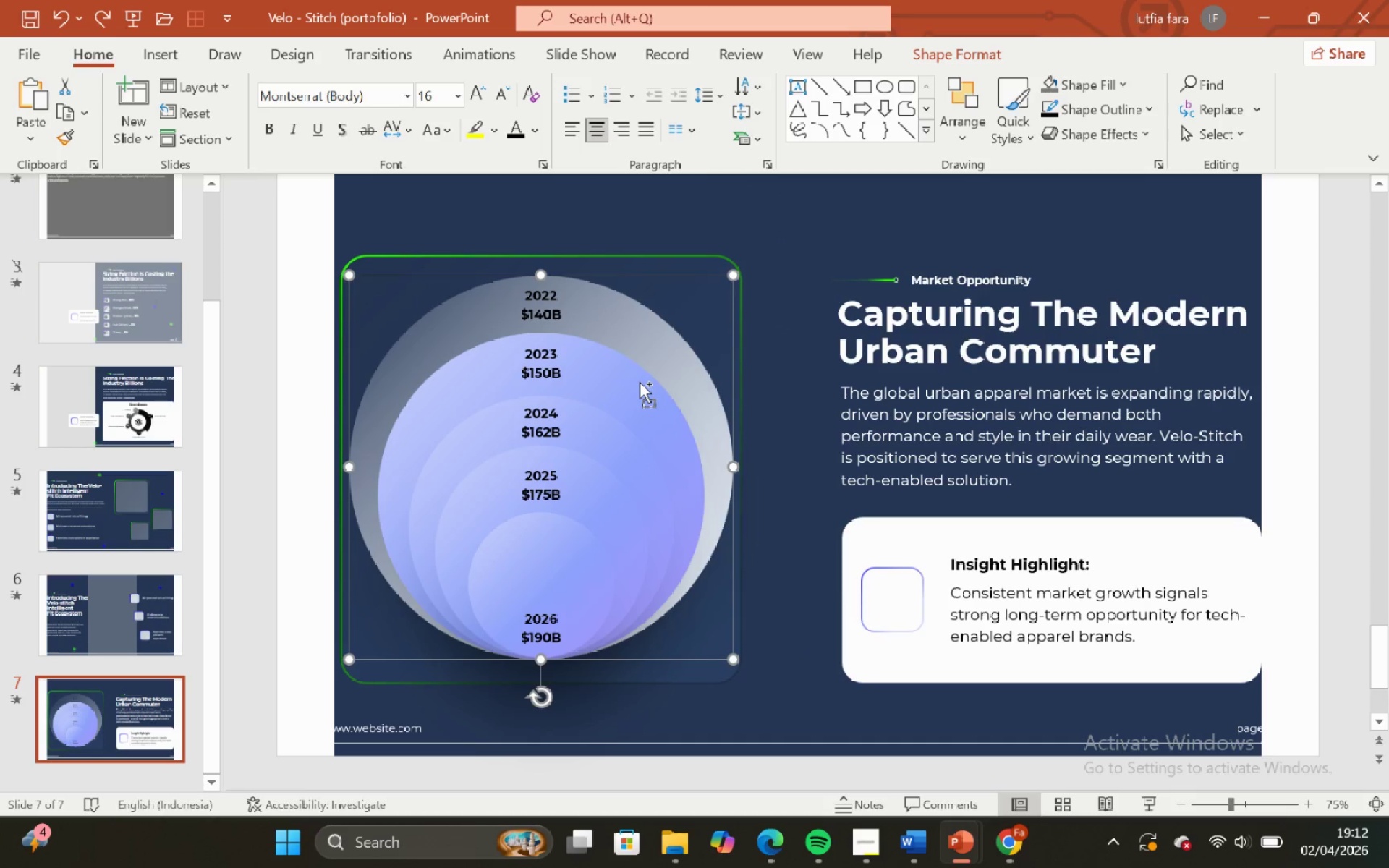 
key(Control+Z)
 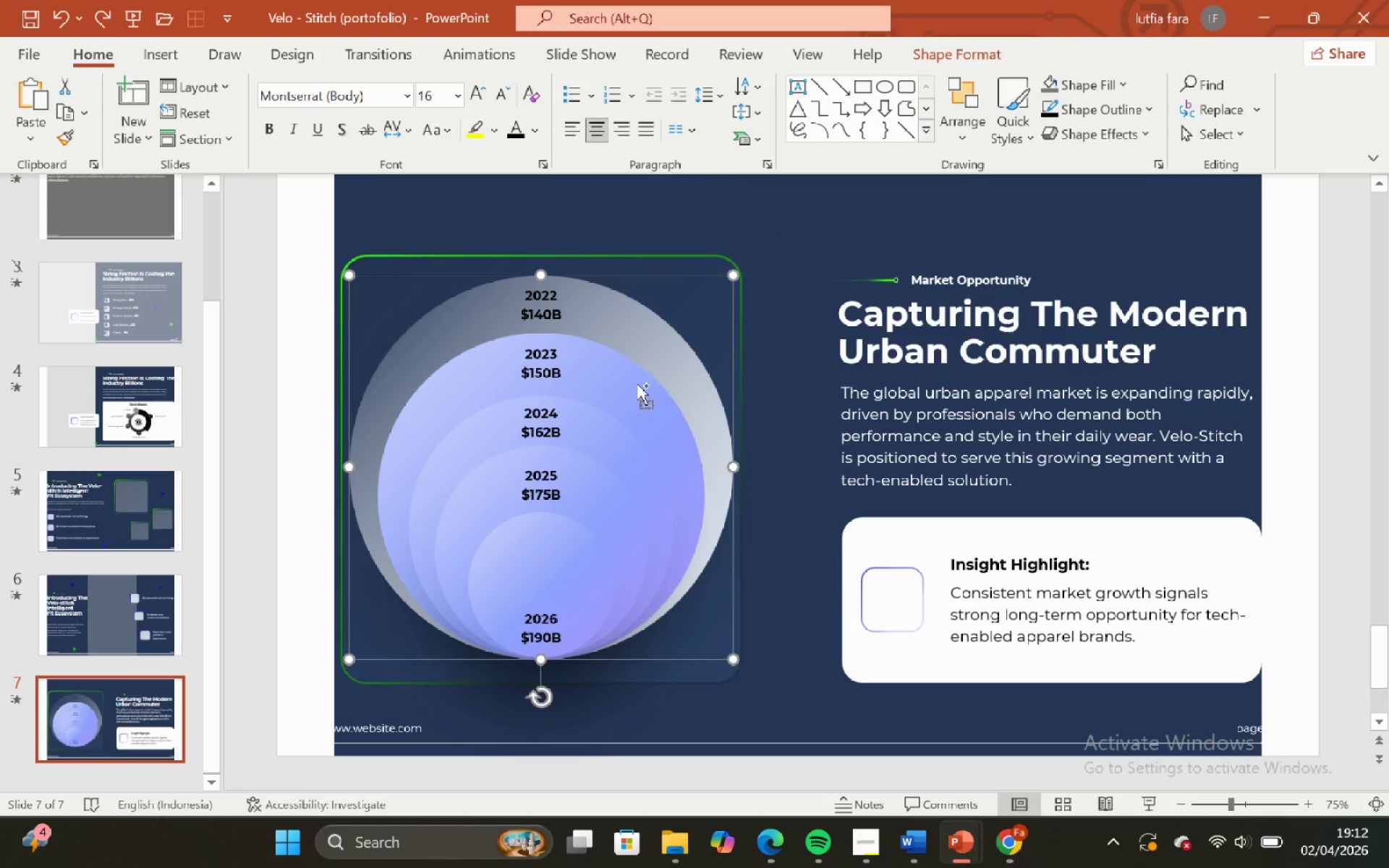 
key(Control+Z)
 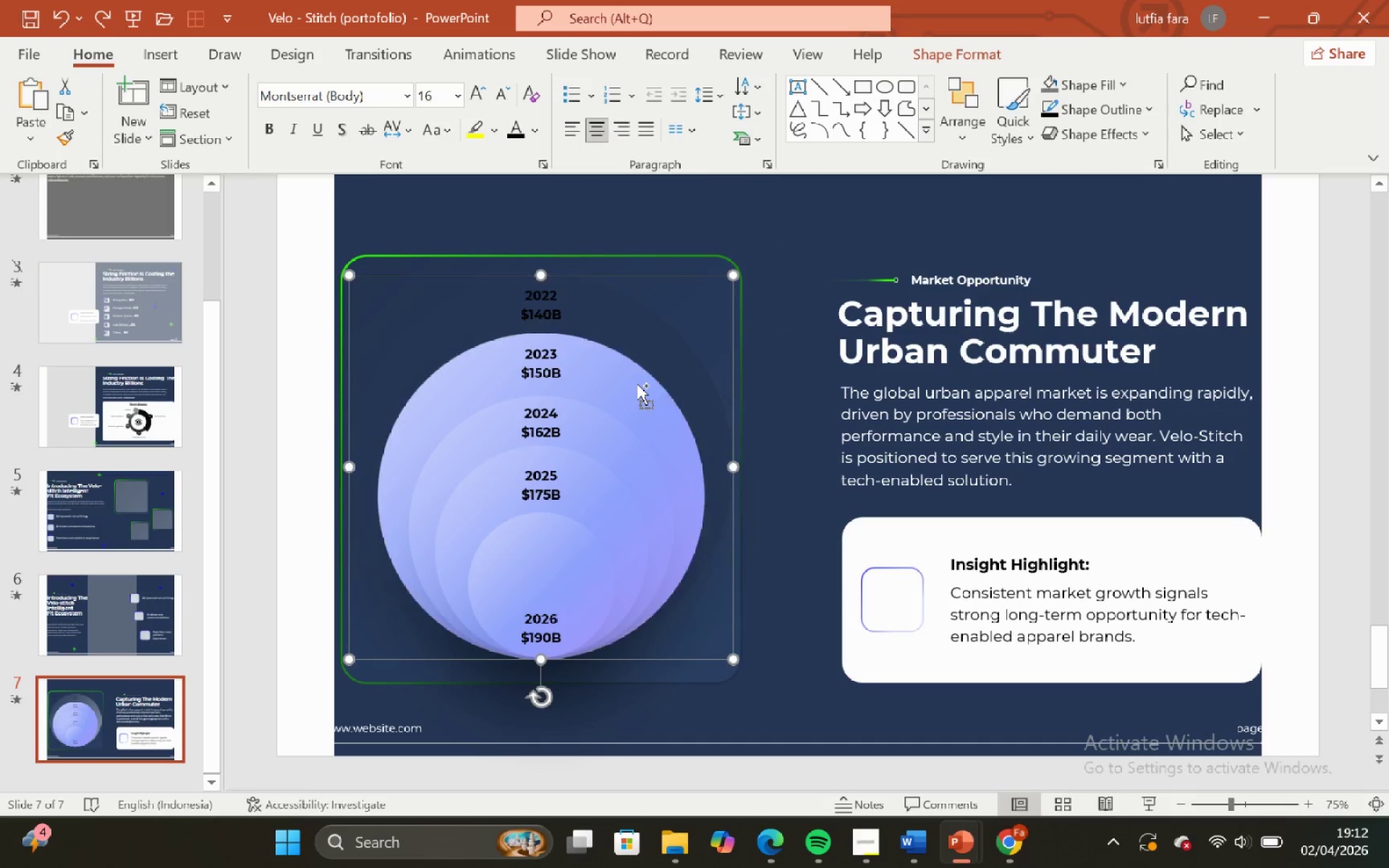 
key(Control+Z)
 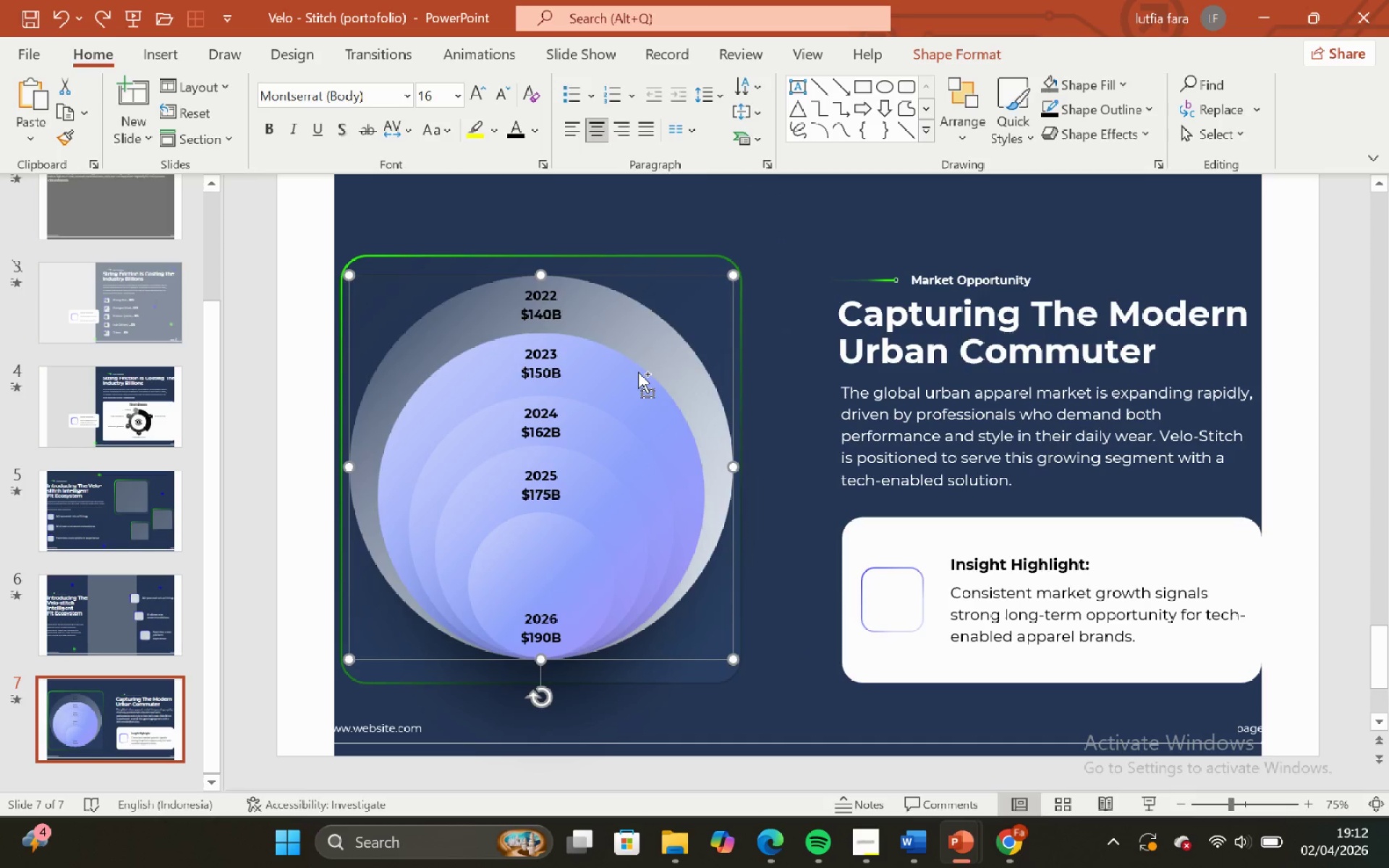 
key(Control+Z)
 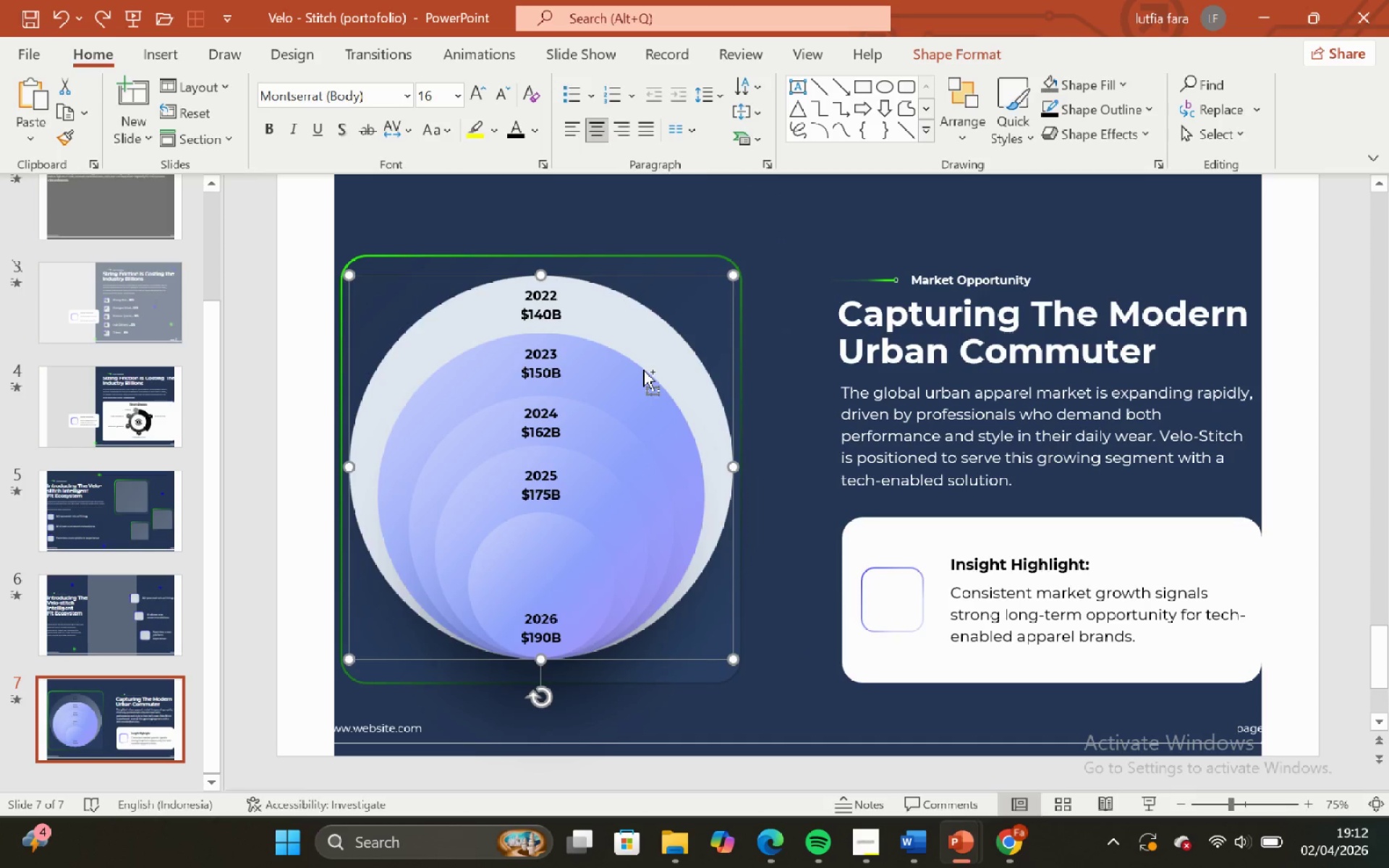 
key(Control+Z)
 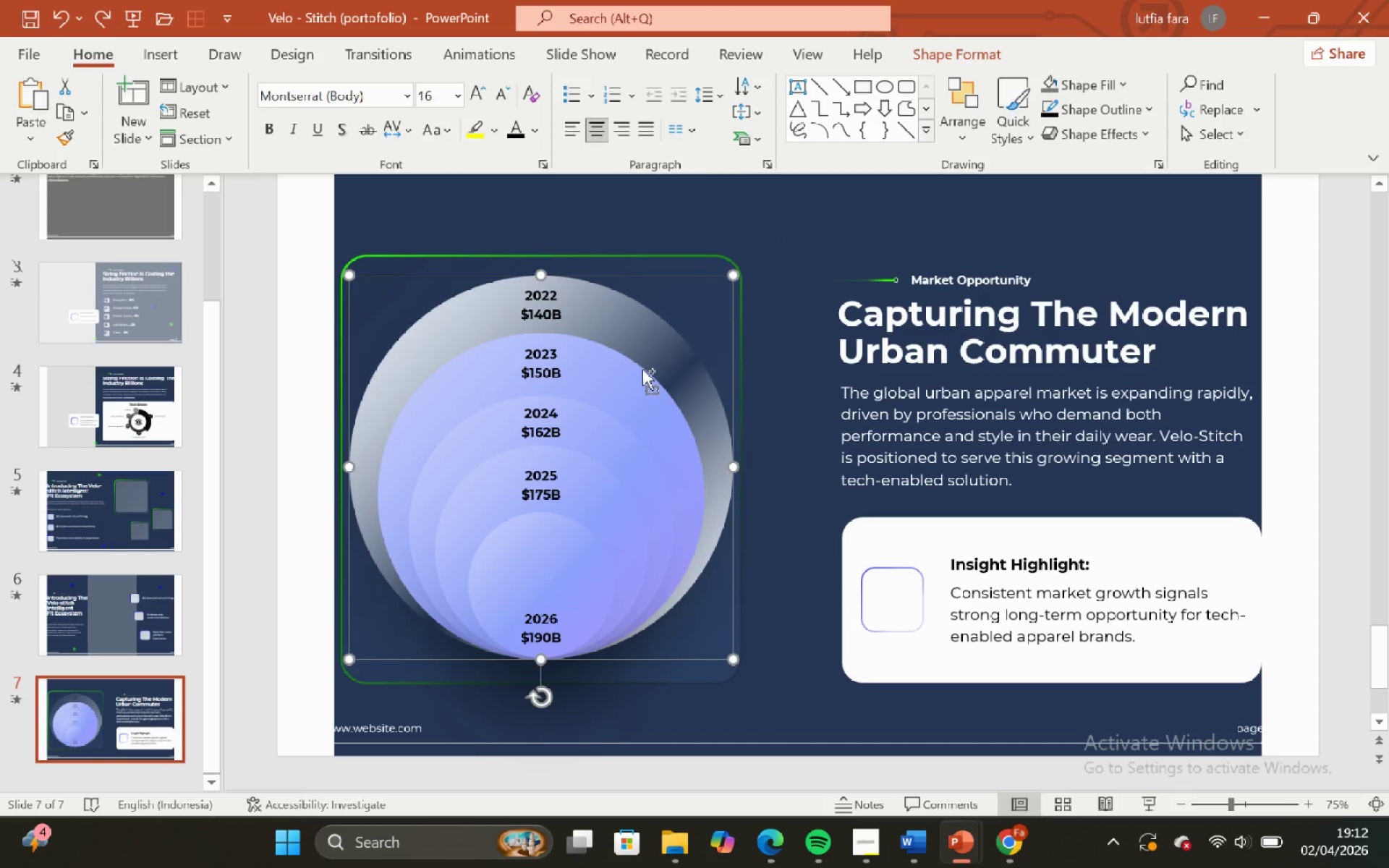 
key(Control+Z)
 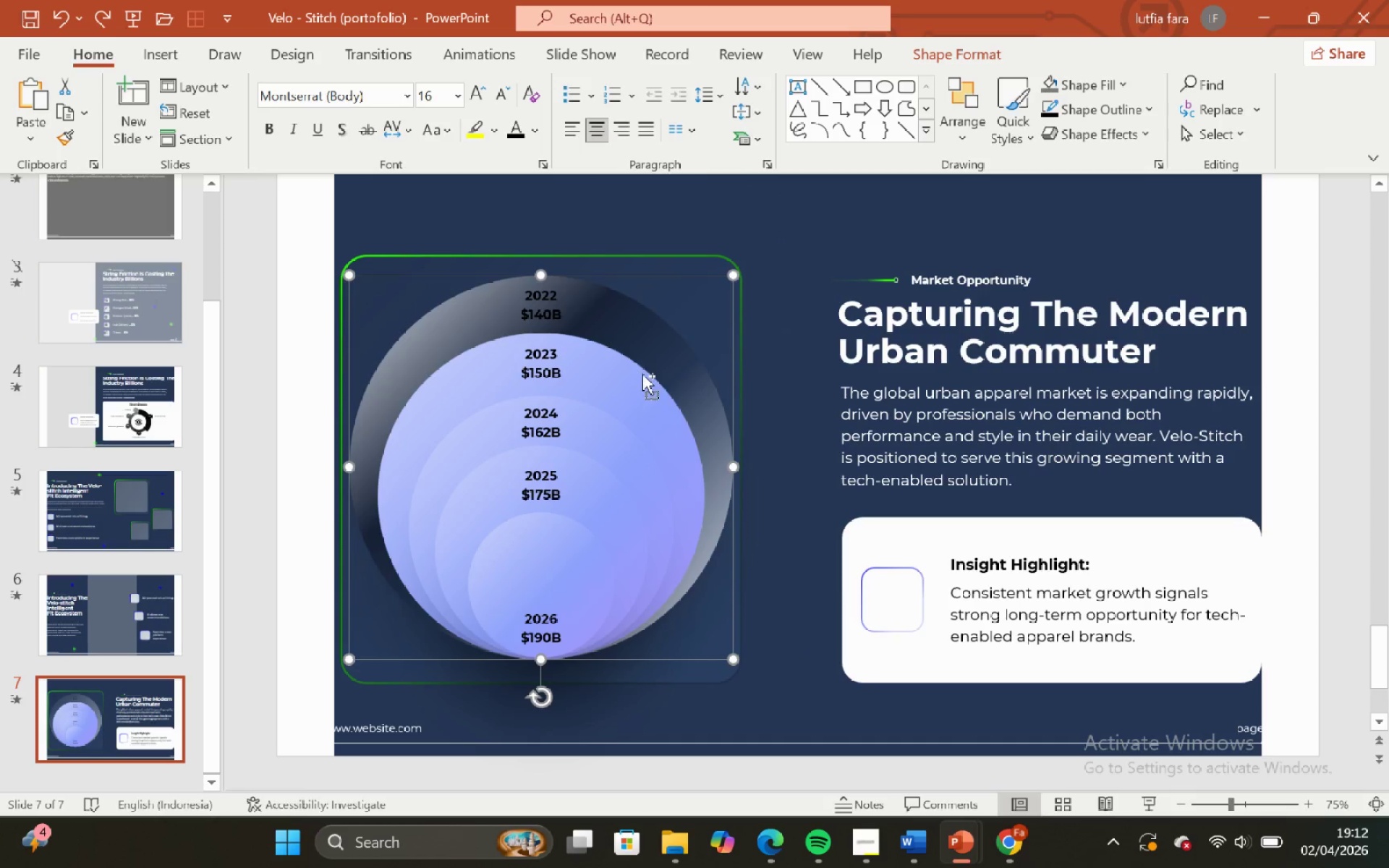 
key(Control+Z)
 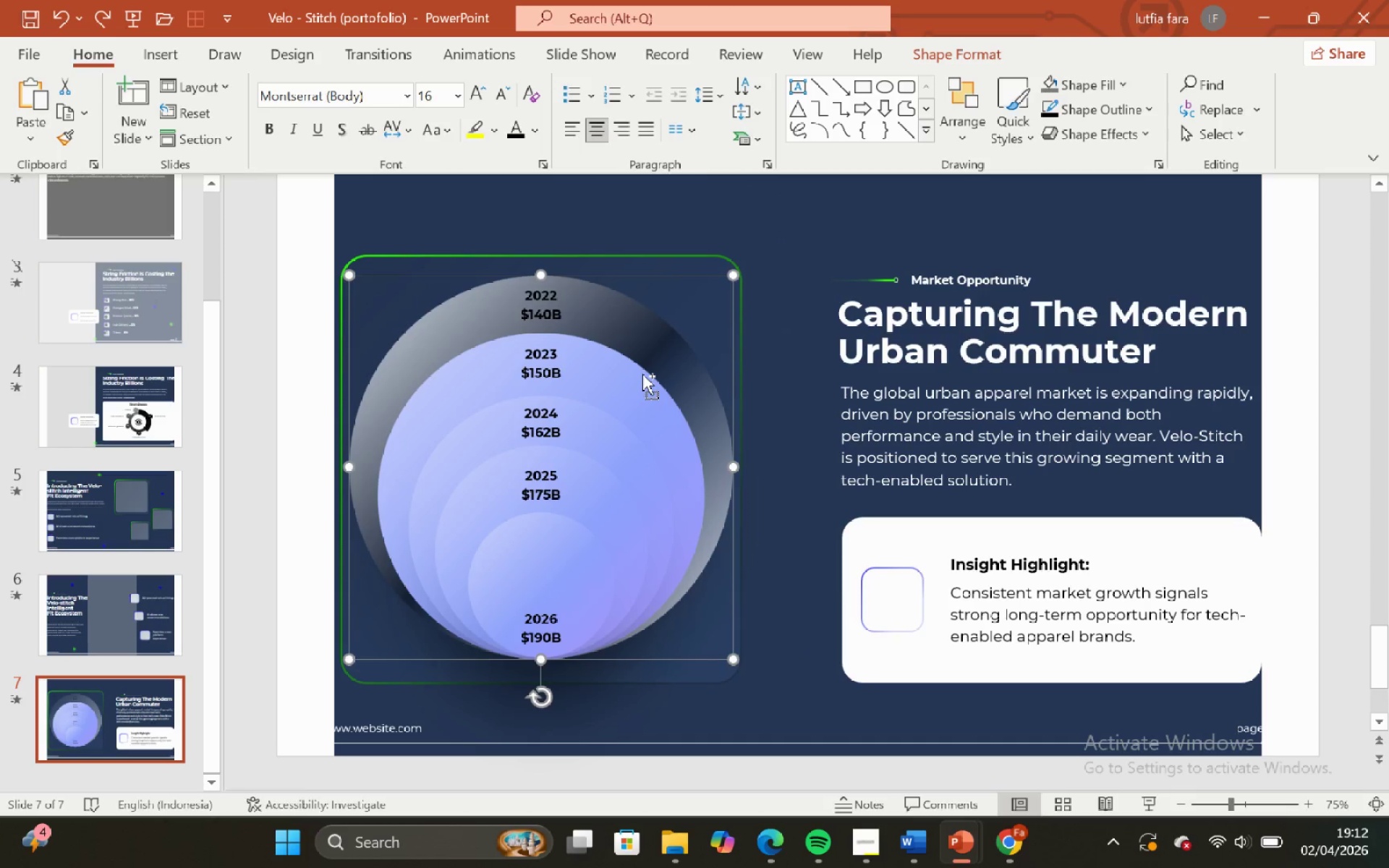 
key(Control+Z)
 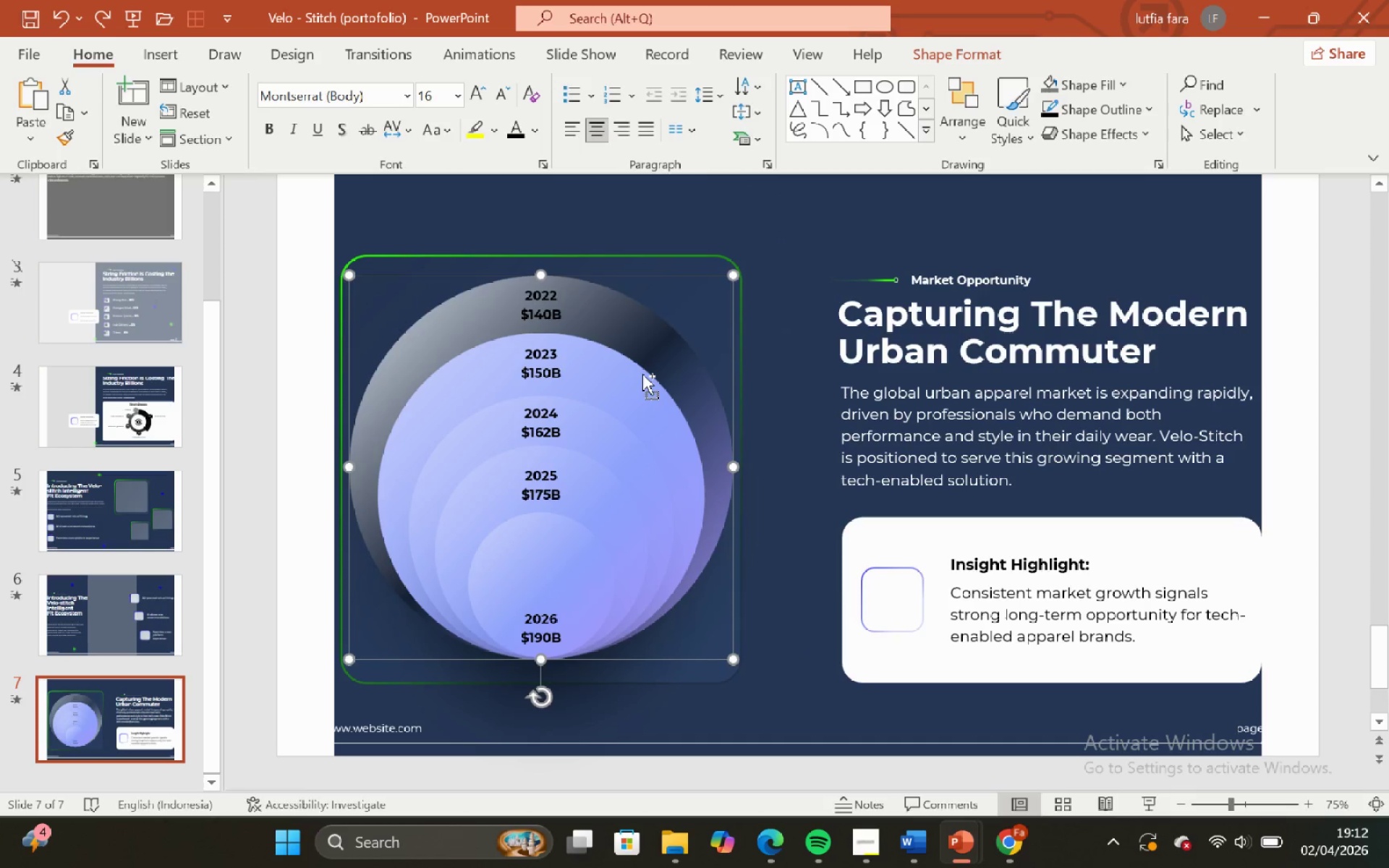 
key(Control+Z)
 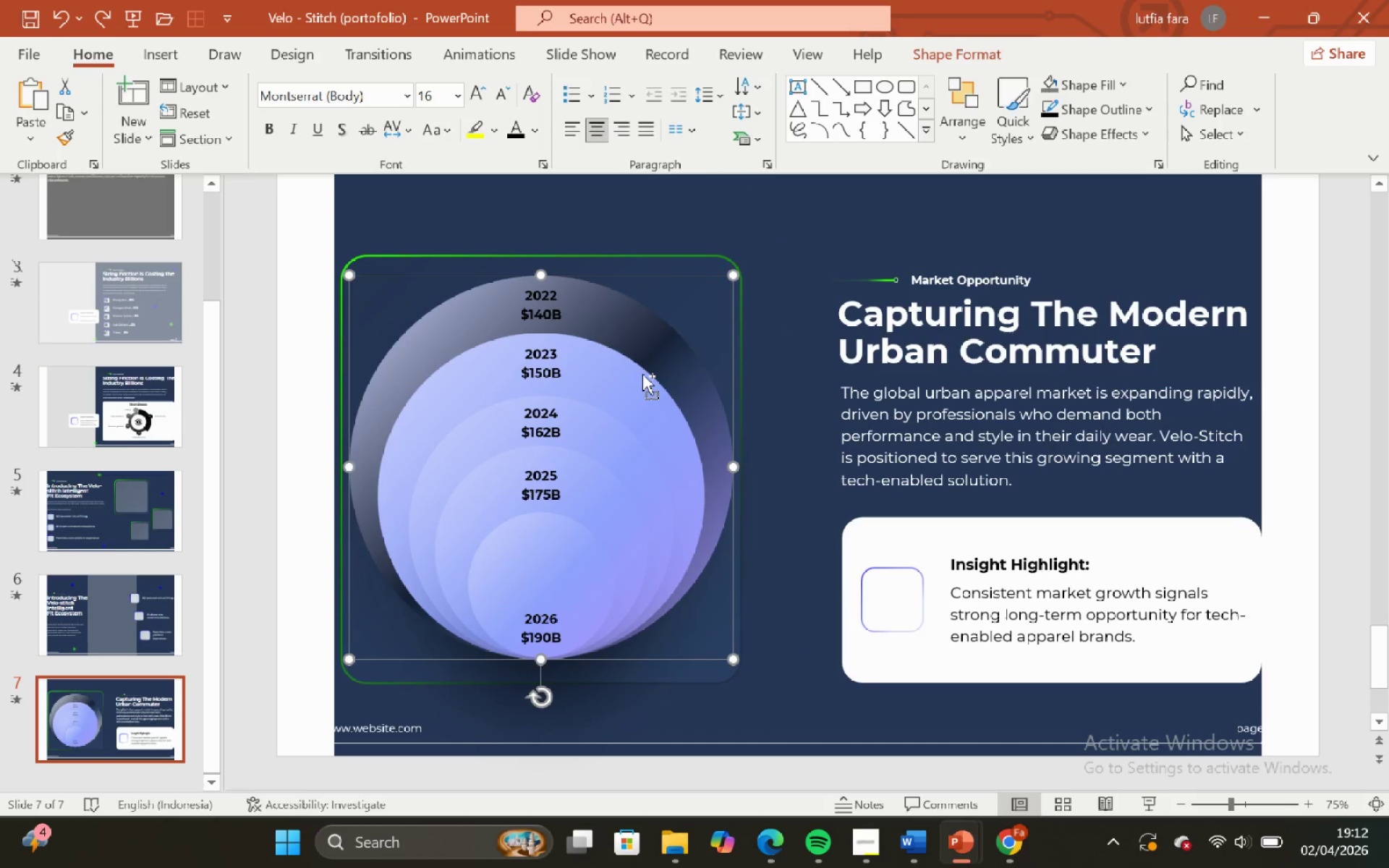 
key(Control+Z)
 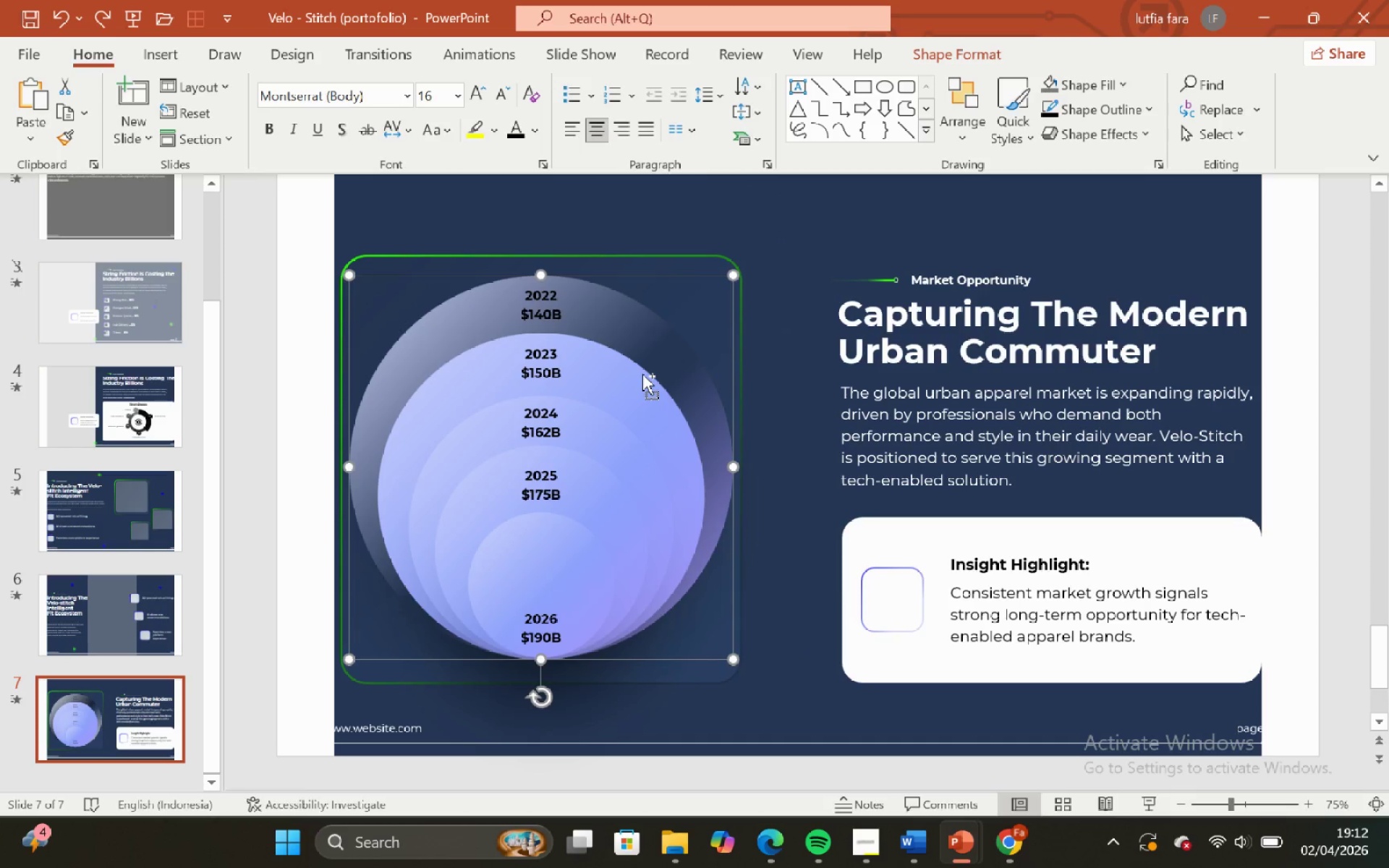 
key(Control+Z)
 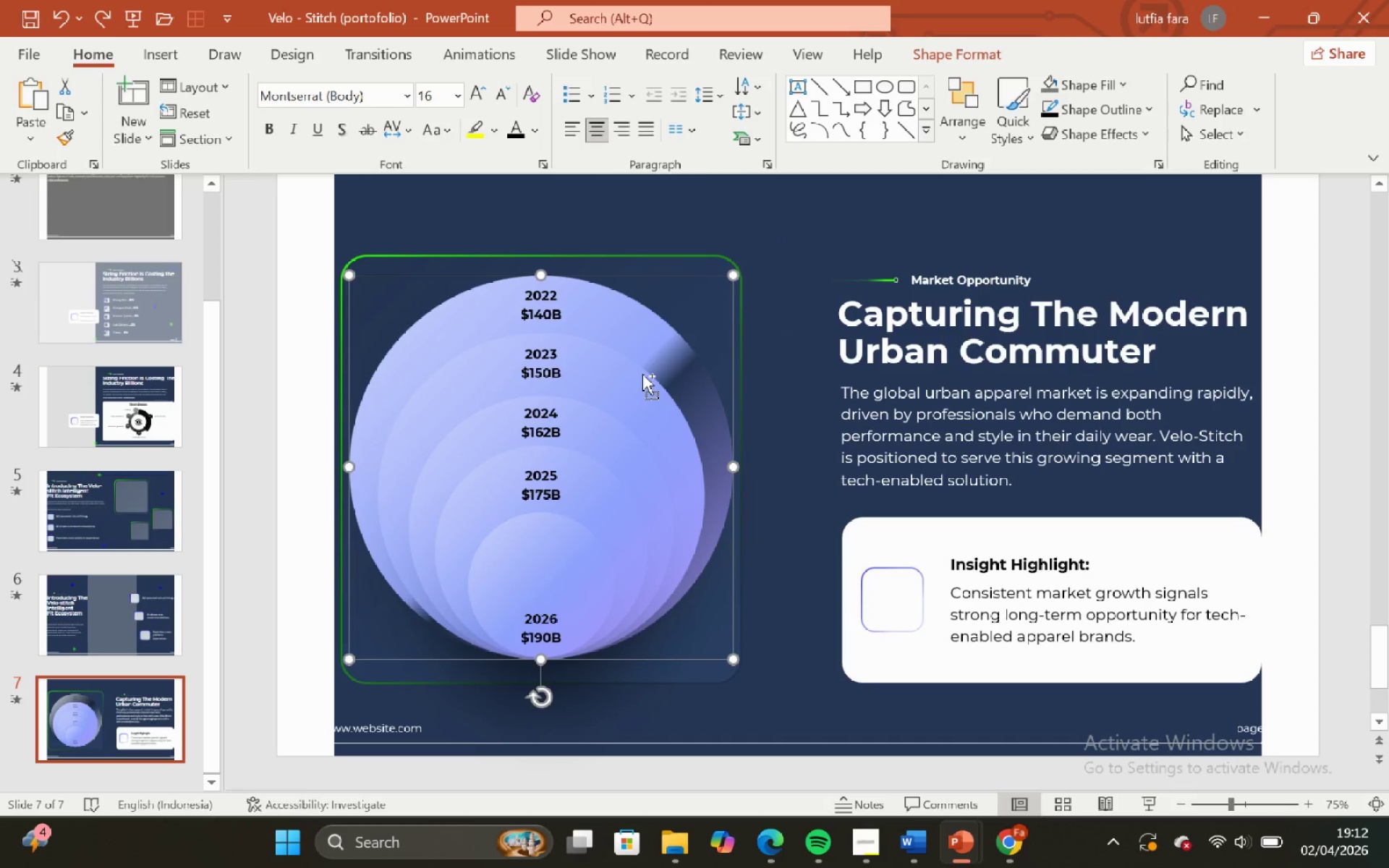 
key(Control+Z)
 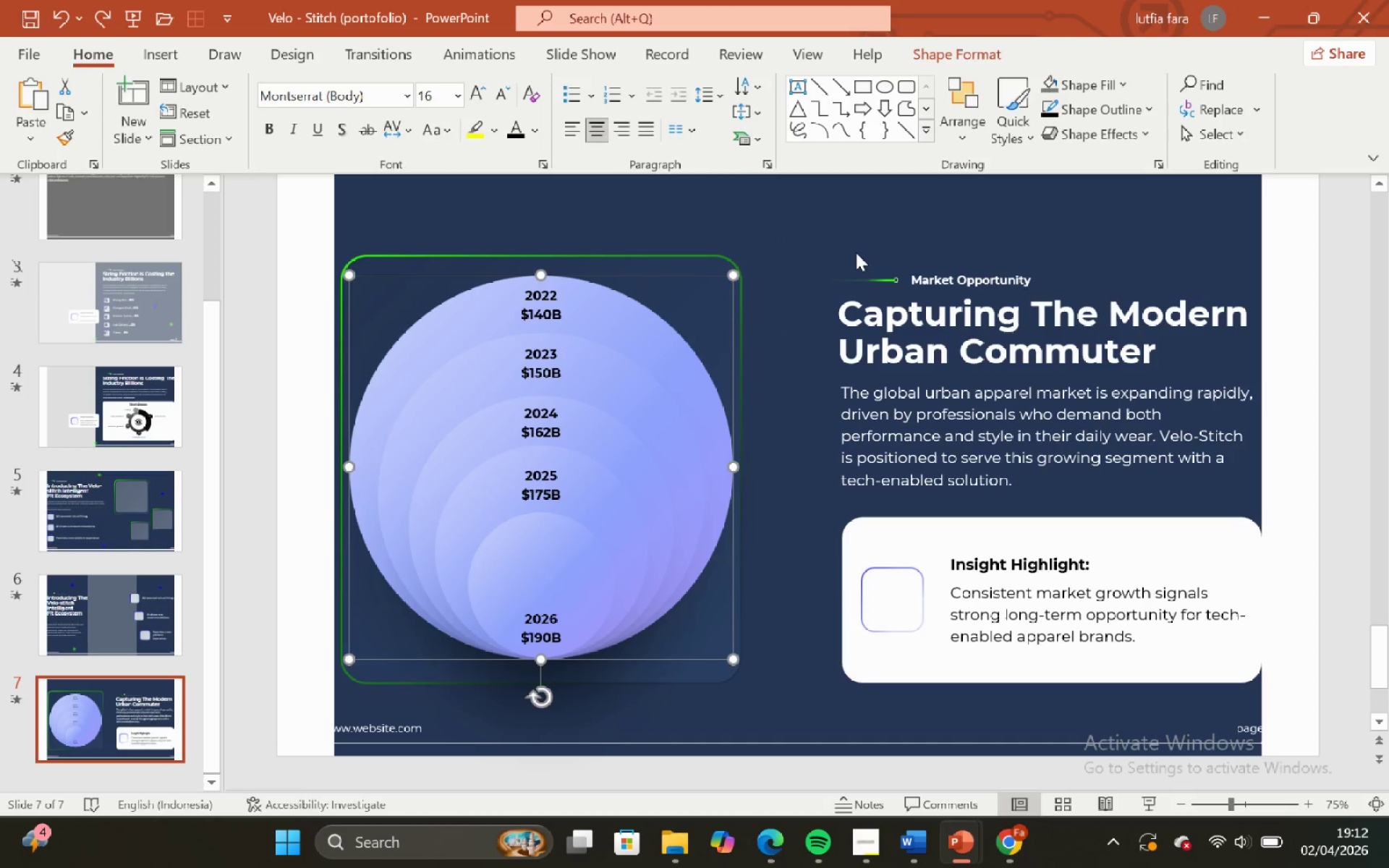 
left_click([838, 208])
 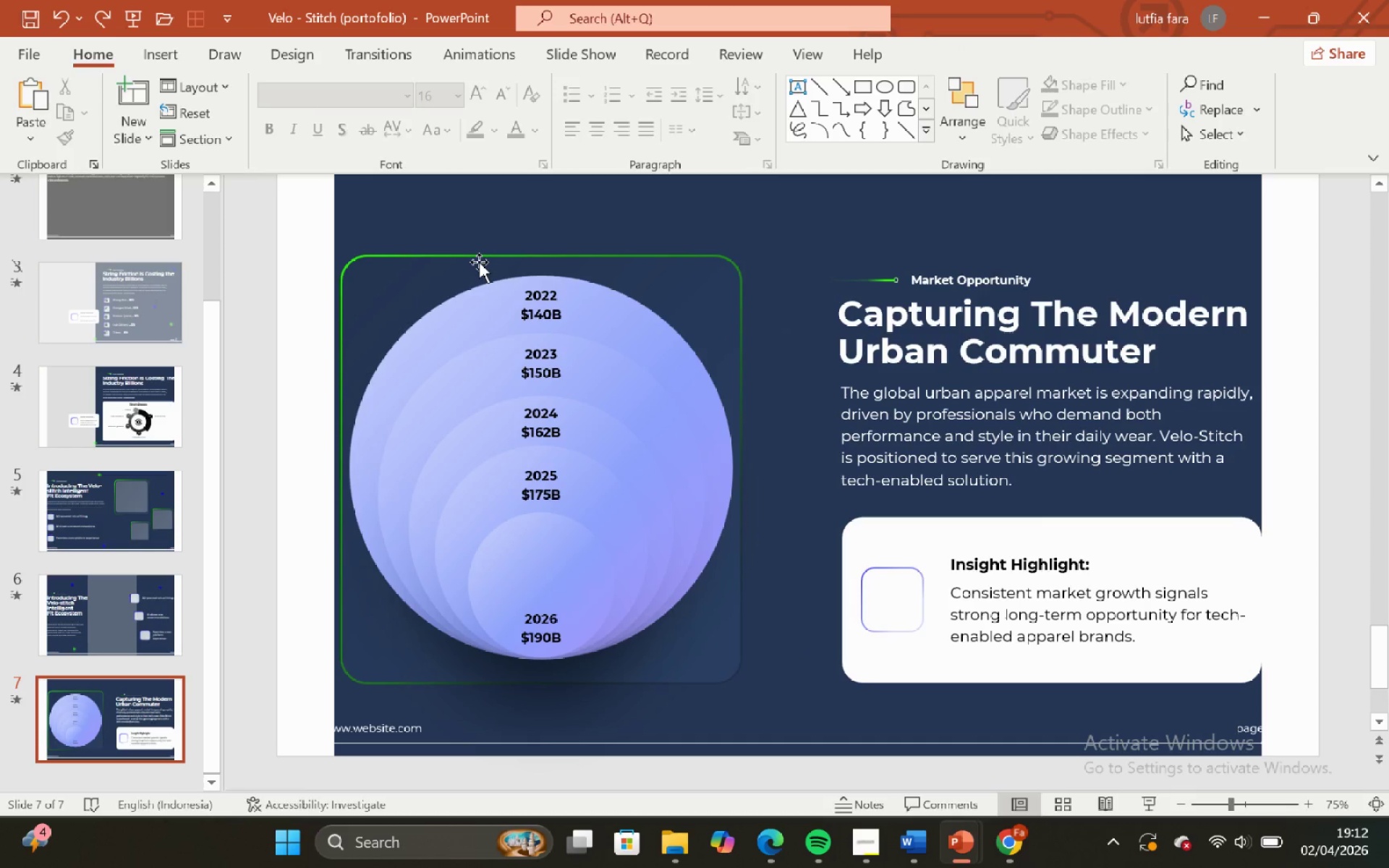 
left_click_drag(start_coordinate=[480, 231], to_coordinate=[592, 702])
 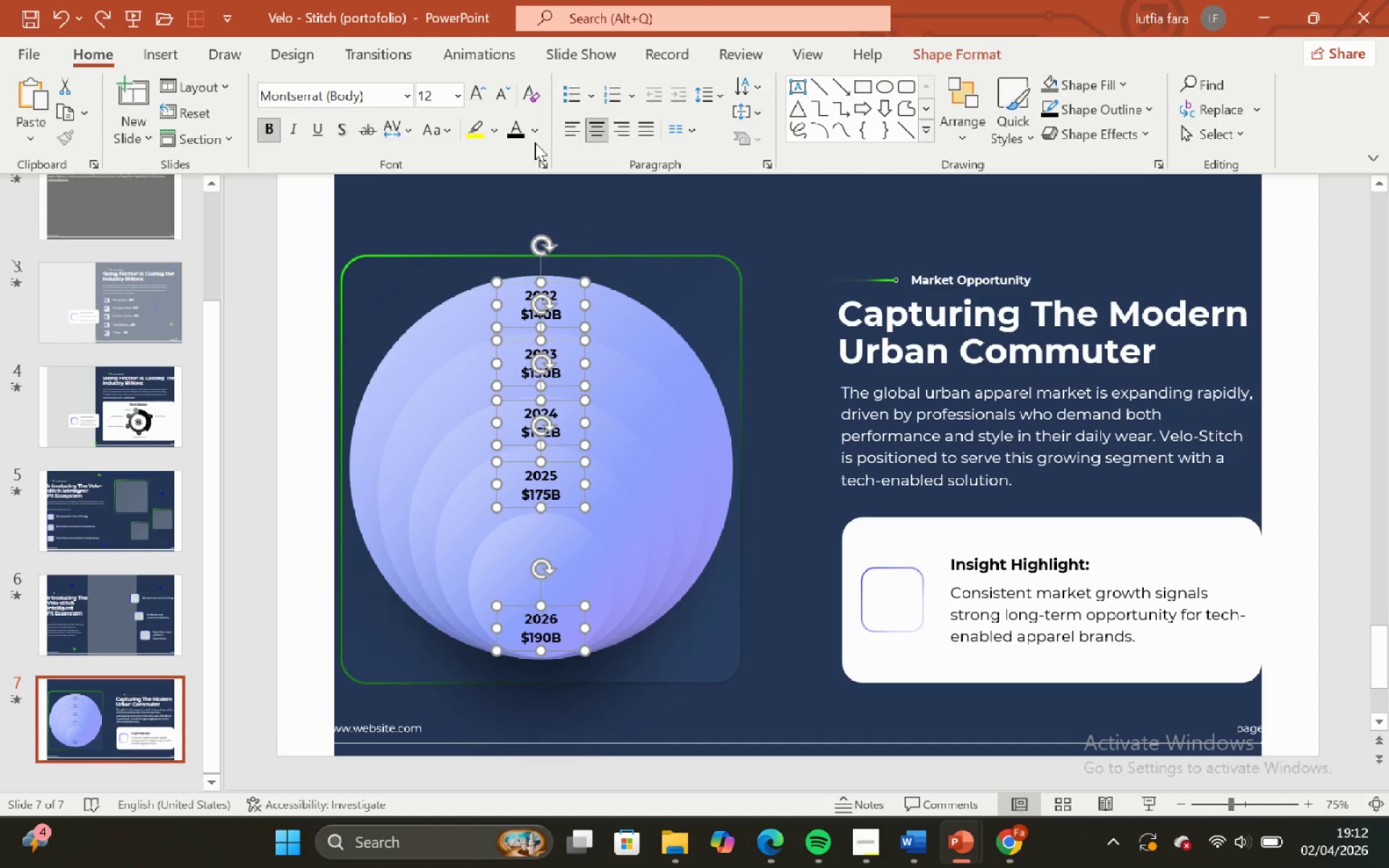 
left_click([535, 134])
 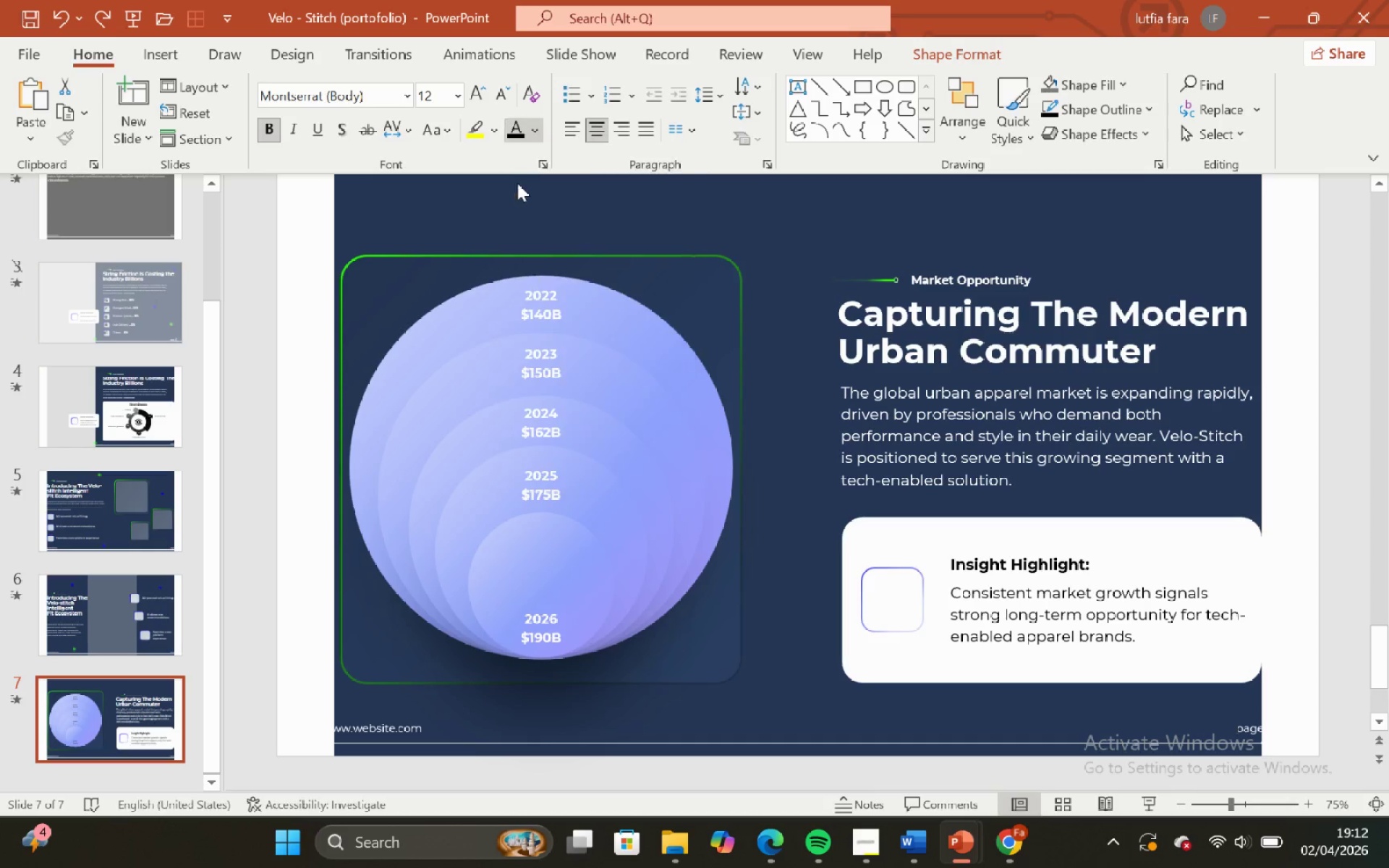 
double_click([641, 228])
 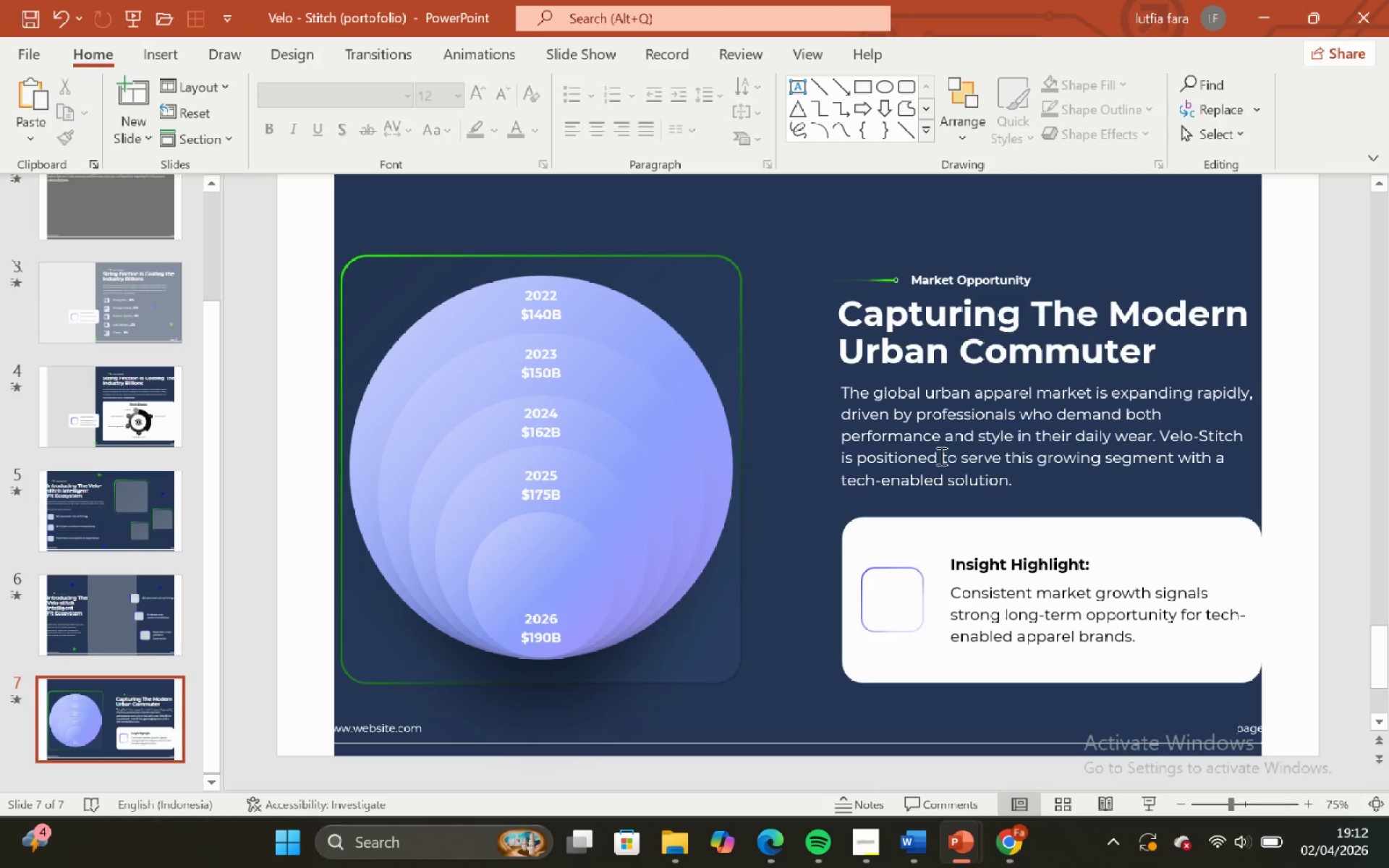 
left_click([947, 456])
 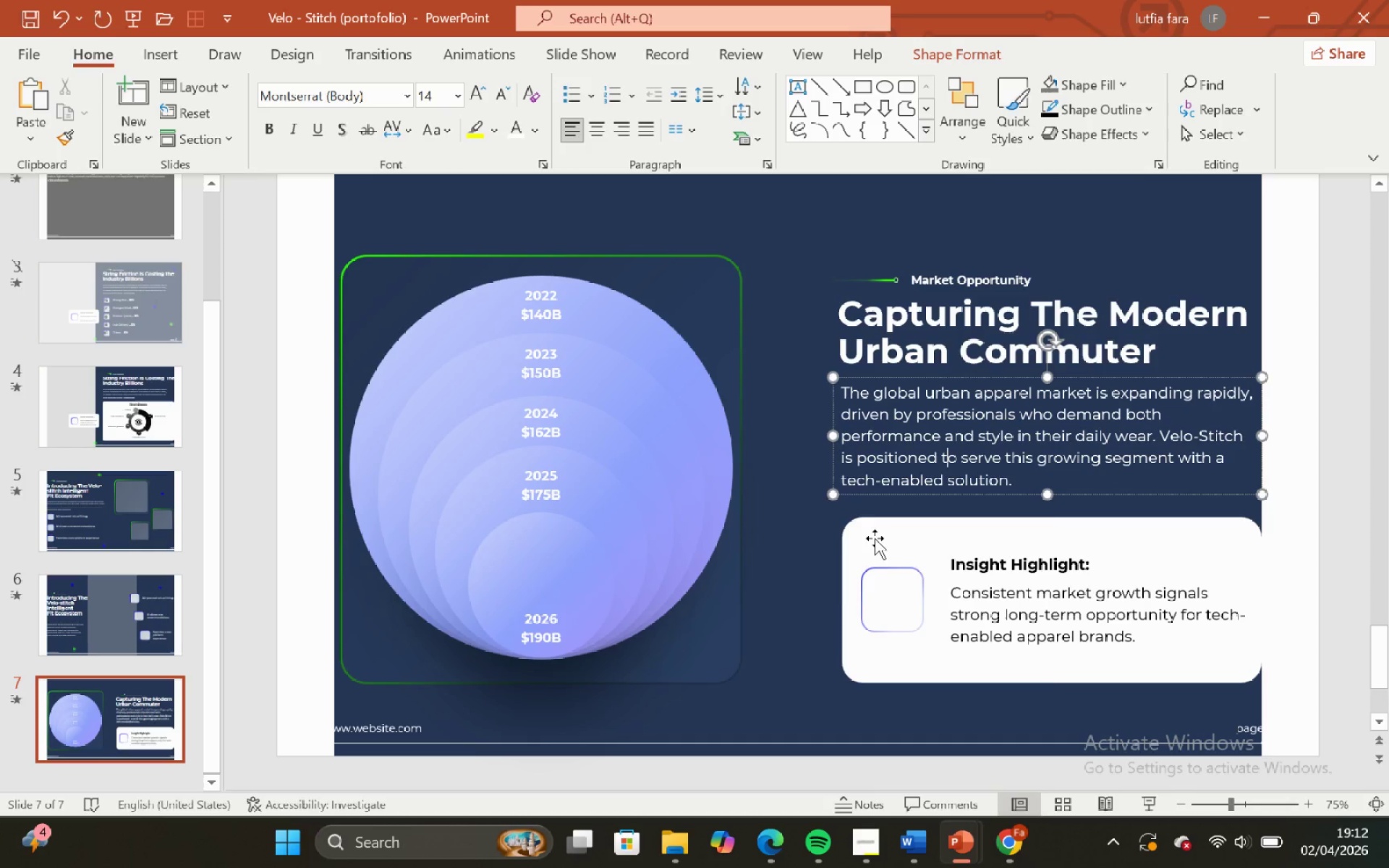 
left_click([867, 536])
 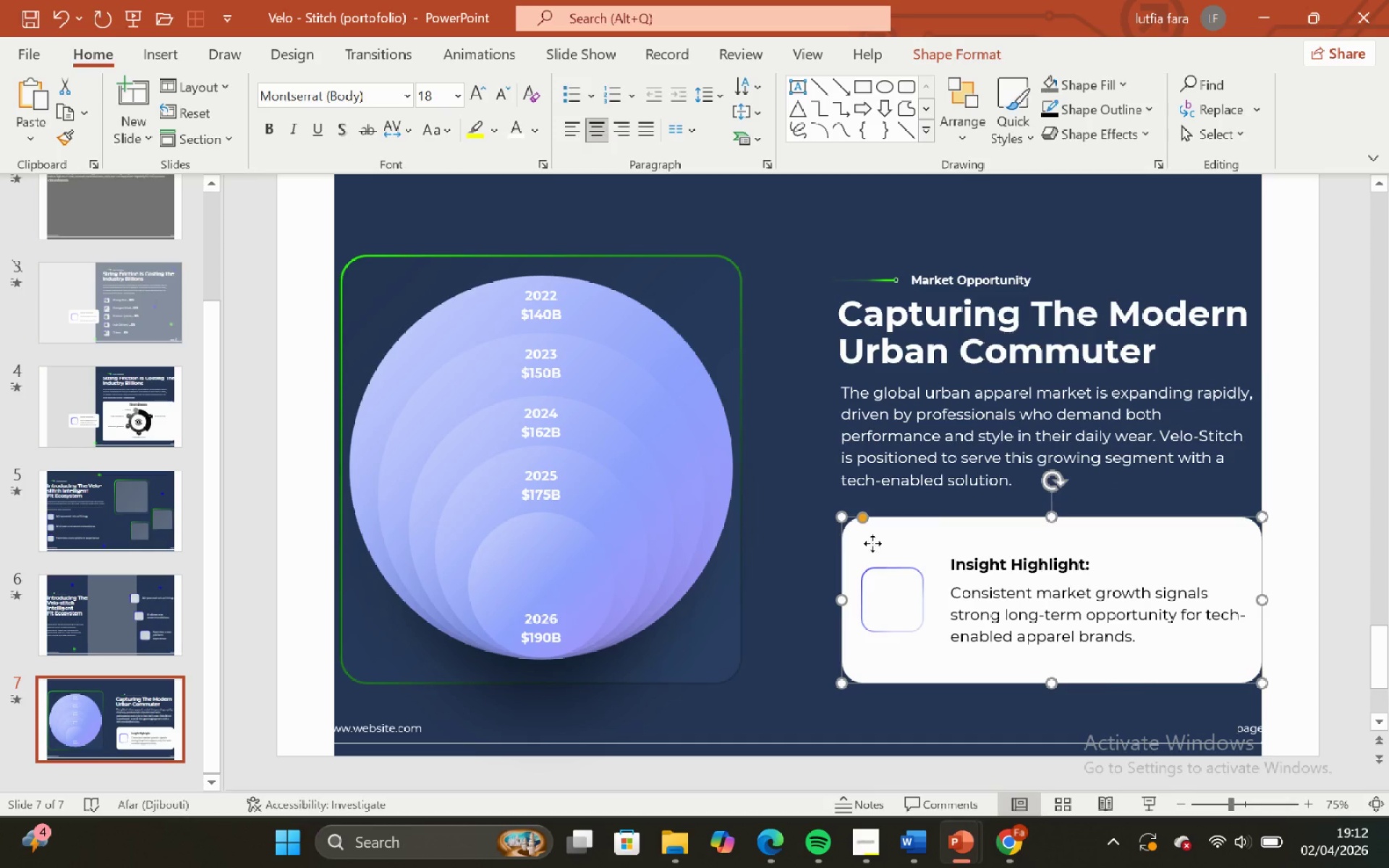 
hold_key(key=ShiftLeft, duration=0.73)
left_click_drag(start_coordinate=[875, 546], to_coordinate=[861, 407])
 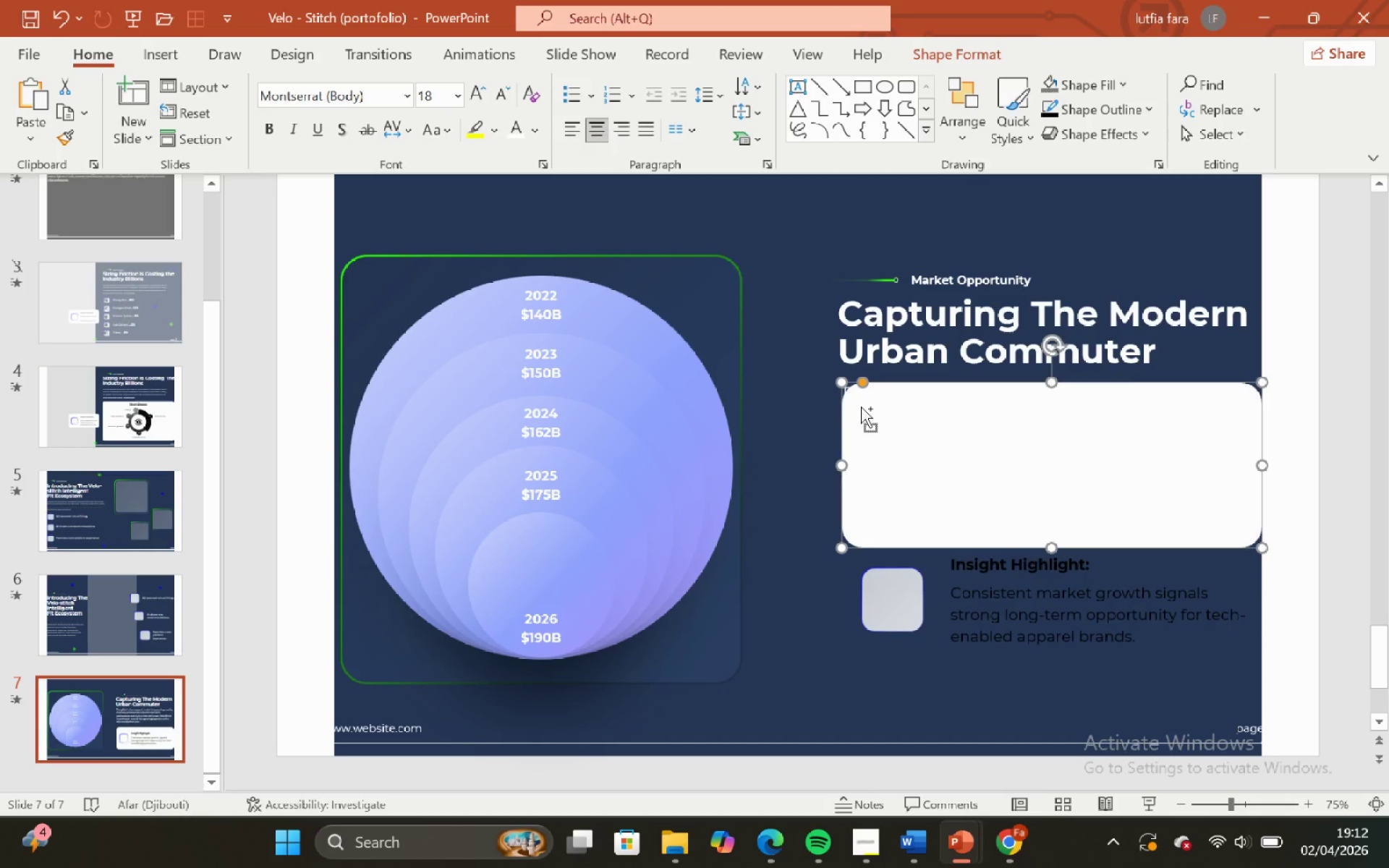 
key(Control+ControlLeft)
 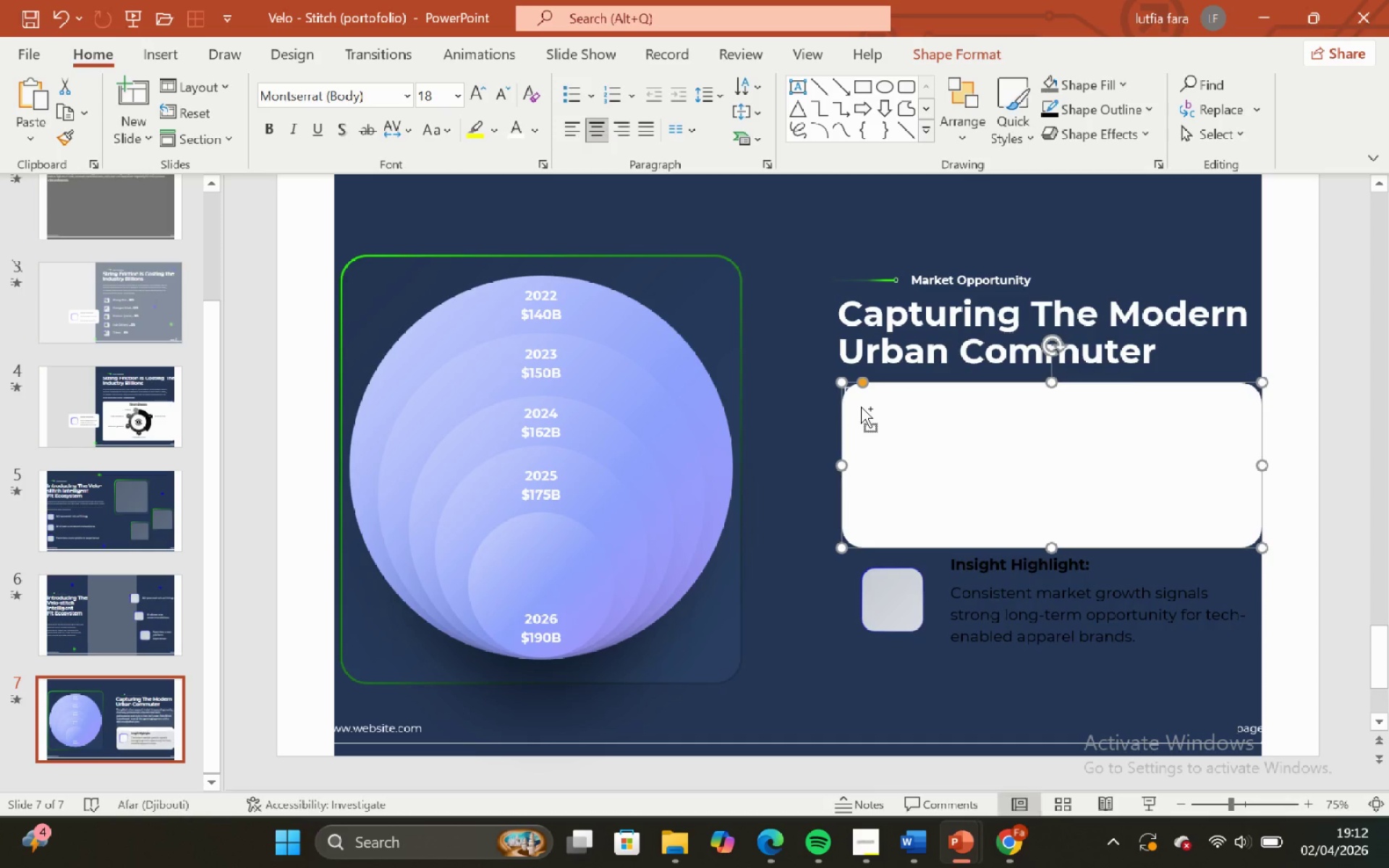 
key(Control+Z)
 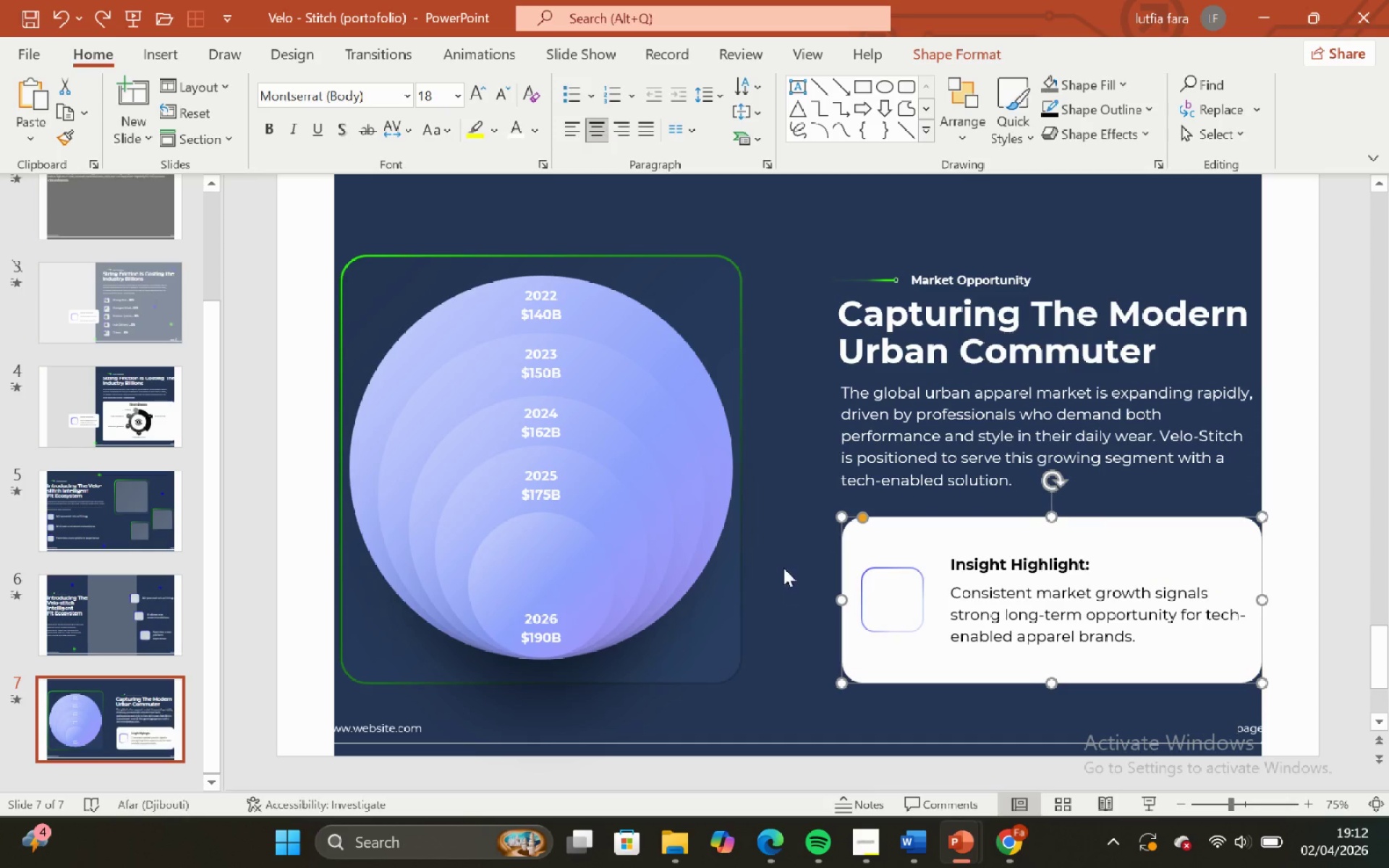 
left_click([780, 548])
 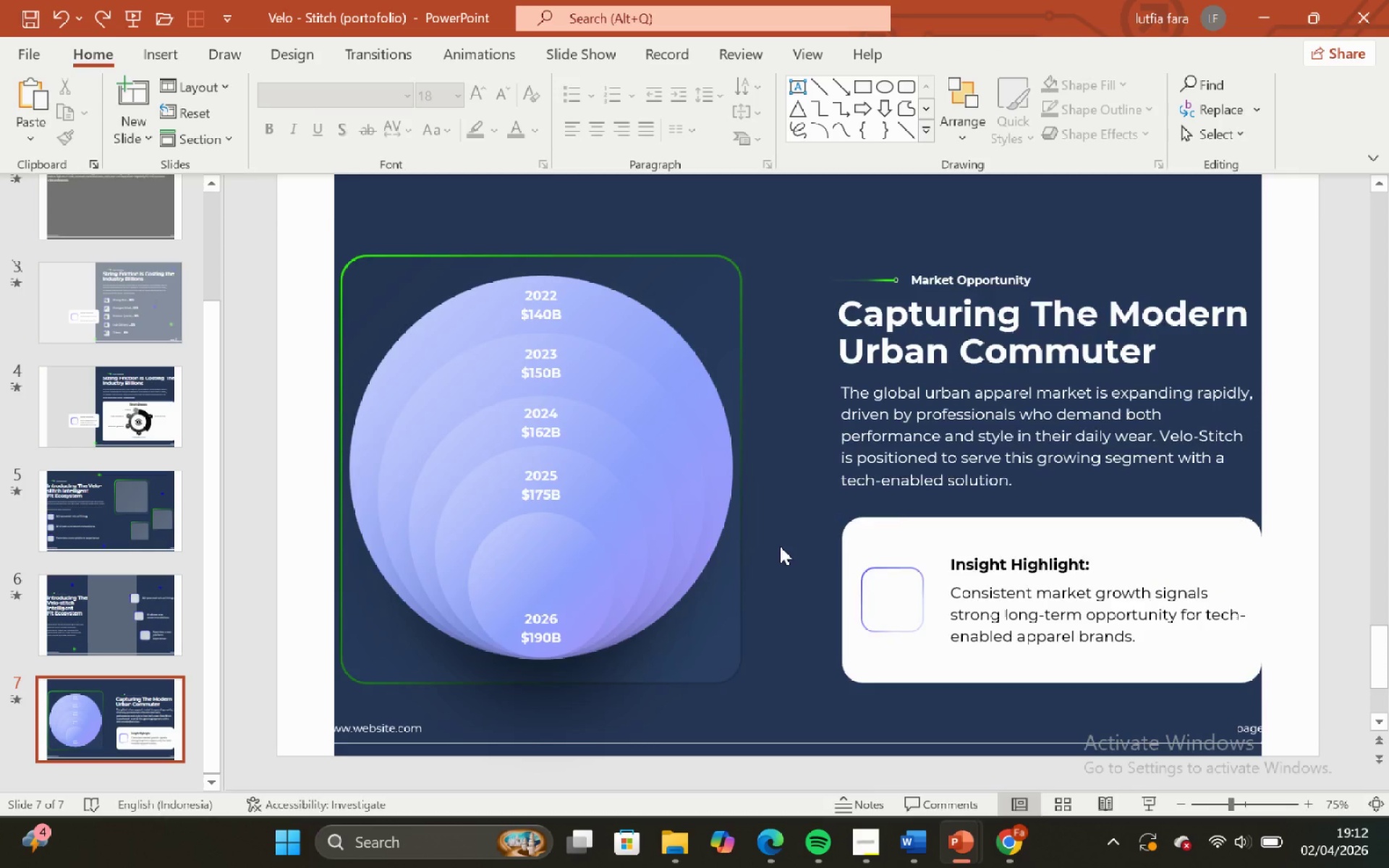 
hold_key(key=ControlLeft, duration=0.97)
hold_key(key=ShiftLeft, duration=0.97)
scroll: coordinate [788, 555], scroll_direction: down, amount: 2.0
 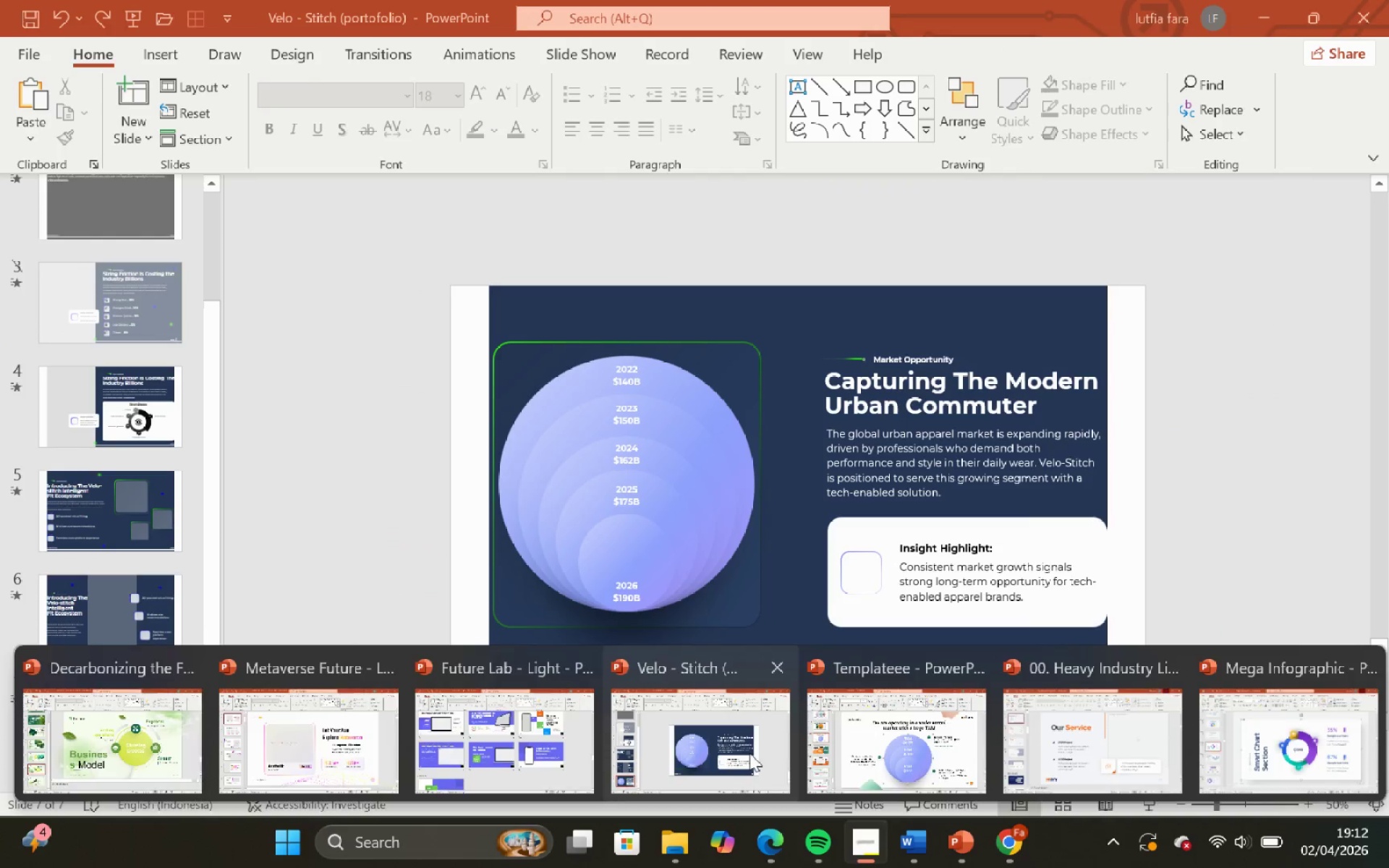 
wait(5.91)
 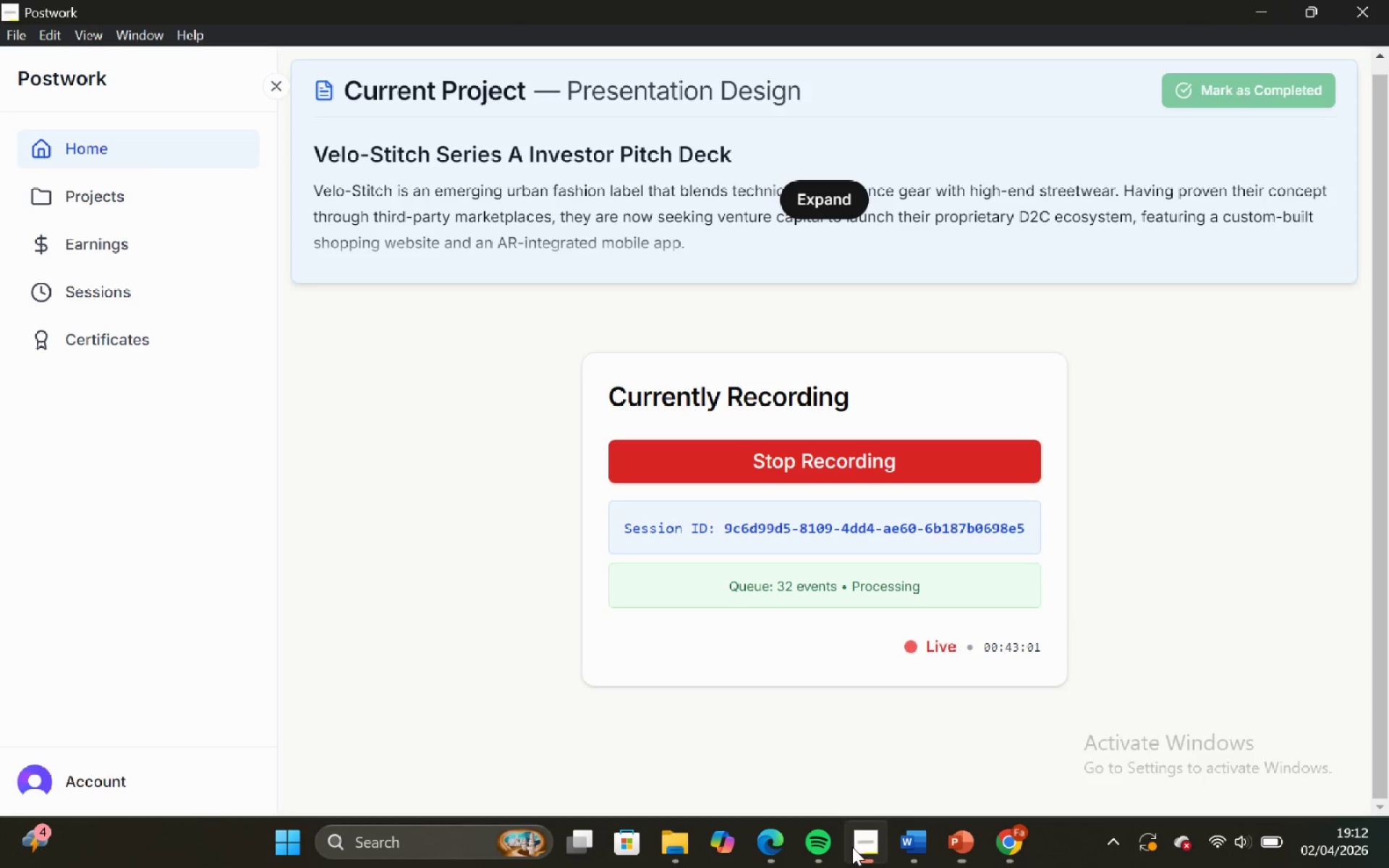 
left_click([736, 360])
 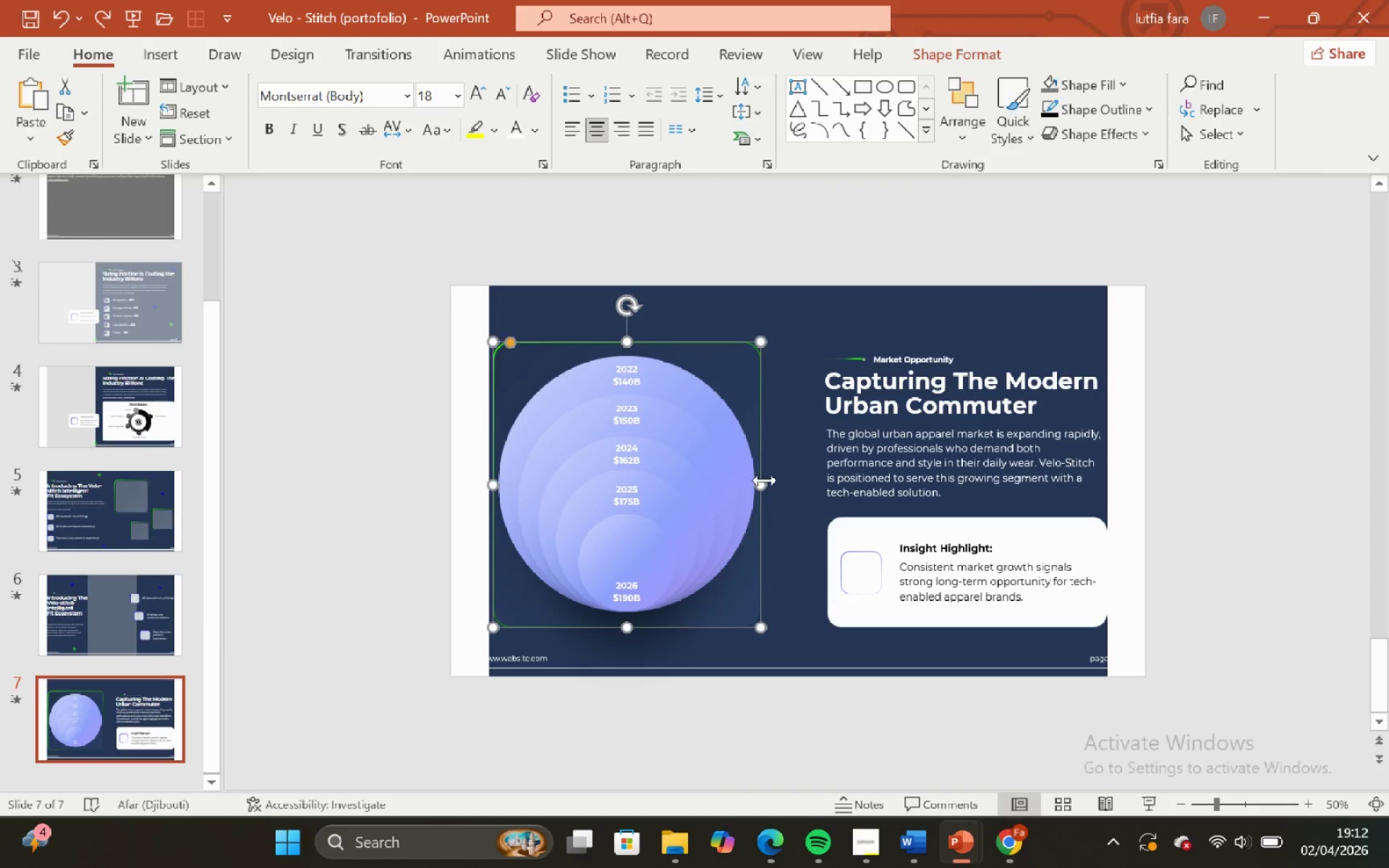 
hold_key(key=ShiftLeft, duration=1.3)
left_click_drag(start_coordinate=[763, 480], to_coordinate=[802, 473])
 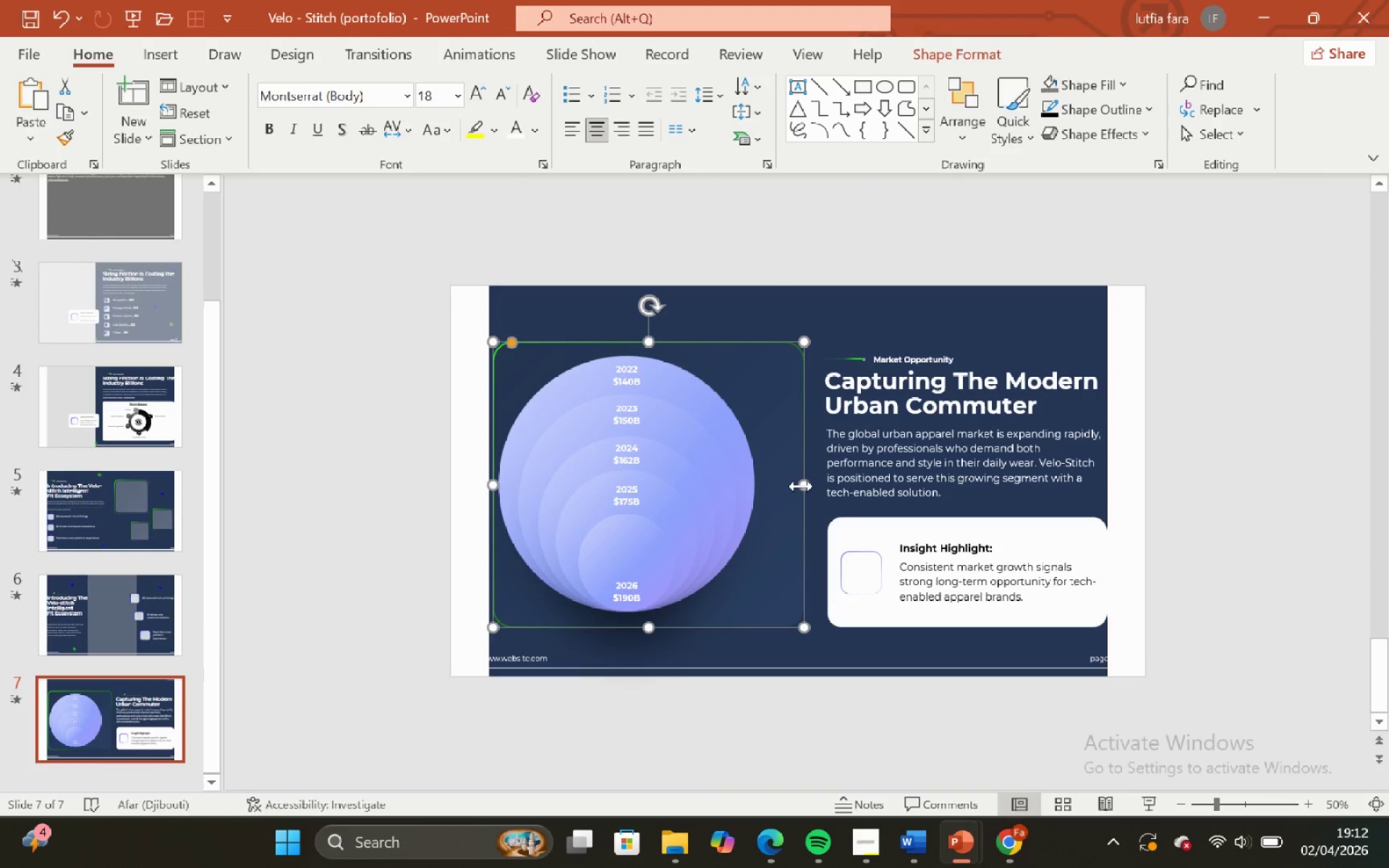 
left_click_drag(start_coordinate=[801, 486], to_coordinate=[792, 484])
 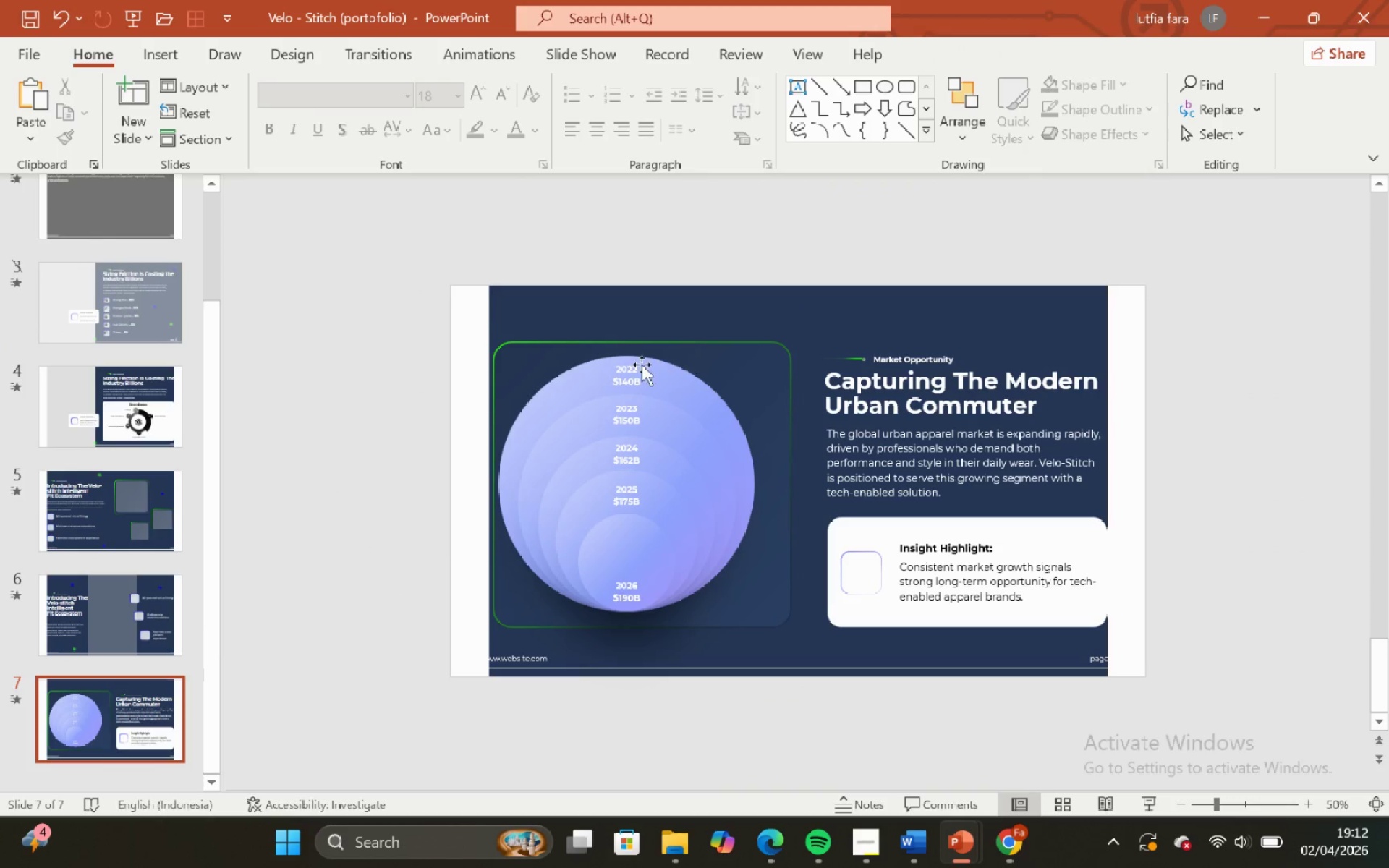 
hold_key(key=ShiftLeft, duration=0.42)
 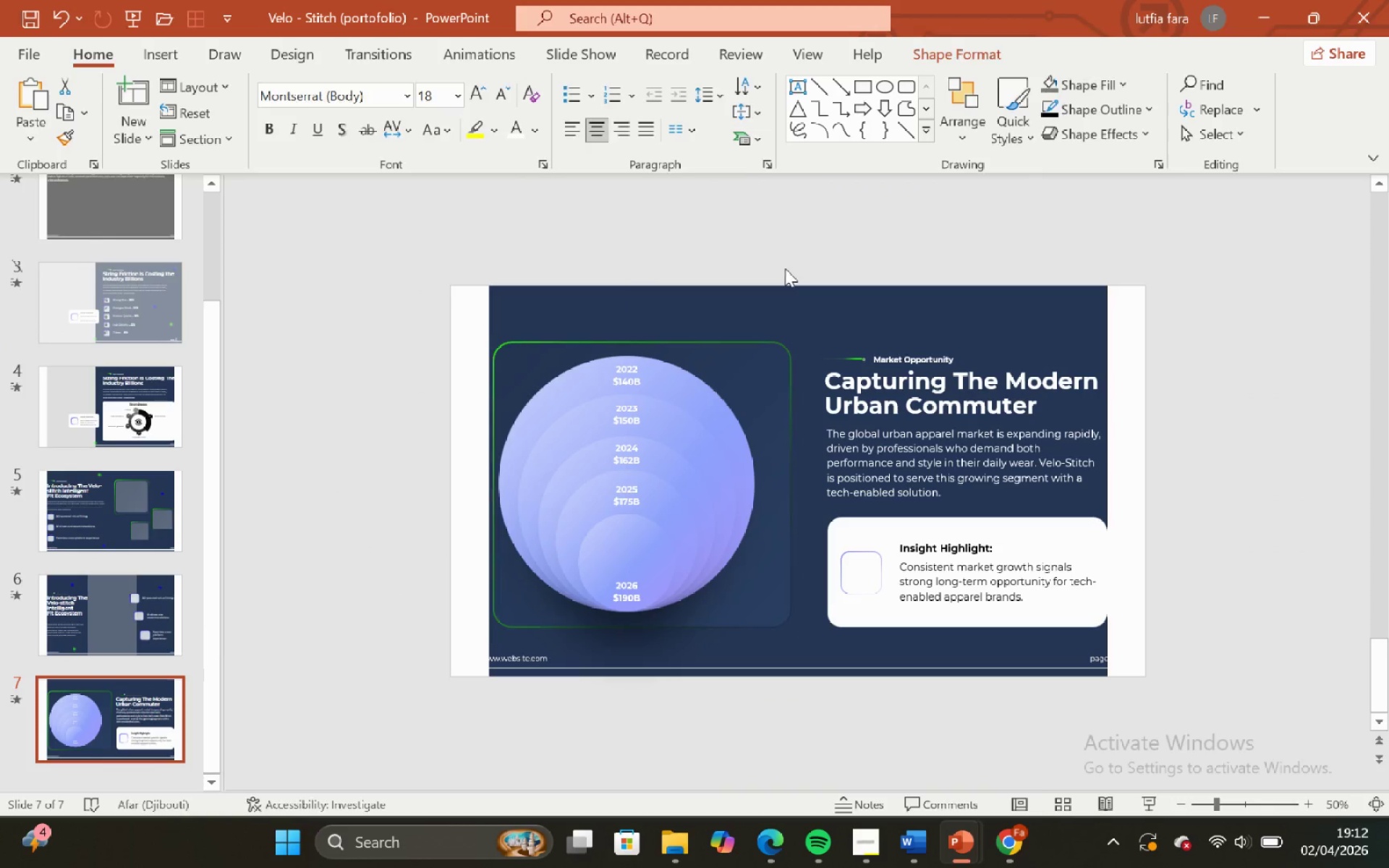 
left_click([786, 268])
 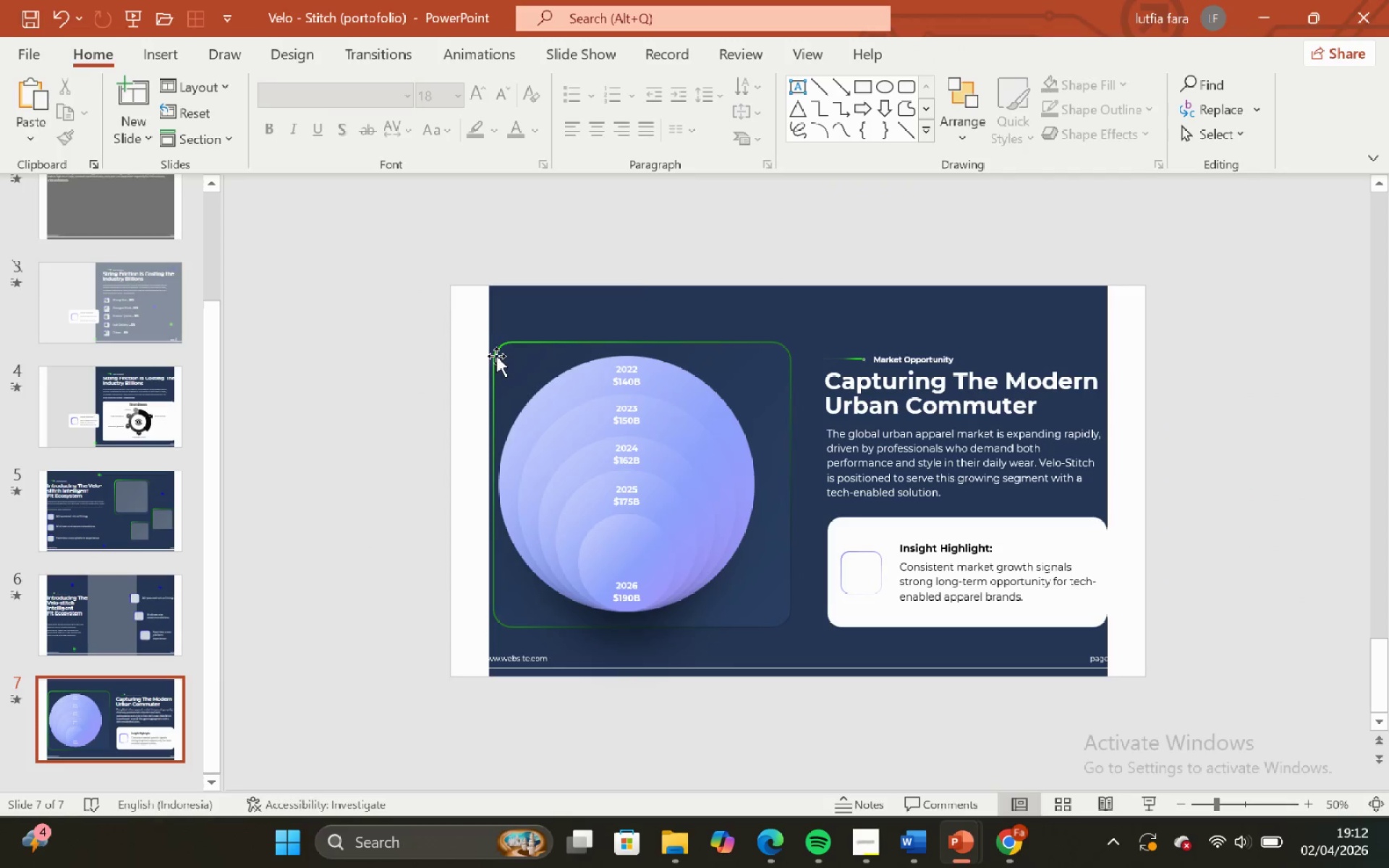 
left_click([496, 354])
 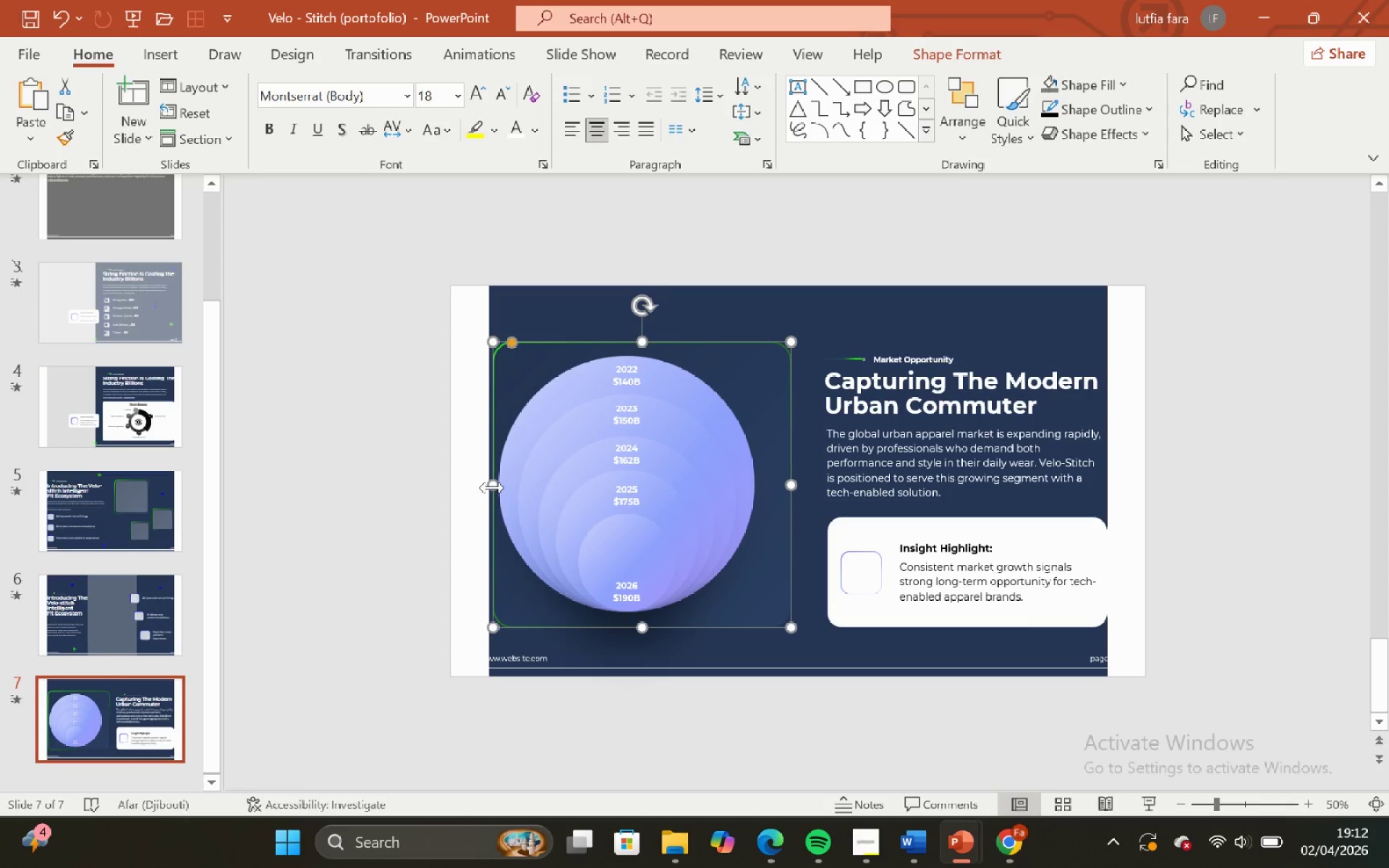 
hold_key(key=ShiftLeft, duration=0.7)
left_click_drag(start_coordinate=[492, 488], to_coordinate=[488, 488])
 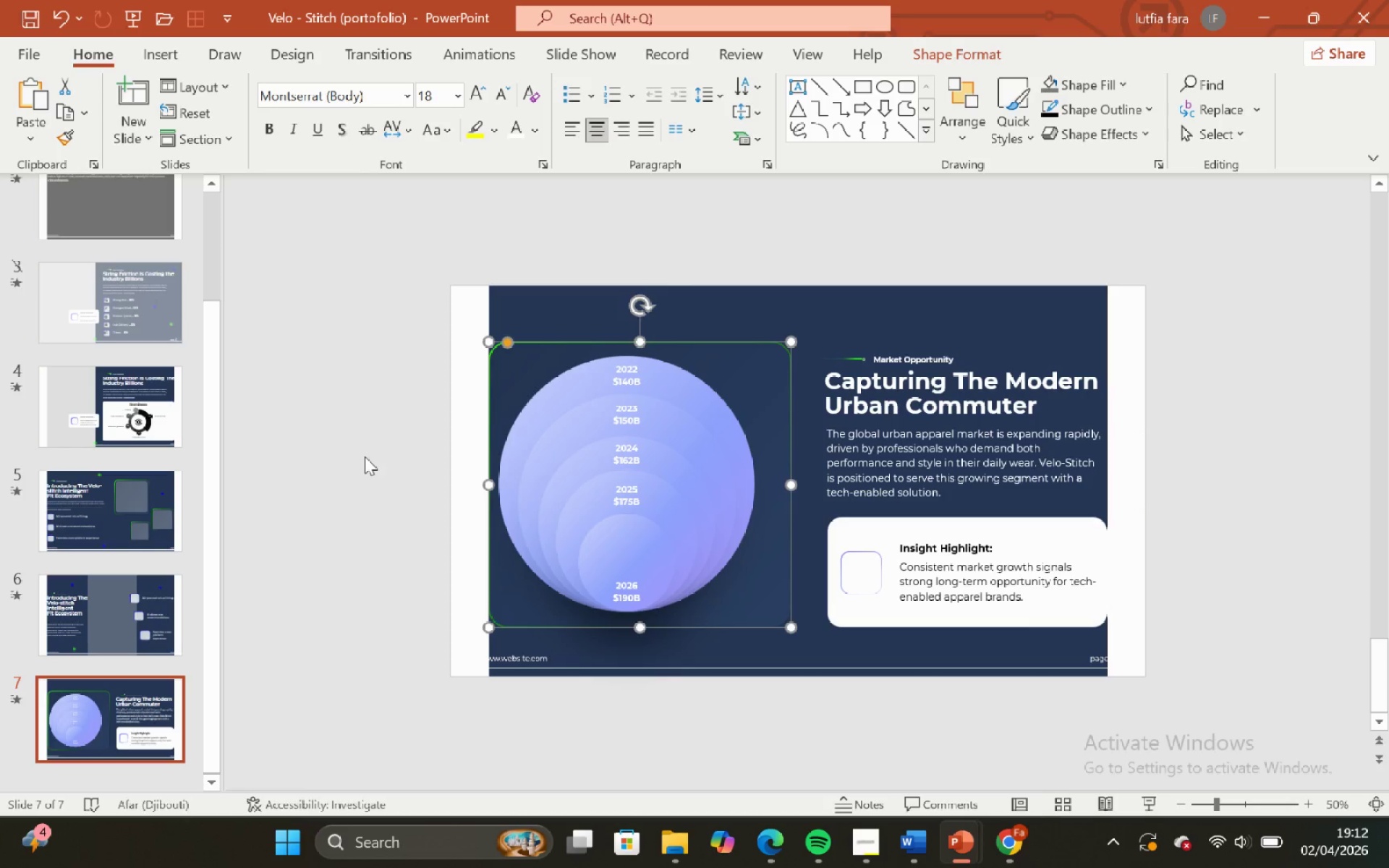 
left_click([365, 456])
 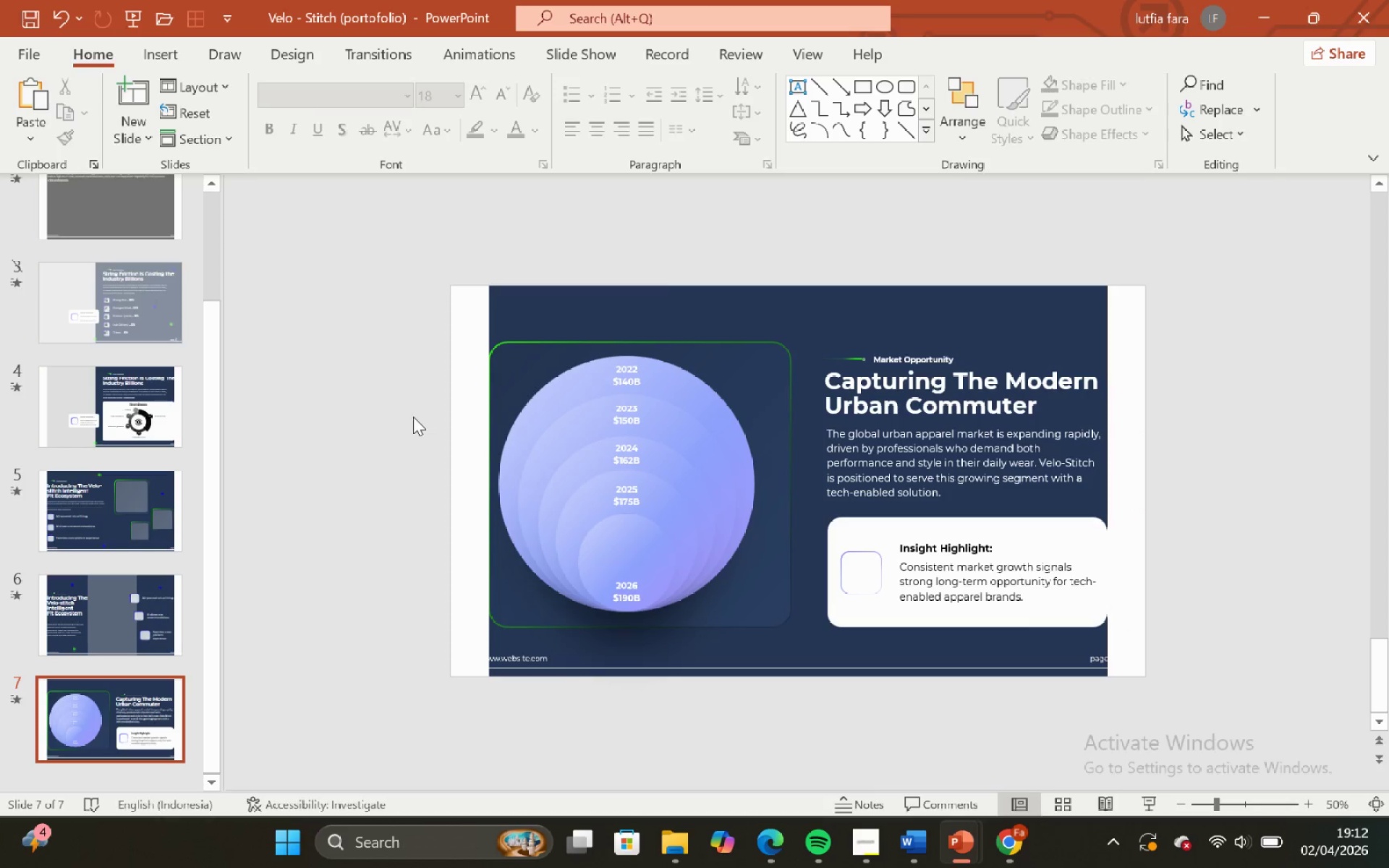 
left_click_drag(start_coordinate=[399, 353], to_coordinate=[786, 643])
 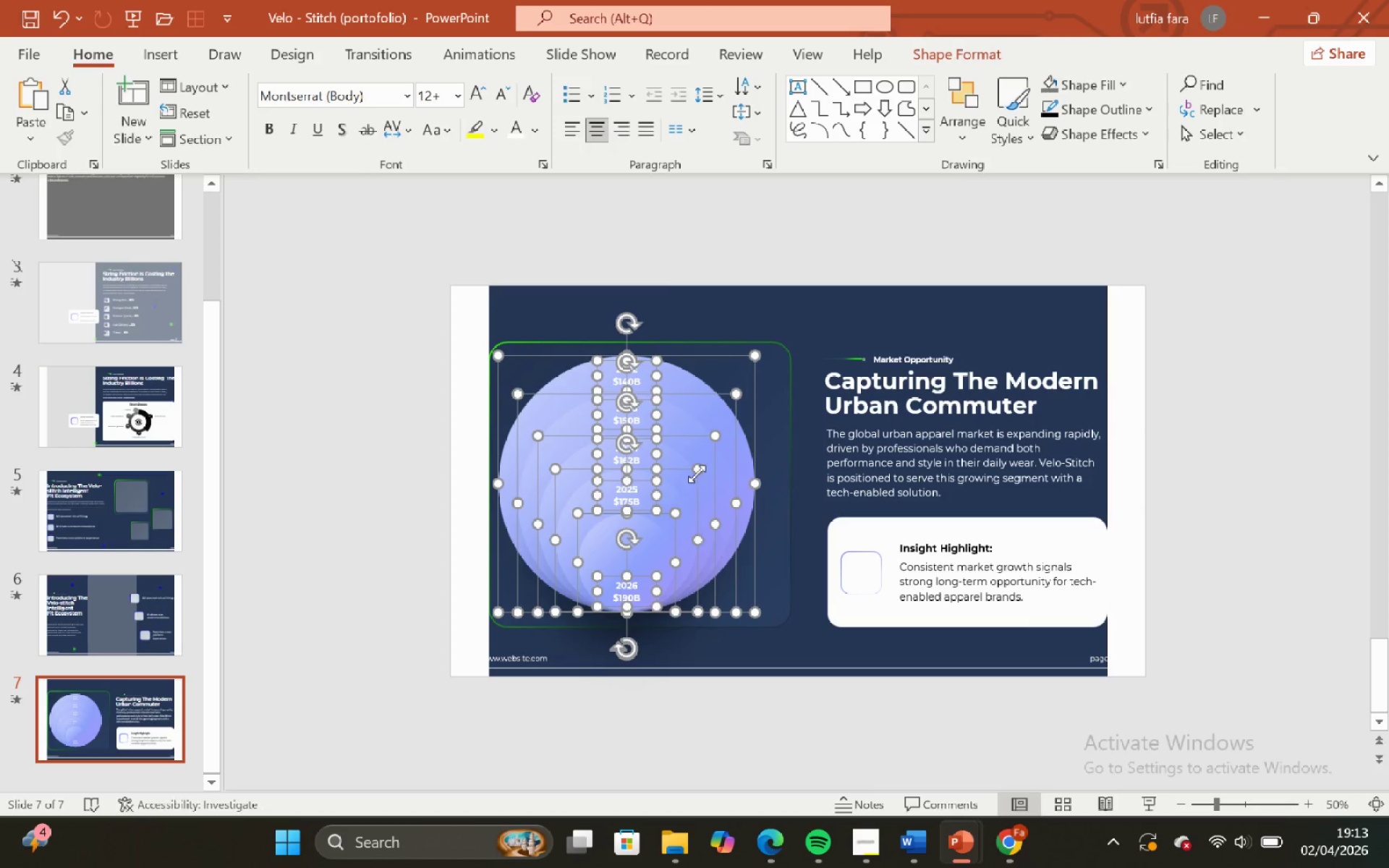 
key(Control+G)
 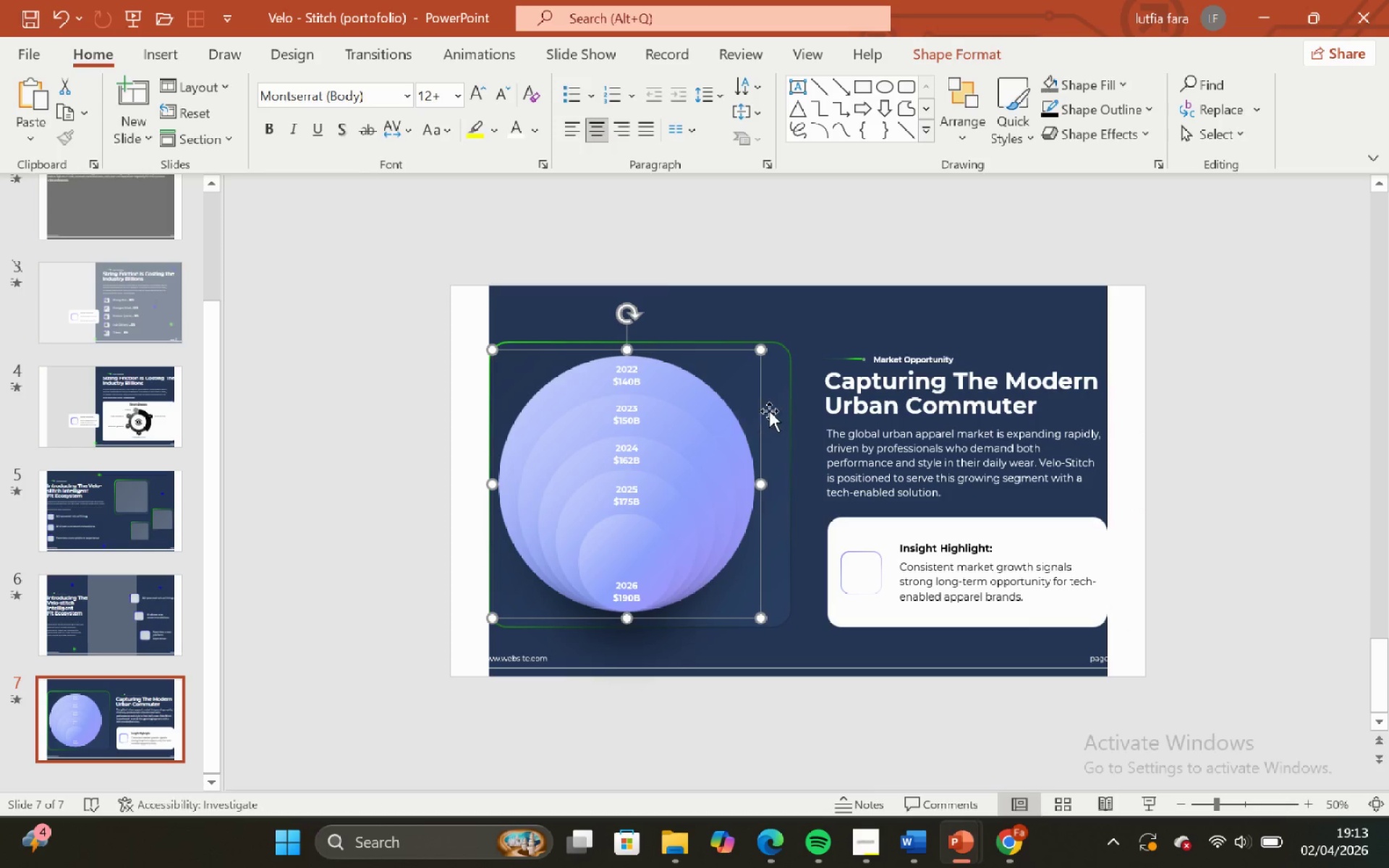 
hold_key(key=ShiftLeft, duration=0.48)
left_click([783, 408])
 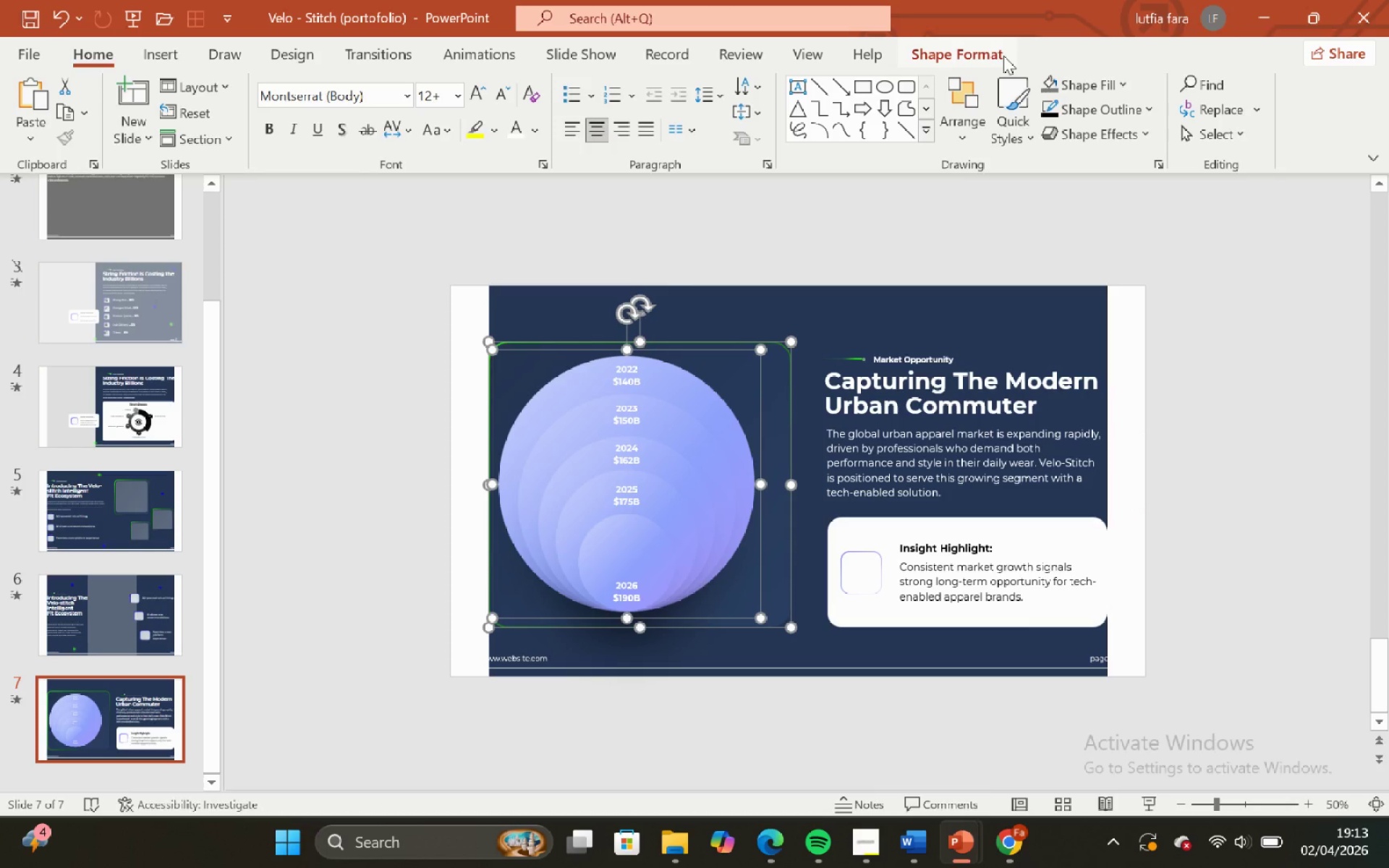 
left_click_drag(start_coordinate=[998, 57], to_coordinate=[1134, 84])
 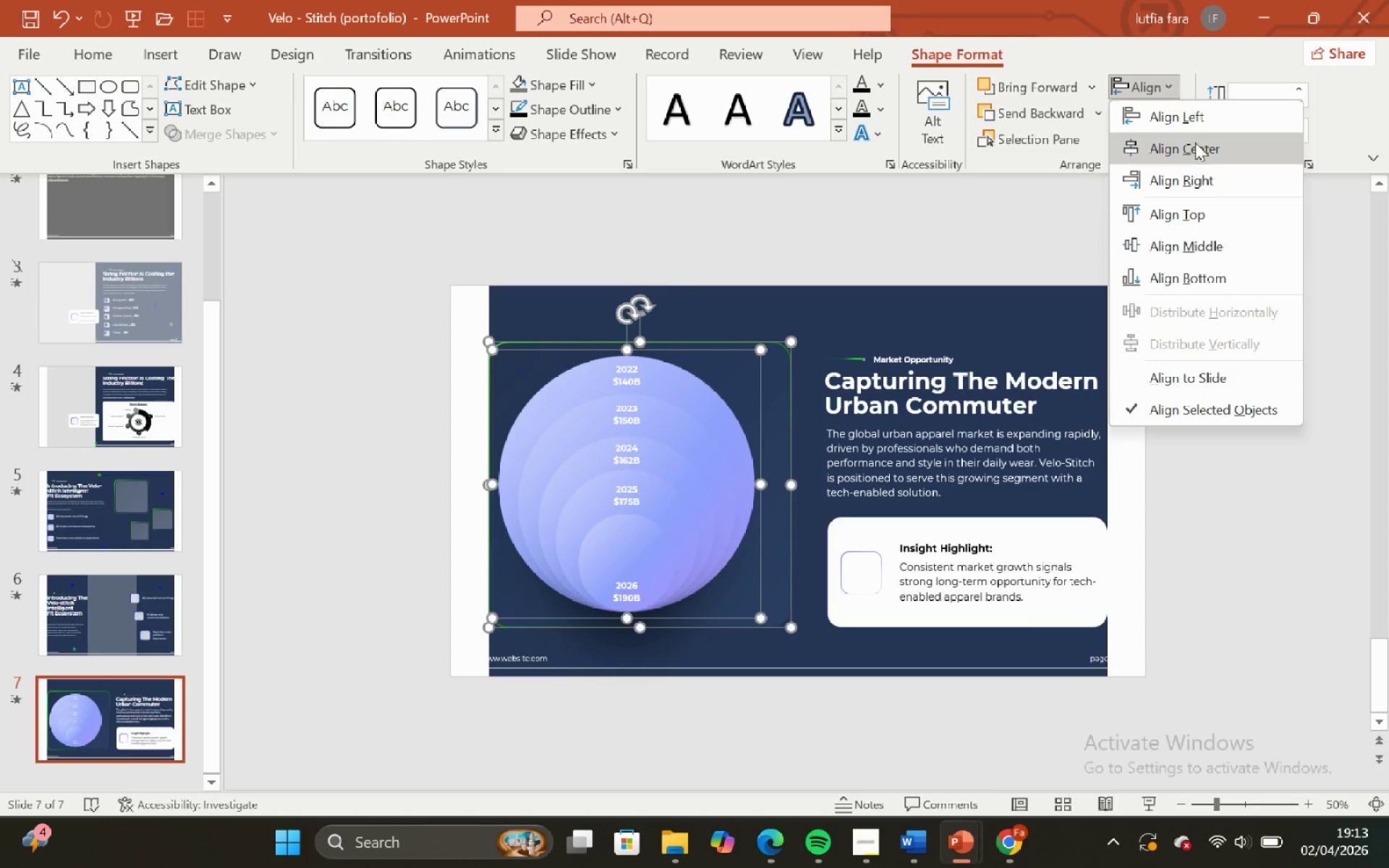 
left_click([1134, 84])
 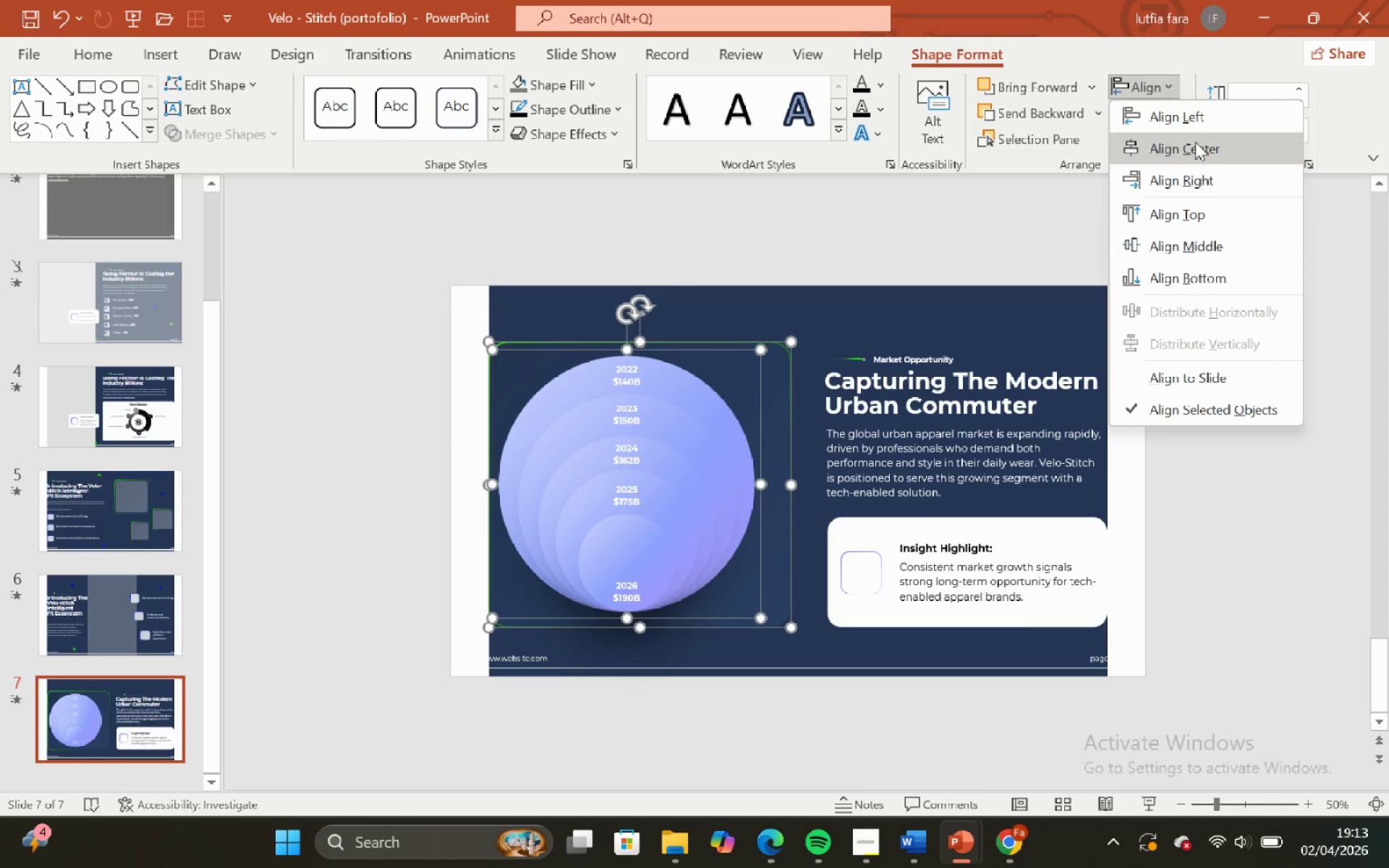 
left_click([1197, 143])
 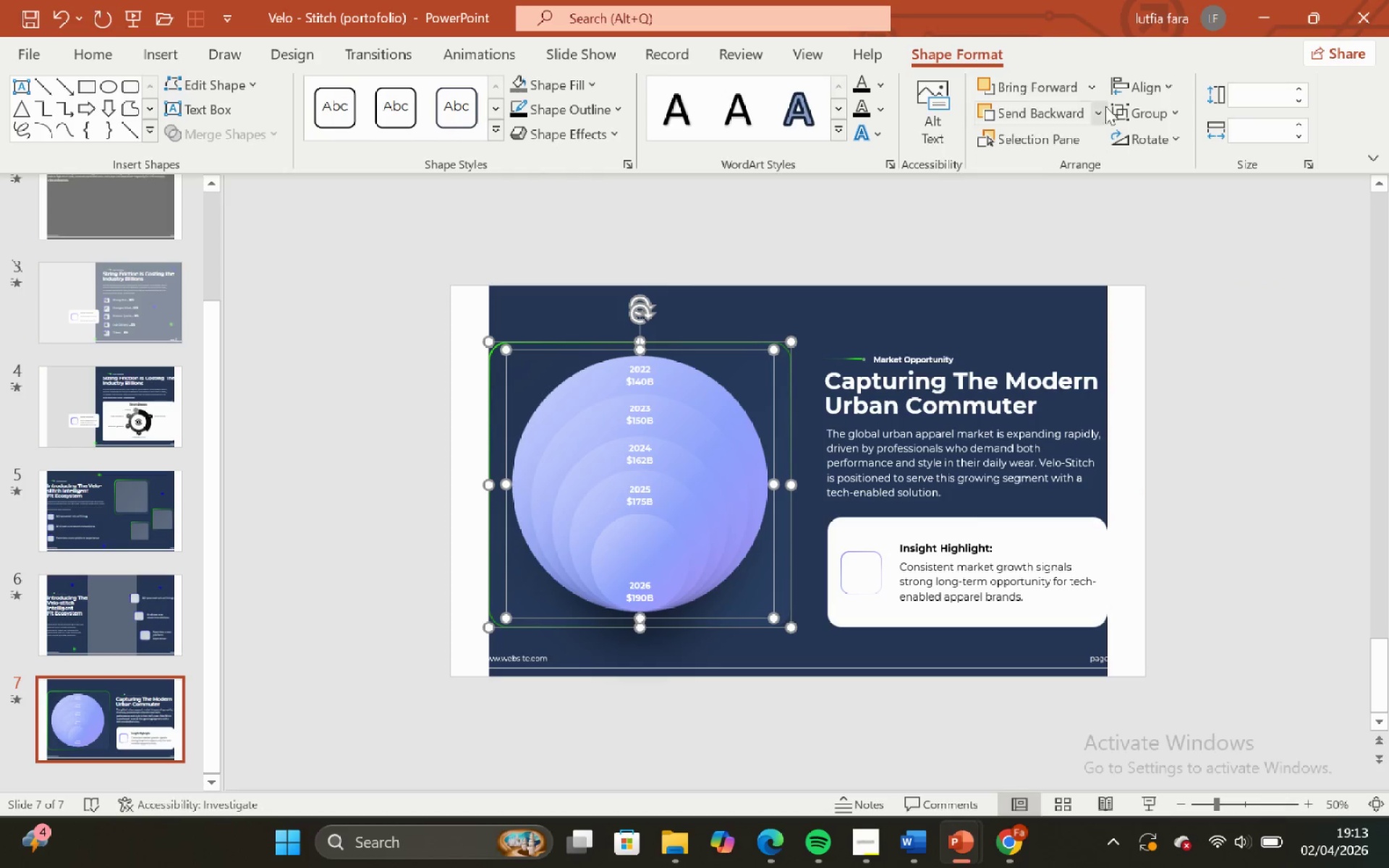 
left_click([1152, 90])
 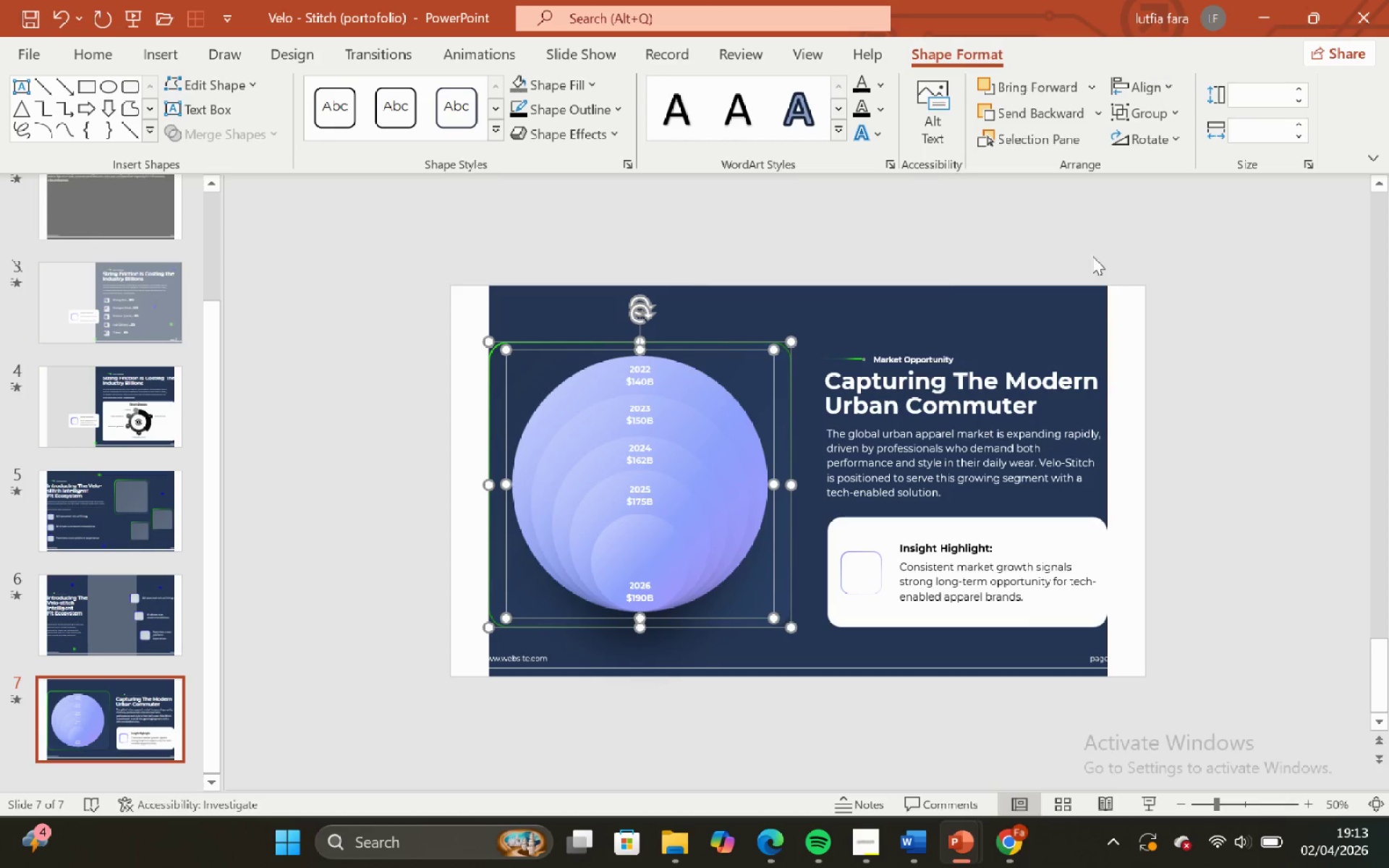 
left_click([895, 277])
 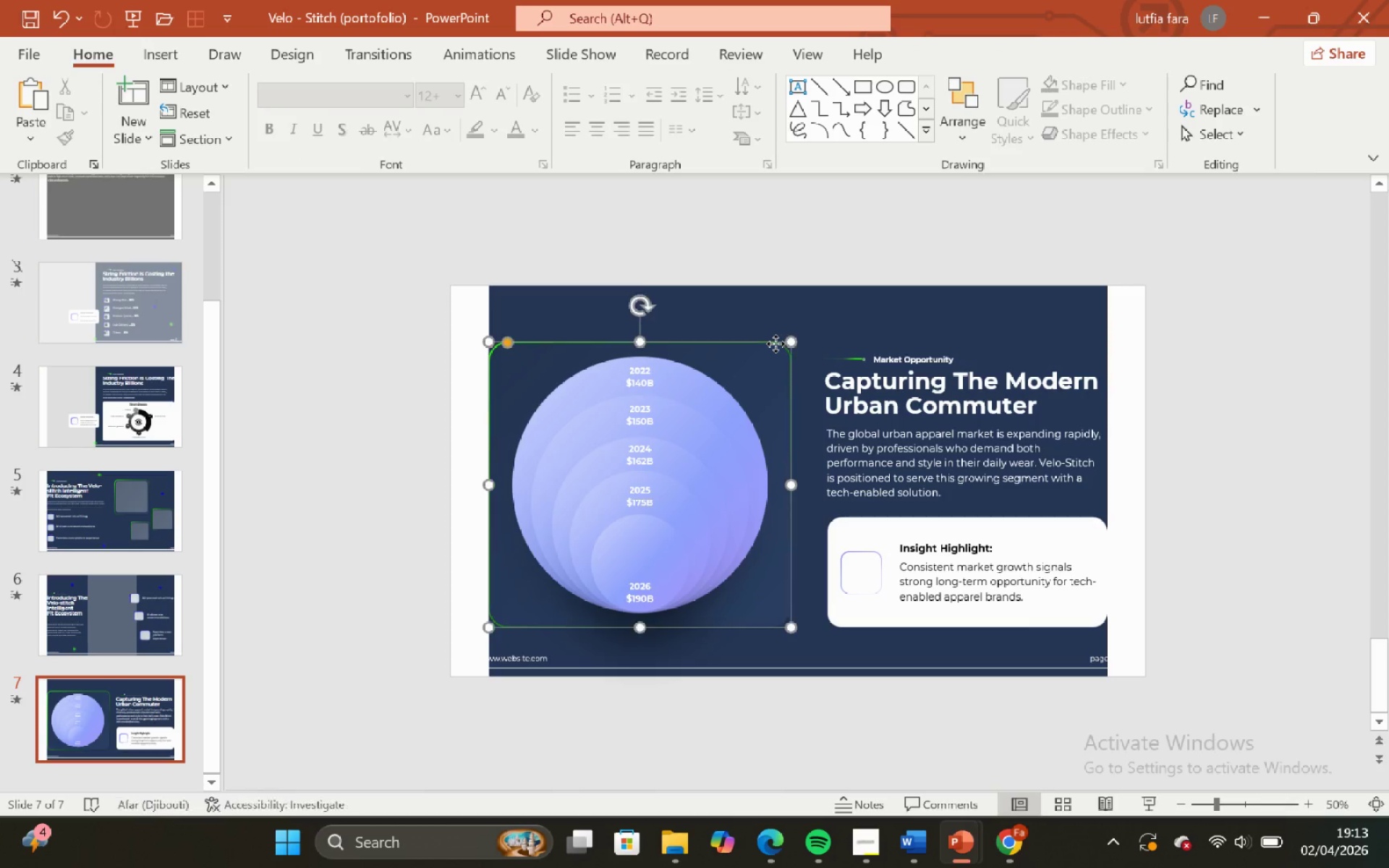 
double_click([857, 281])
 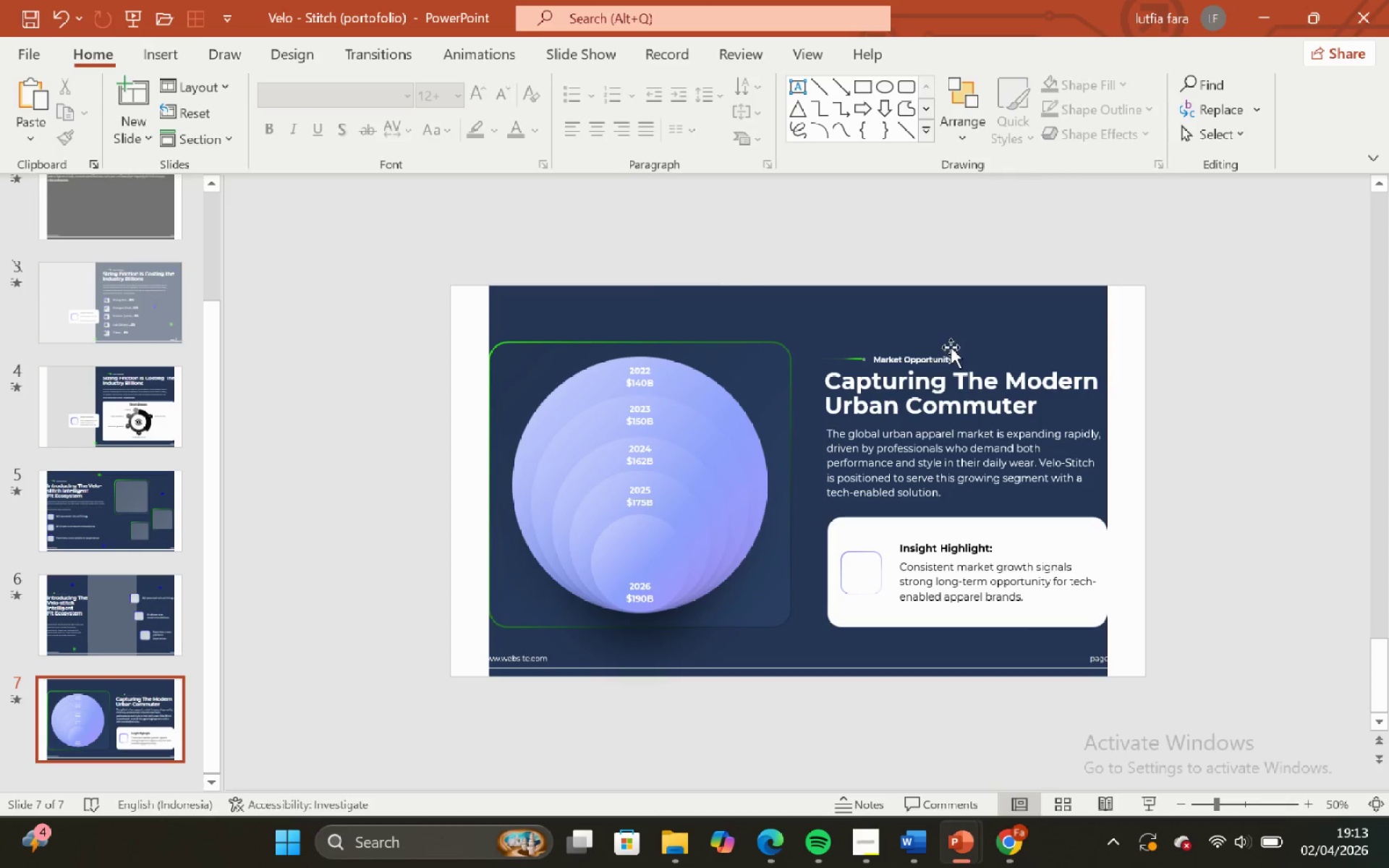 
left_click([977, 352])
 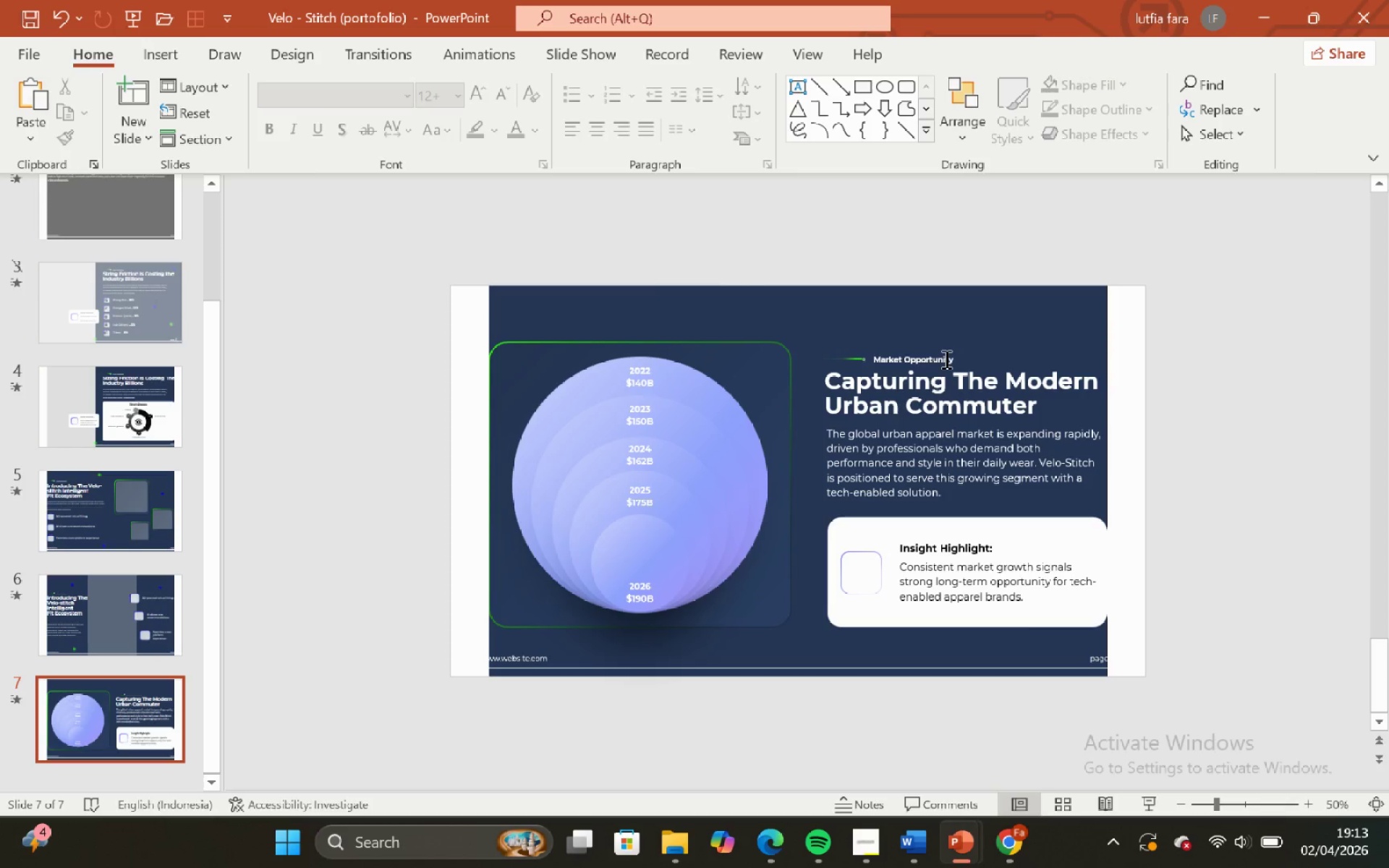 
left_click([943, 357])
 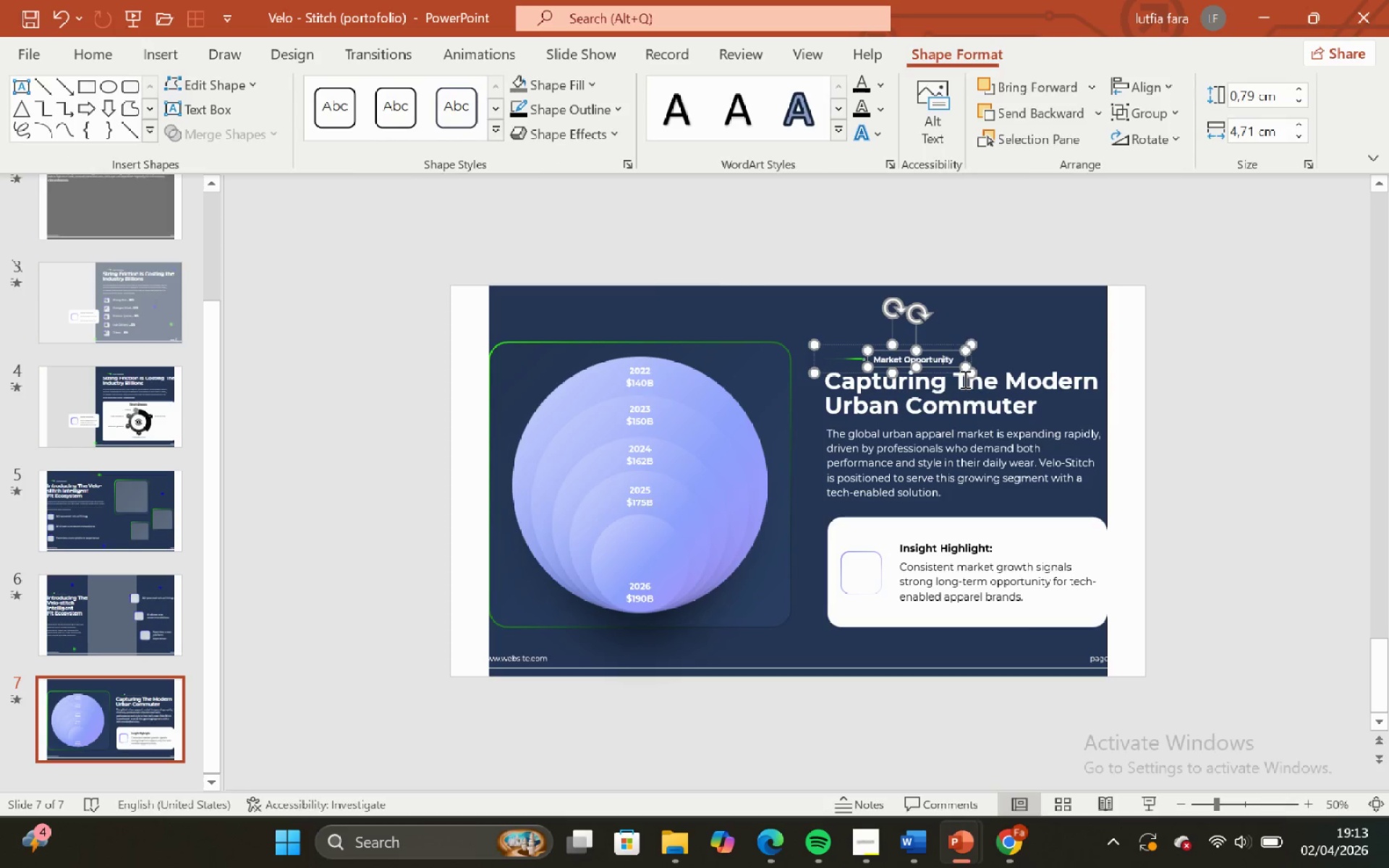 
hold_key(key=ShiftLeft, duration=0.42)
left_click_drag(start_coordinate=[998, 388], to_coordinate=[1011, 354])
 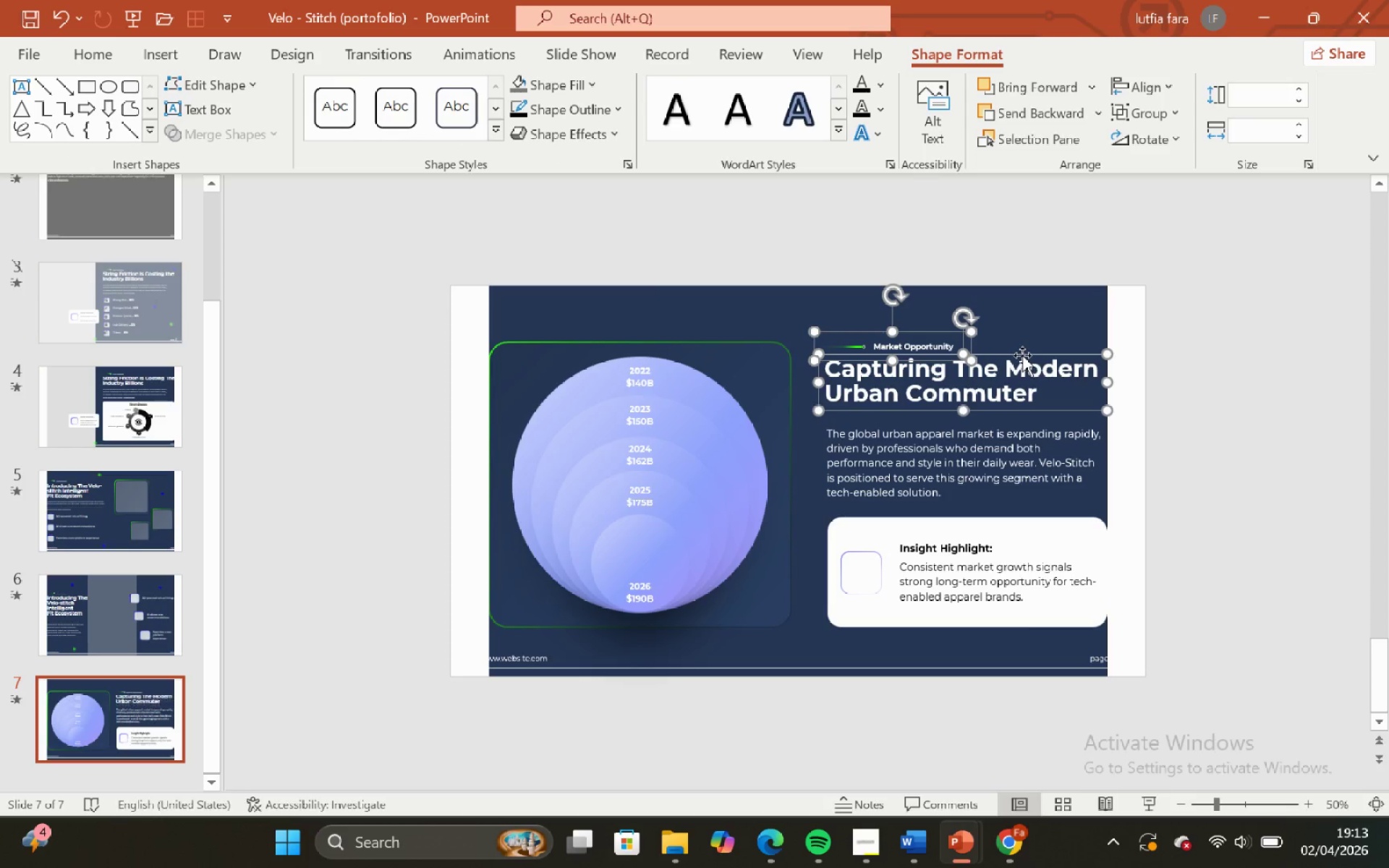 
hold_key(key=ShiftLeft, duration=1.5)
 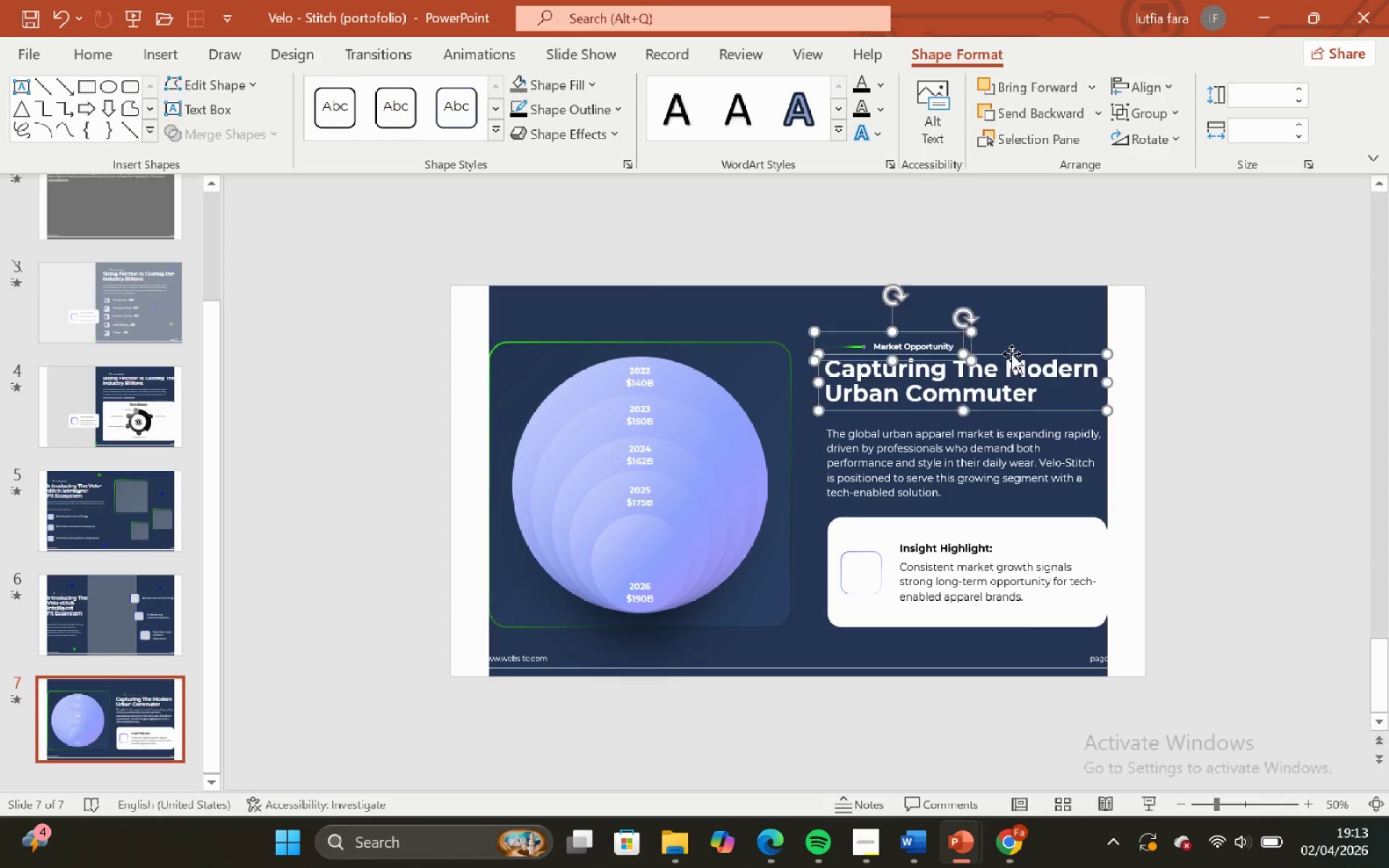 
hold_key(key=ShiftLeft, duration=0.67)
 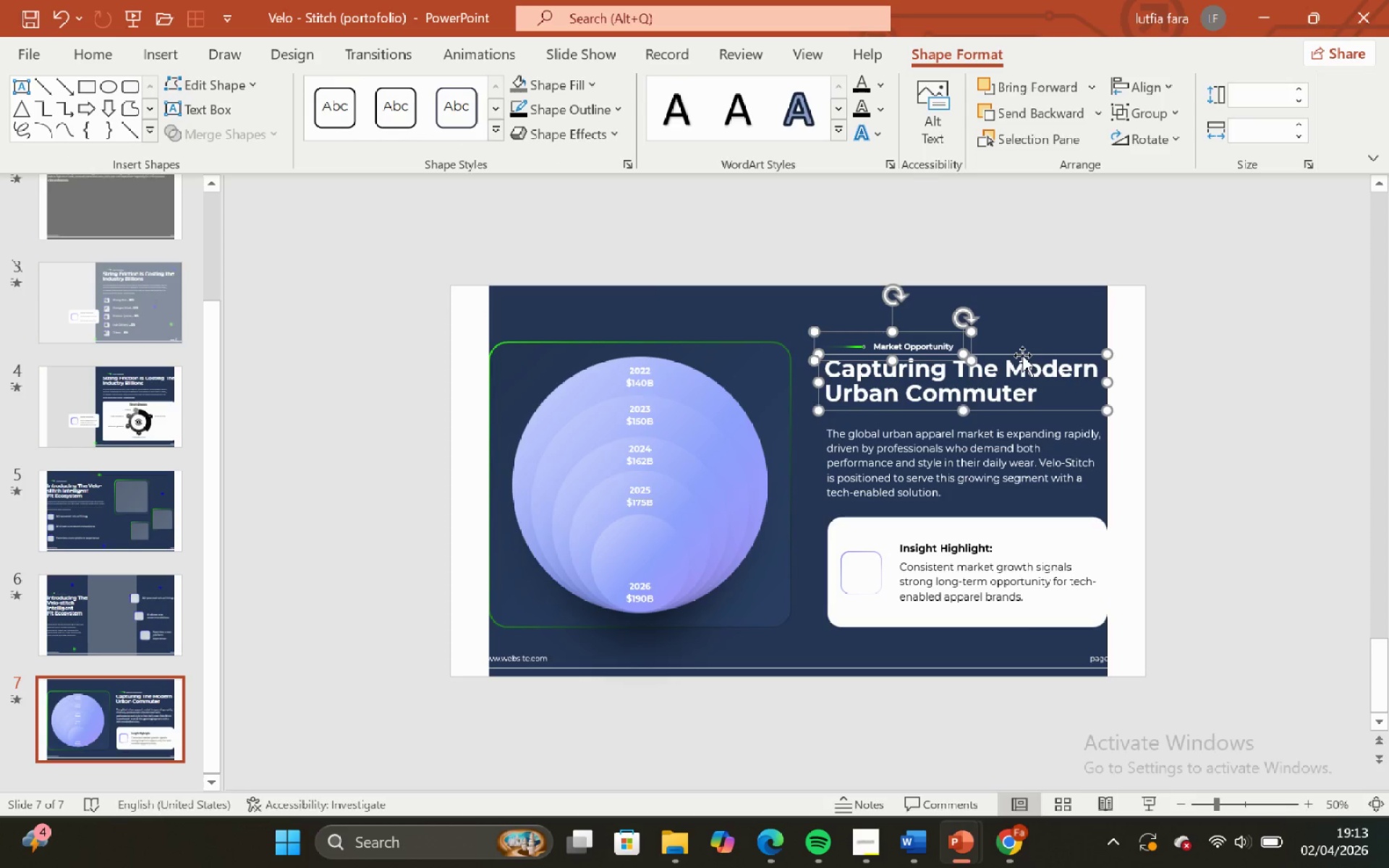 
hold_key(key=ShiftLeft, duration=1.5)
left_click_drag(start_coordinate=[1022, 355], to_coordinate=[896, 346])
 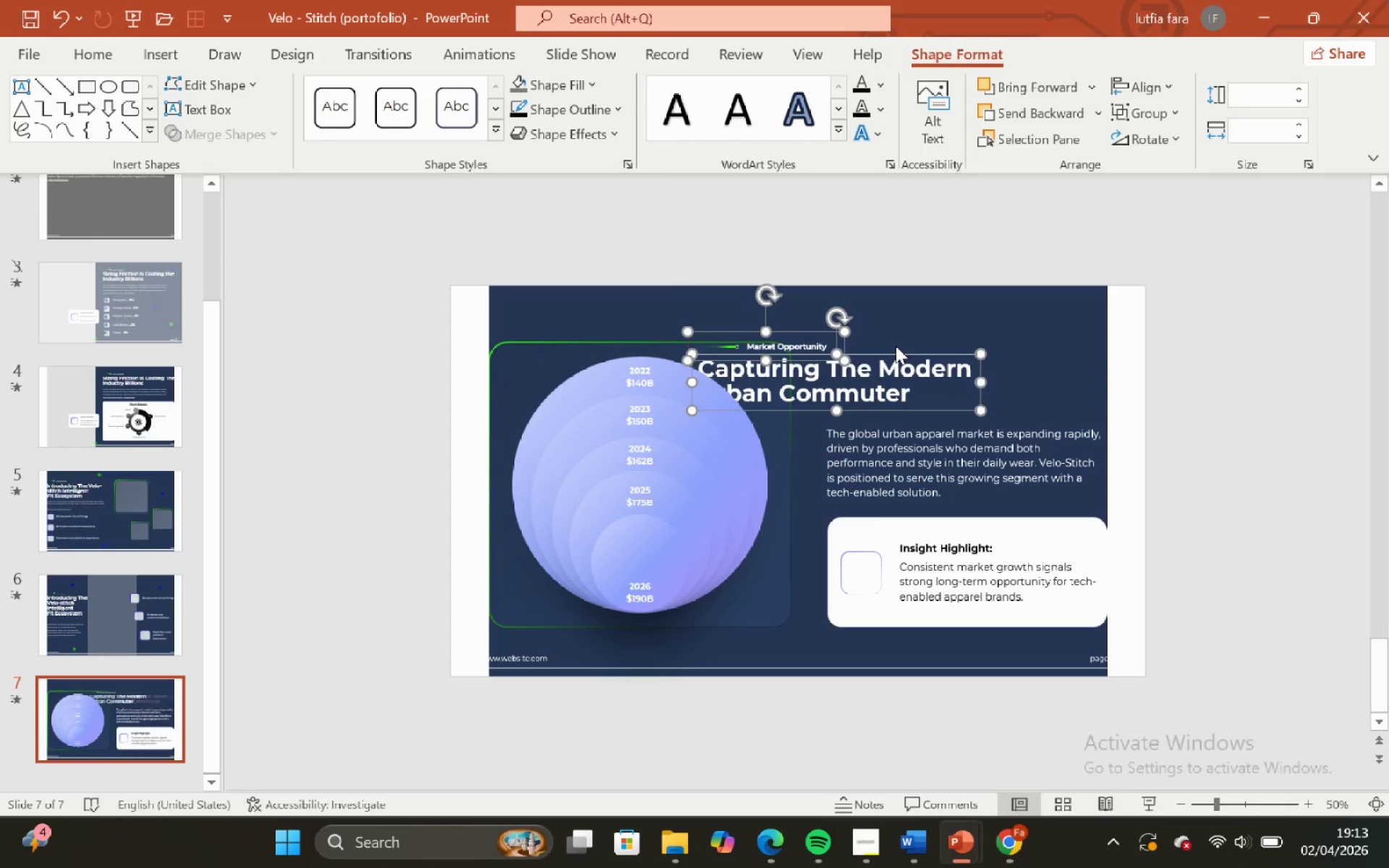 
hold_key(key=ShiftLeft, duration=0.41)
 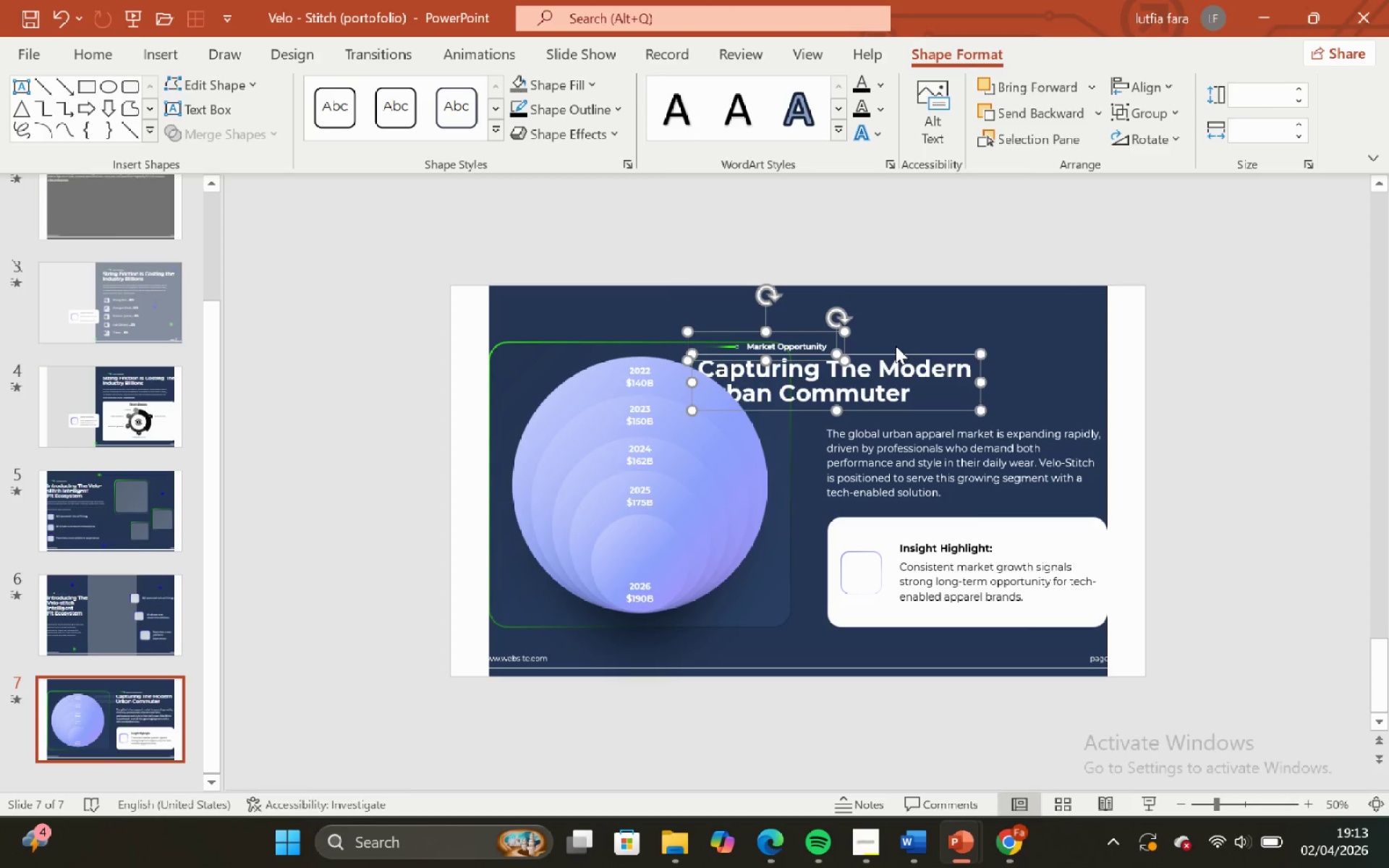 
key(Control+Z)
 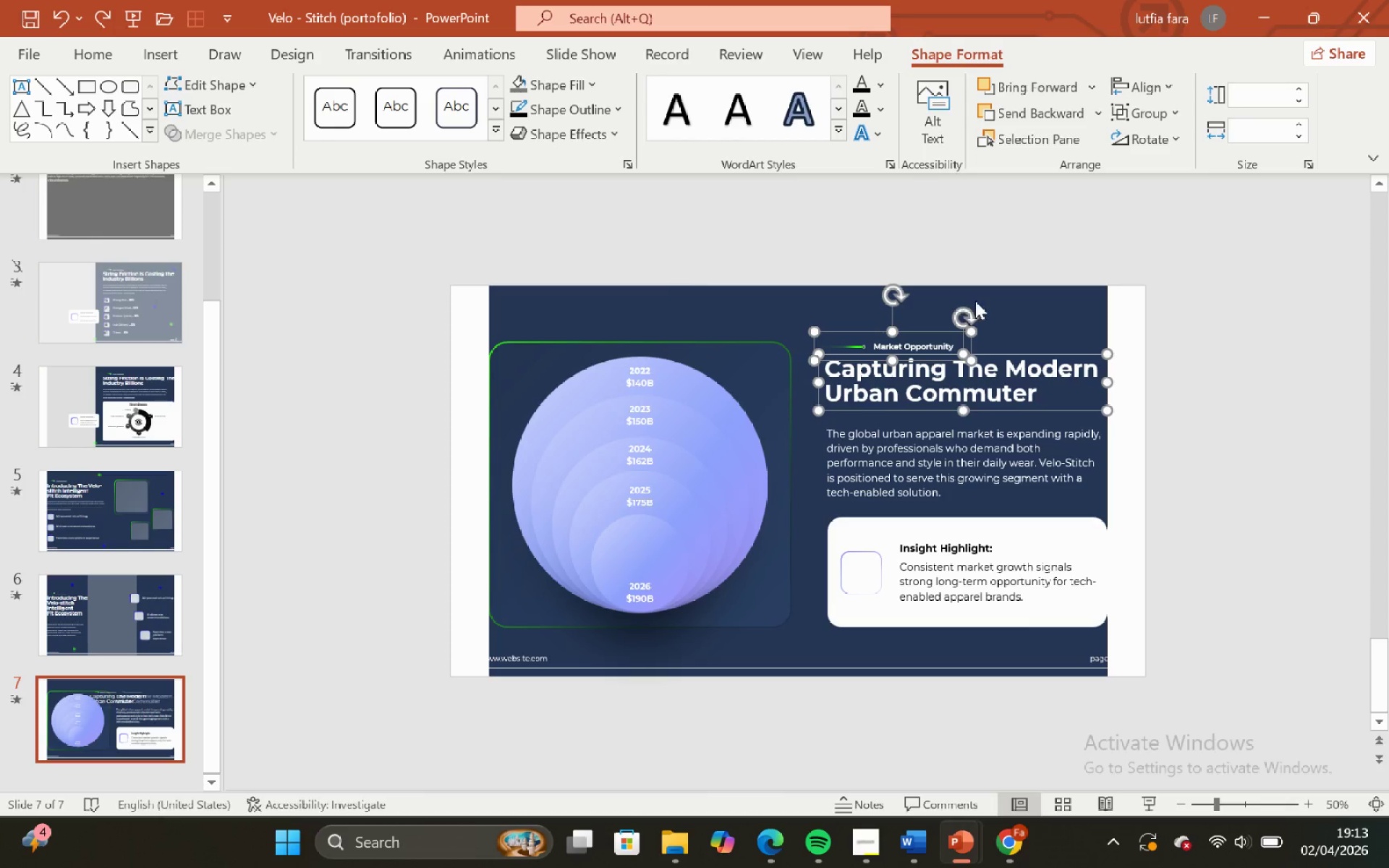 
left_click([1006, 299])
 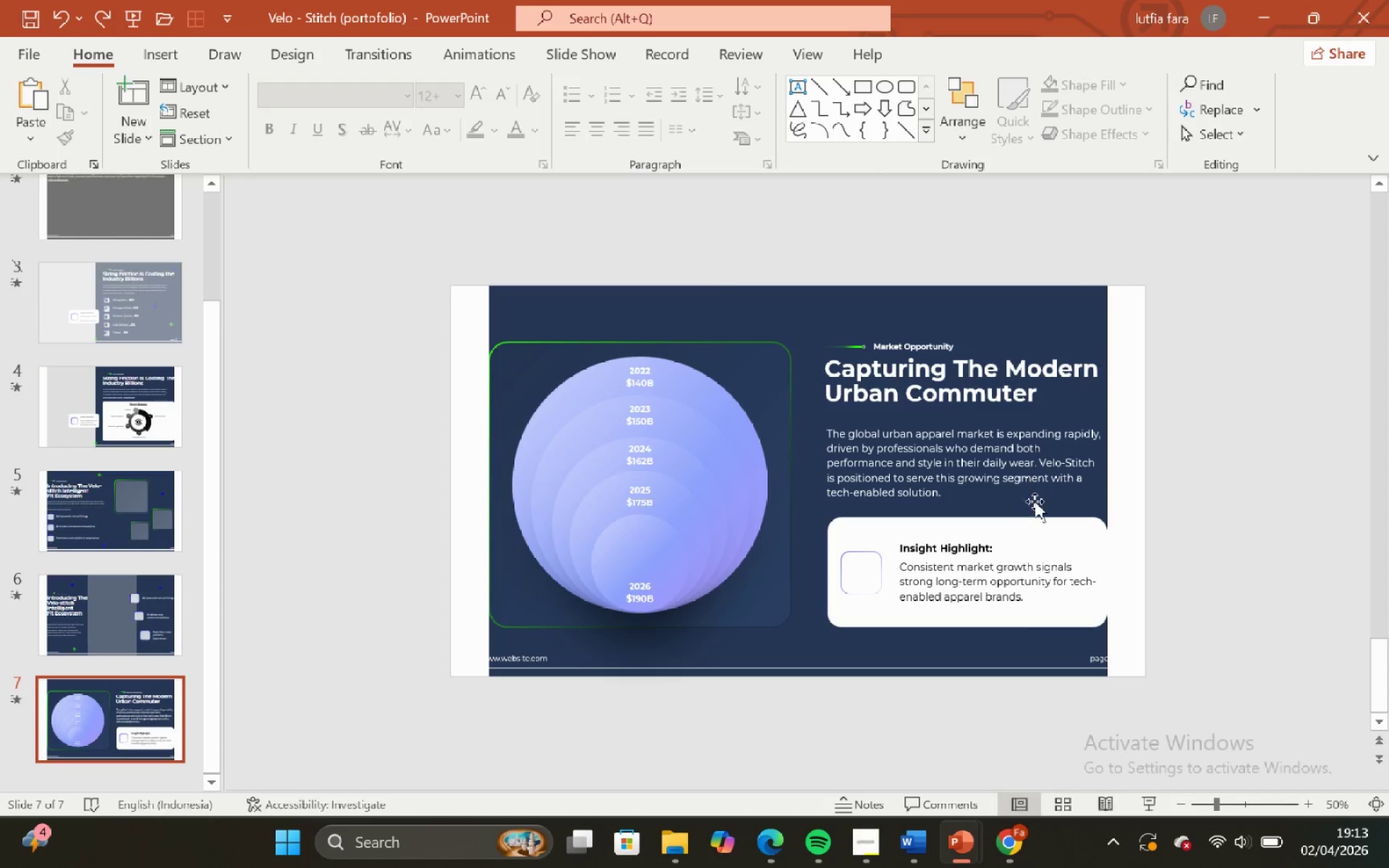 
left_click([1035, 503])
 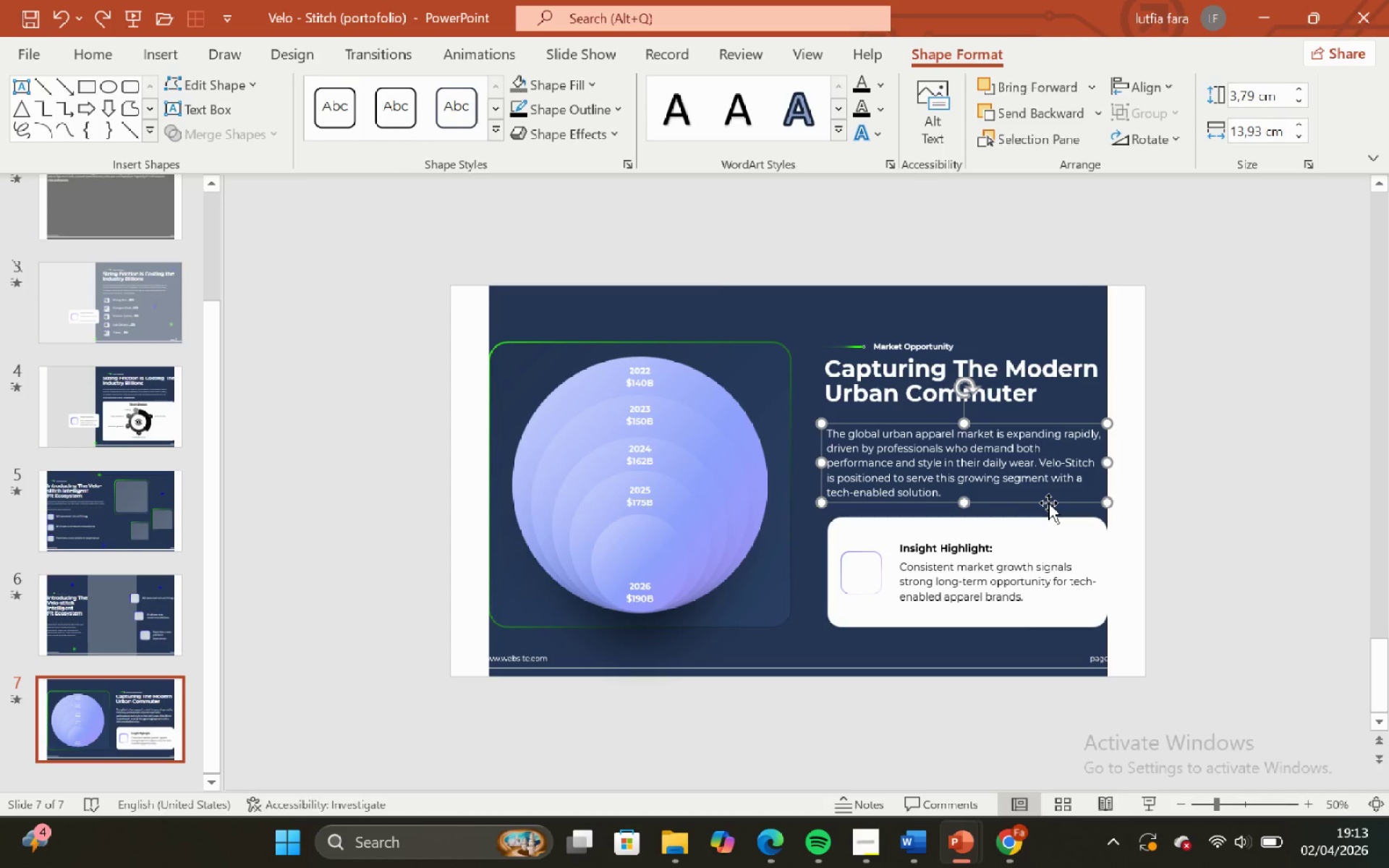 
hold_key(key=ShiftLeft, duration=1.5)
left_click_drag(start_coordinate=[1048, 503], to_coordinate=[1045, 498])
 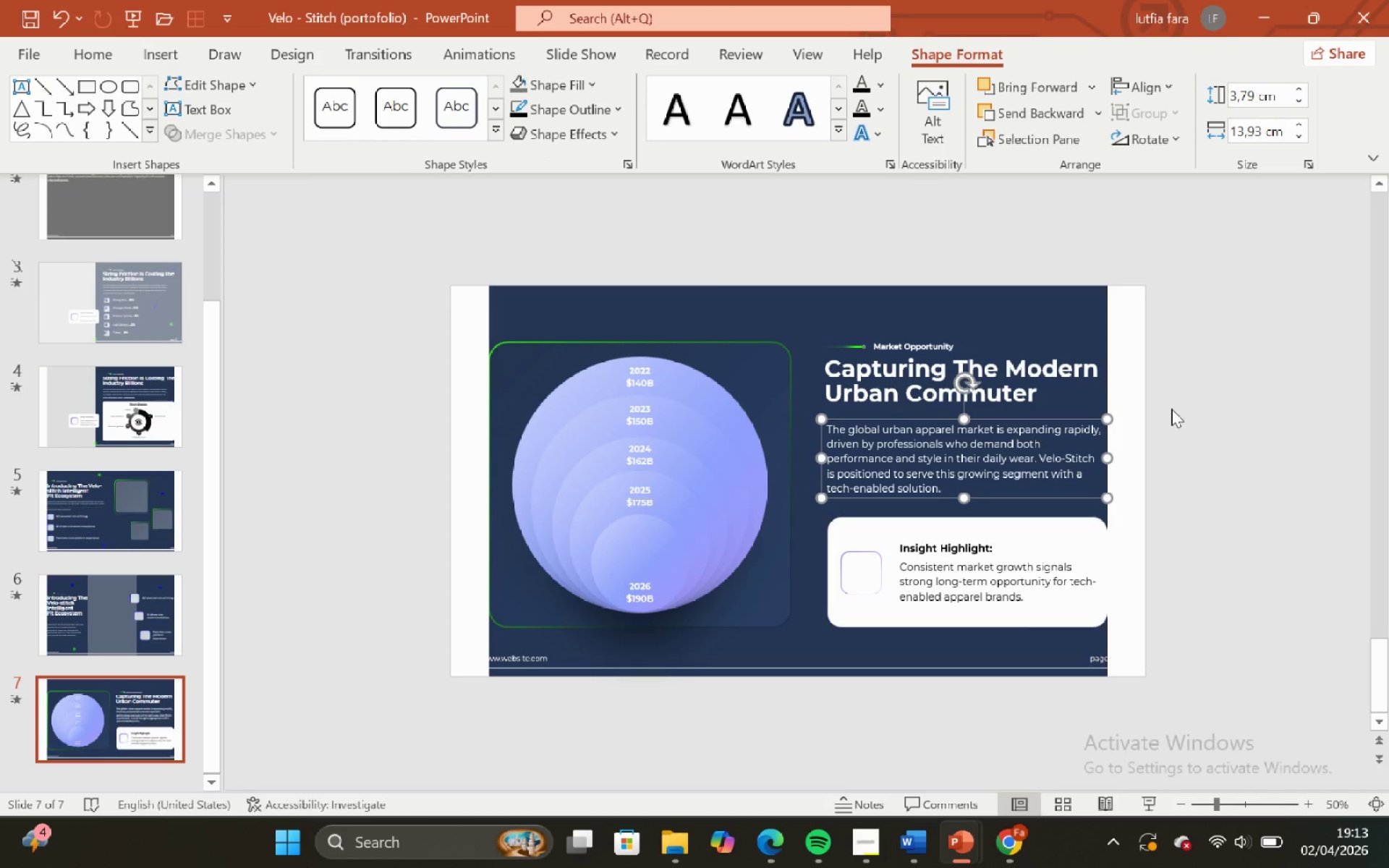 
hold_key(key=ShiftLeft, duration=0.44)
 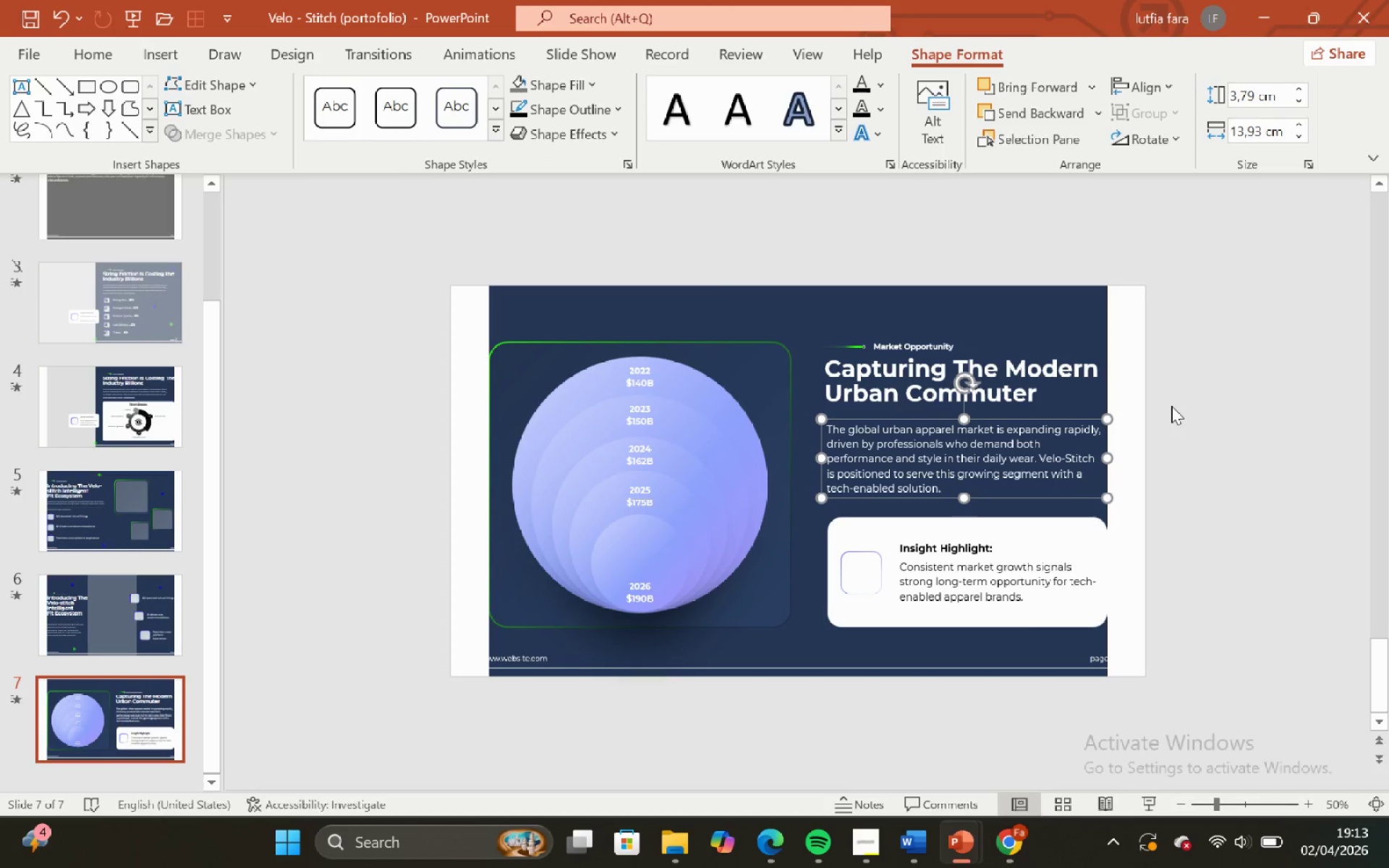 
left_click([1172, 406])
 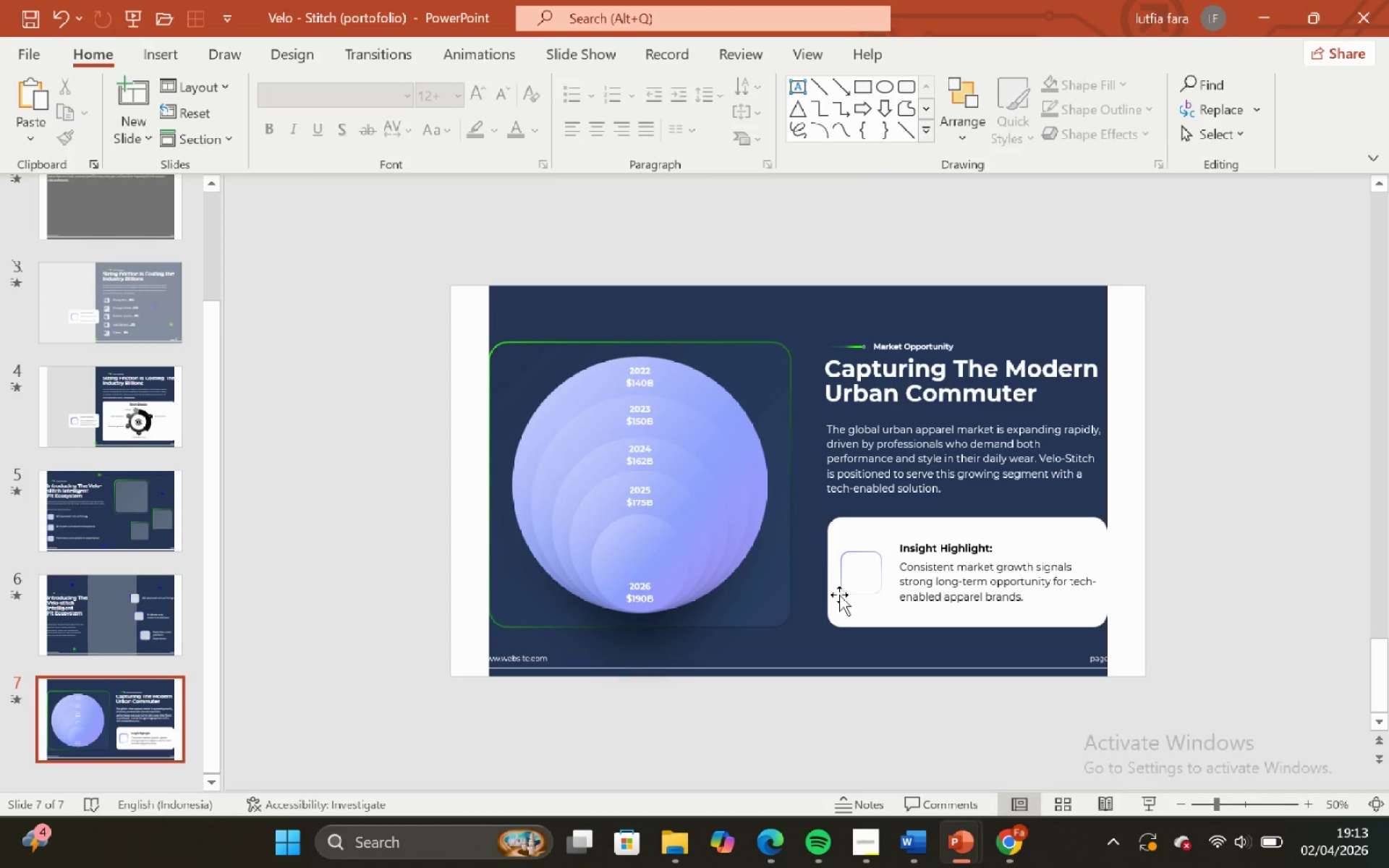 
left_click([835, 617])
 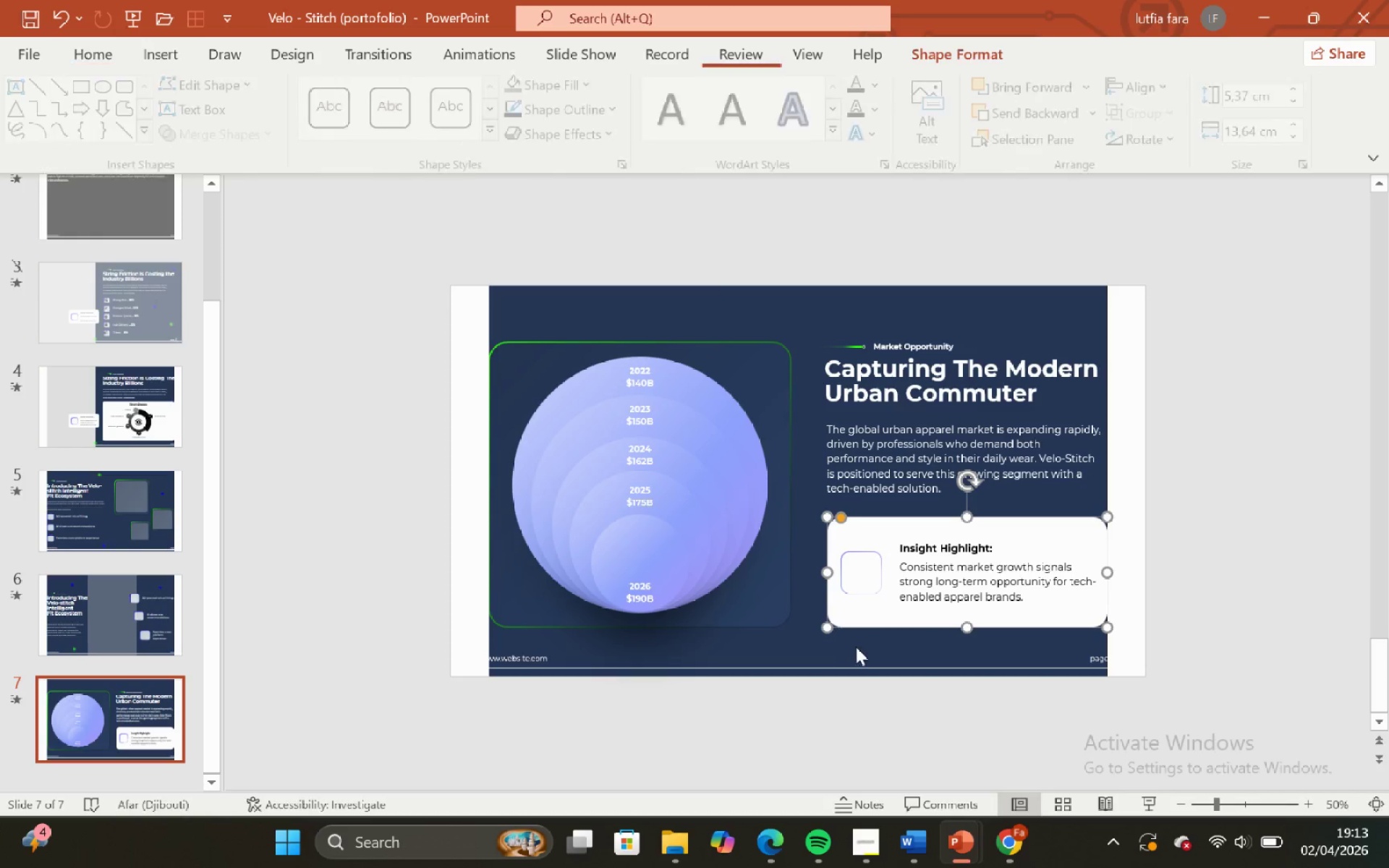 
left_click([861, 650])
 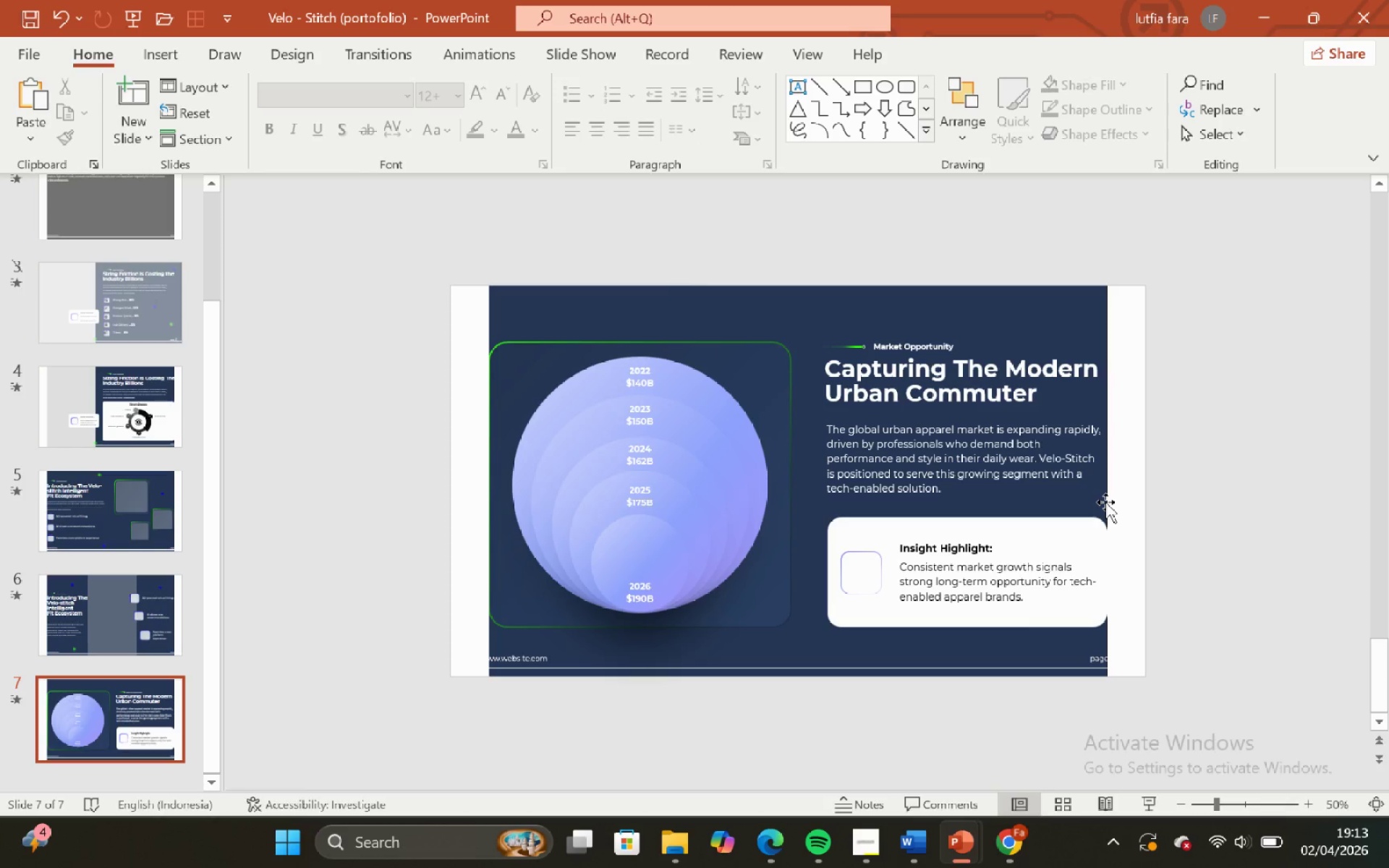 
wait(6.11)
 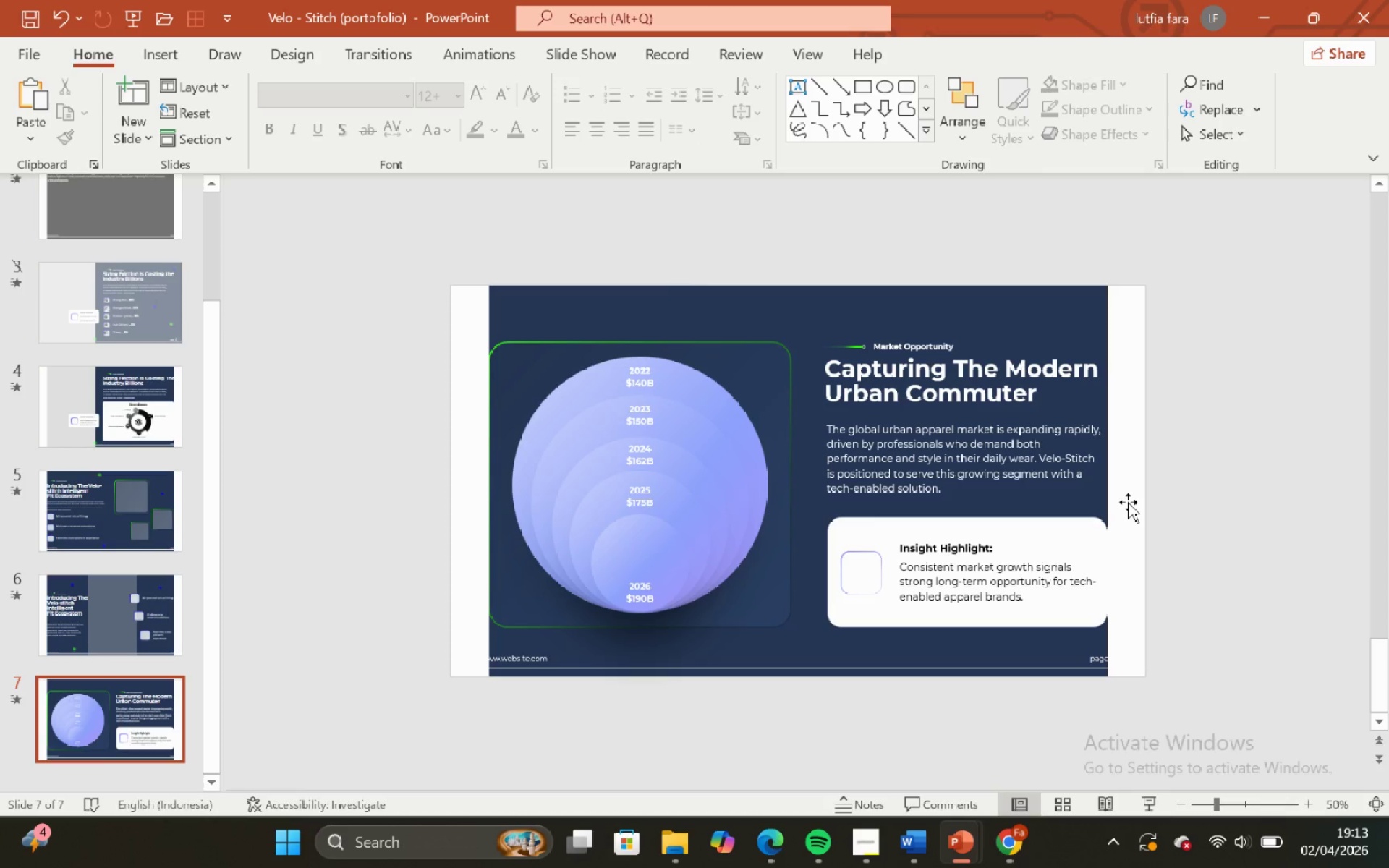 
left_click([1160, 461])
 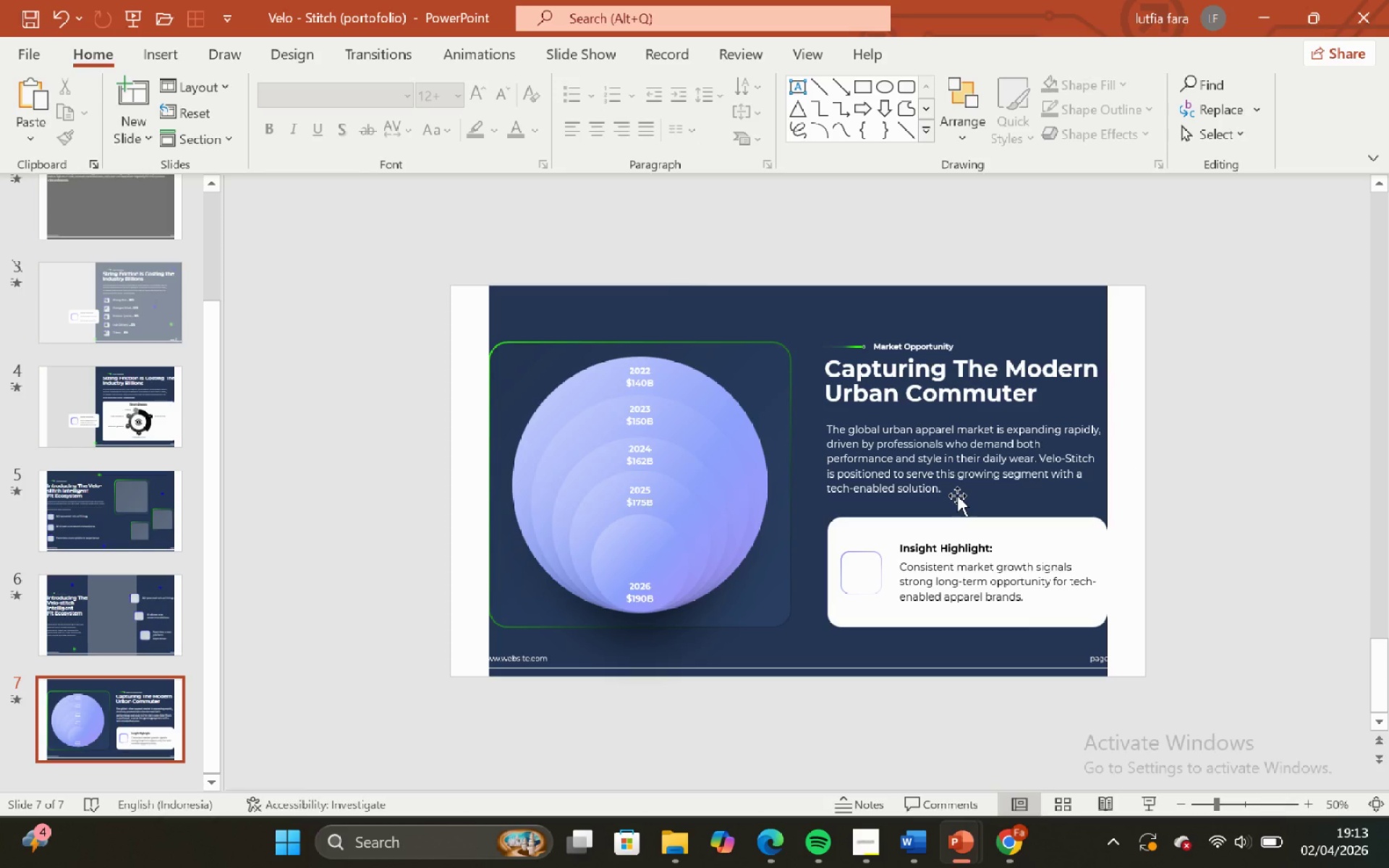 
left_click([957, 488])
 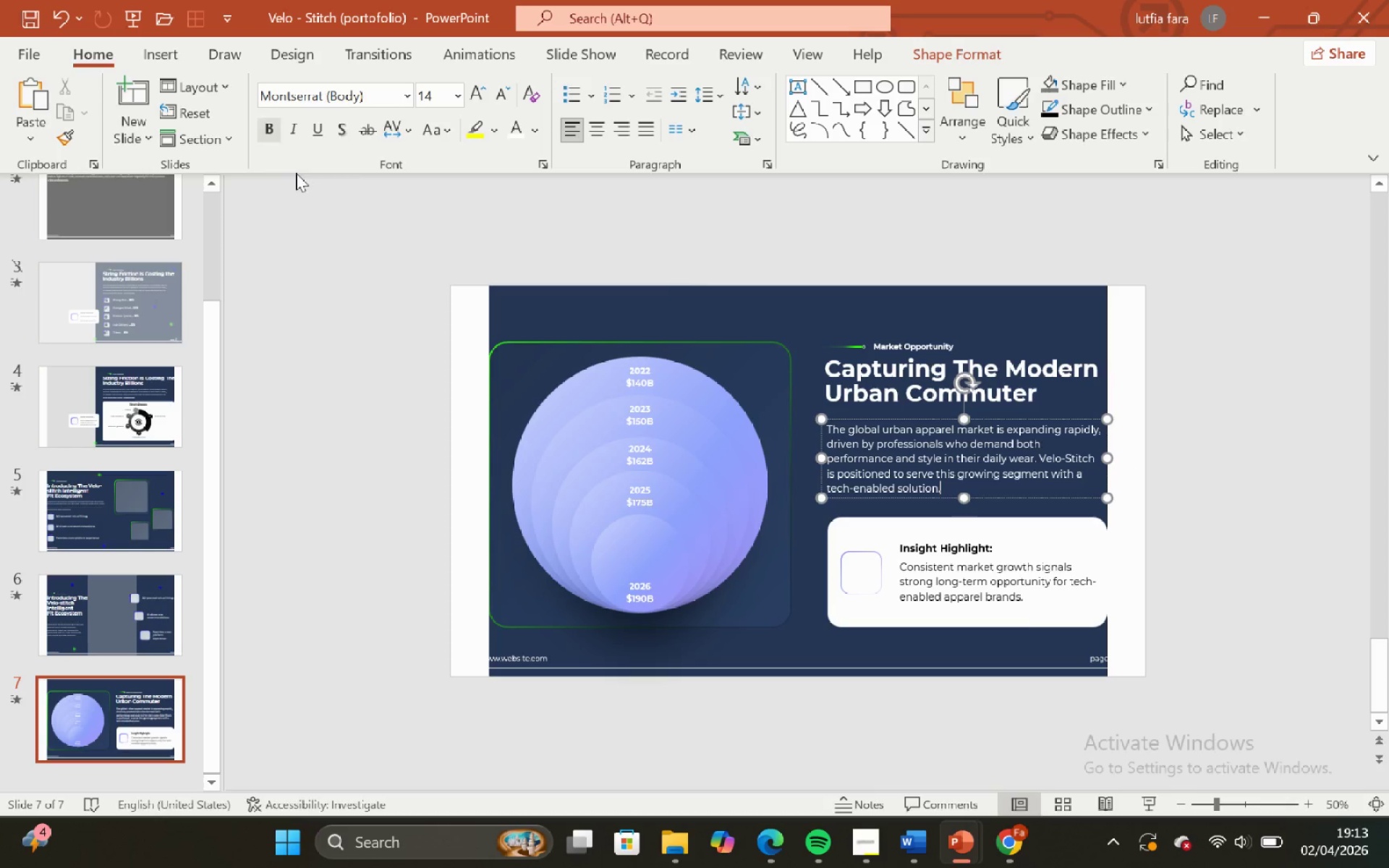 
left_click([373, 239])
 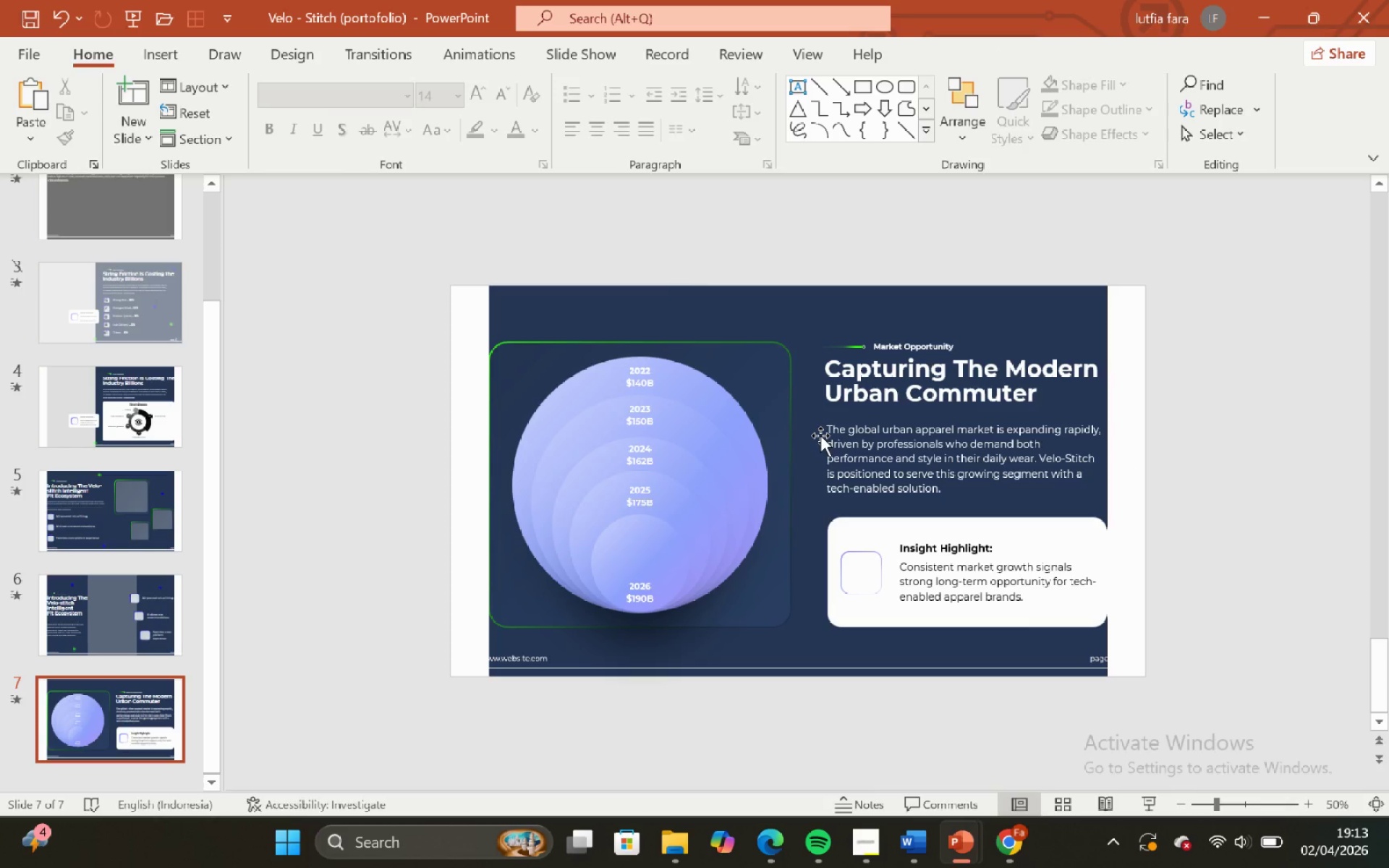 
left_click([824, 436])
 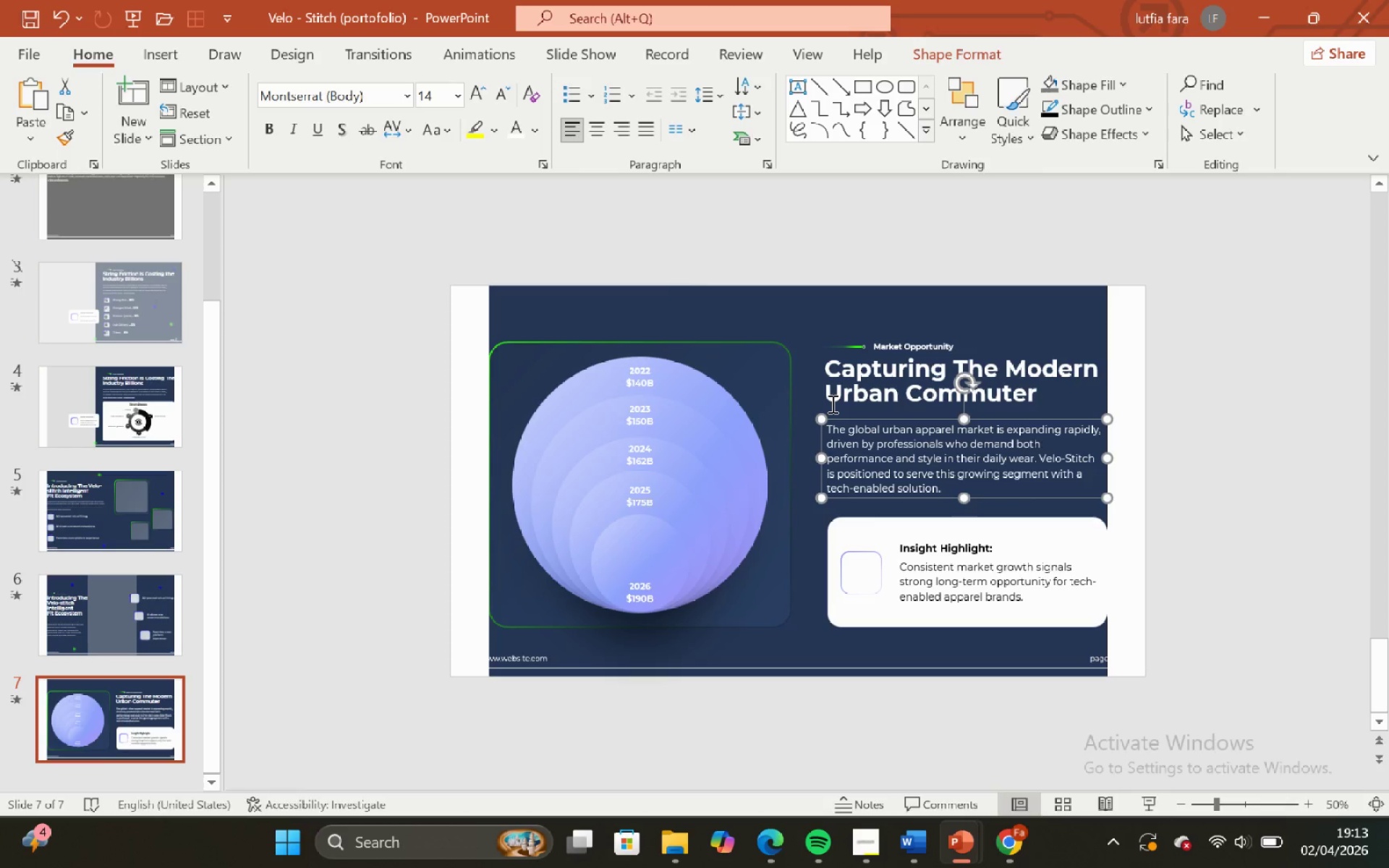 
left_click([831, 404])
 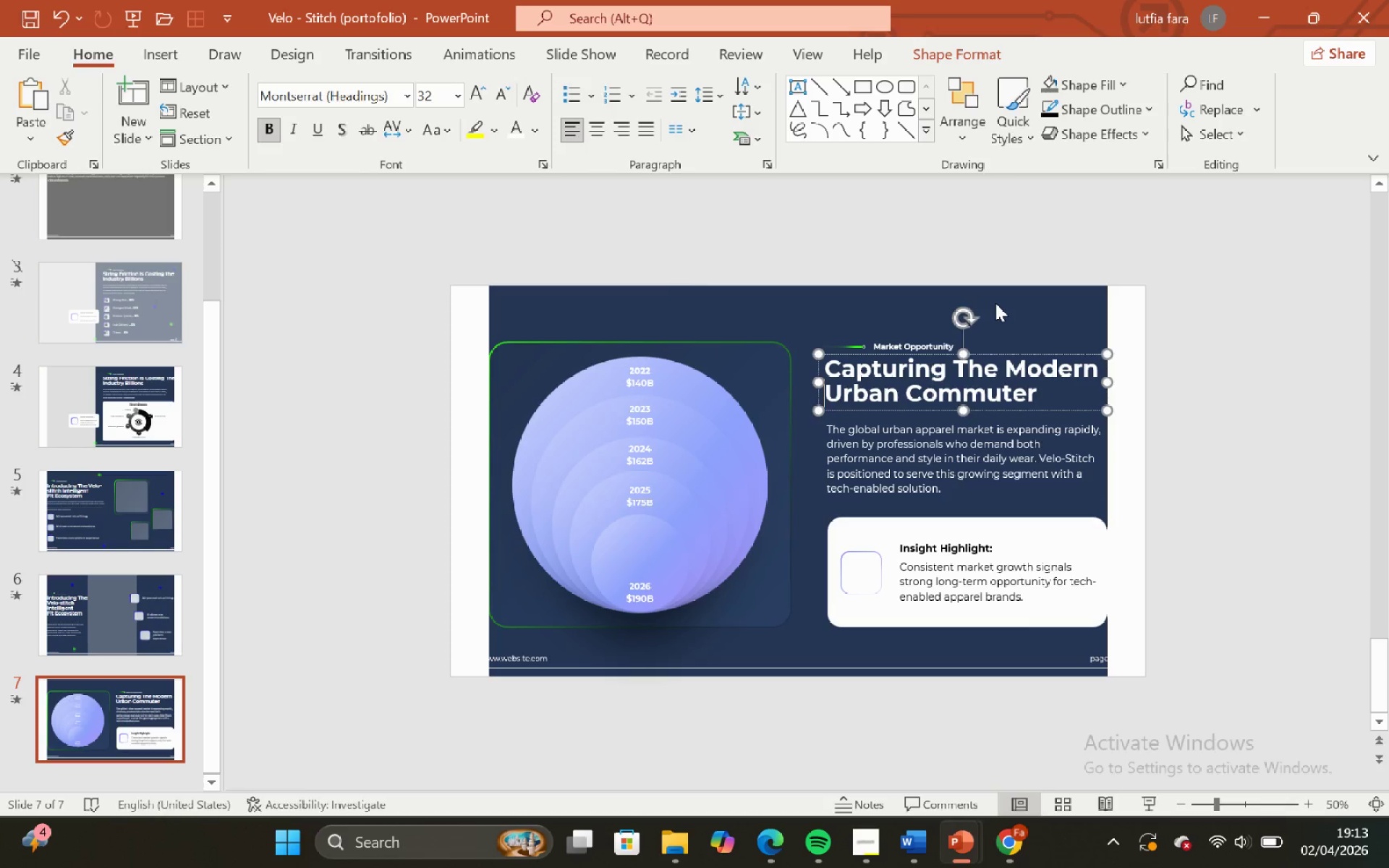 
left_click([996, 303])
 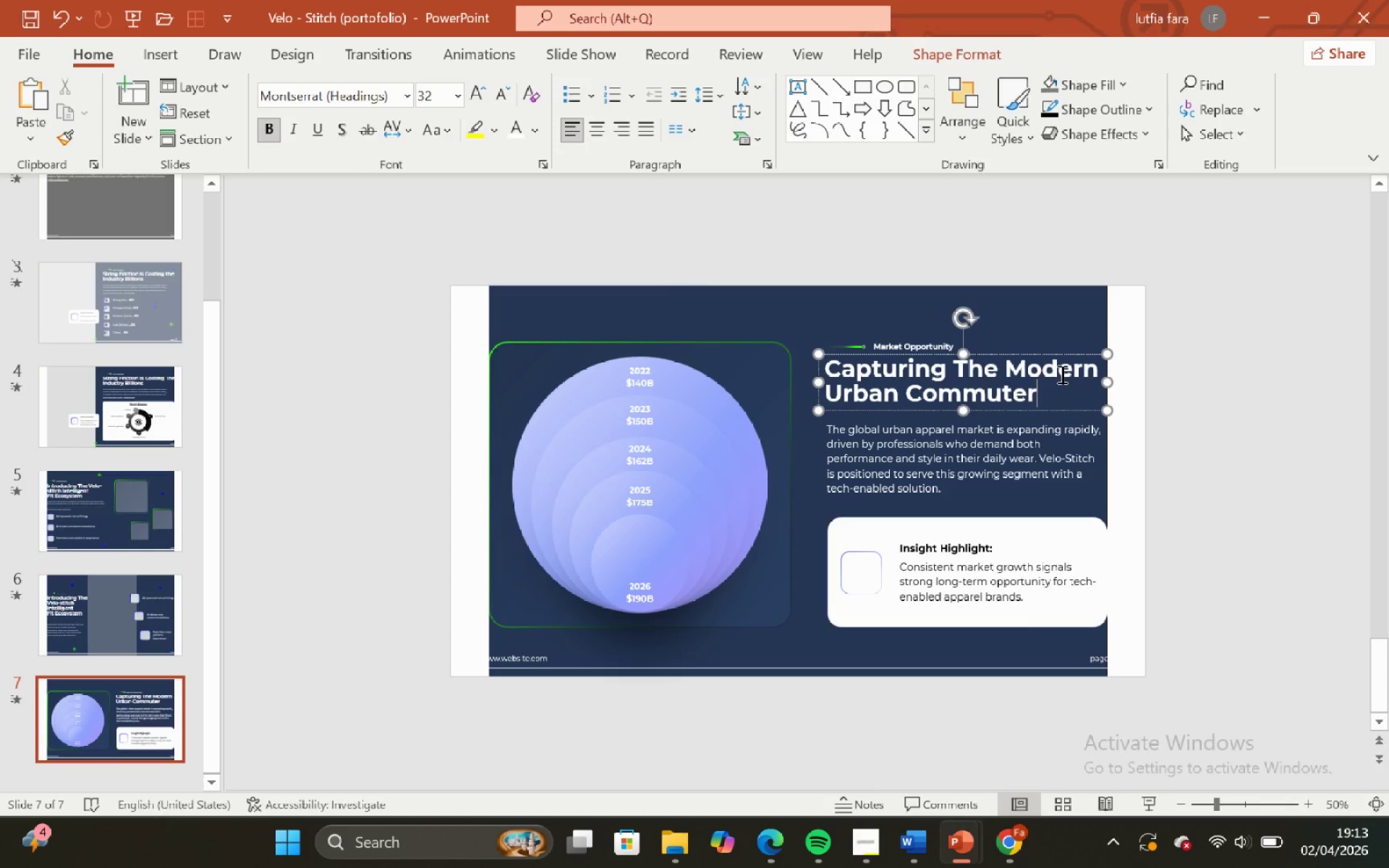 
double_click([1045, 315])
 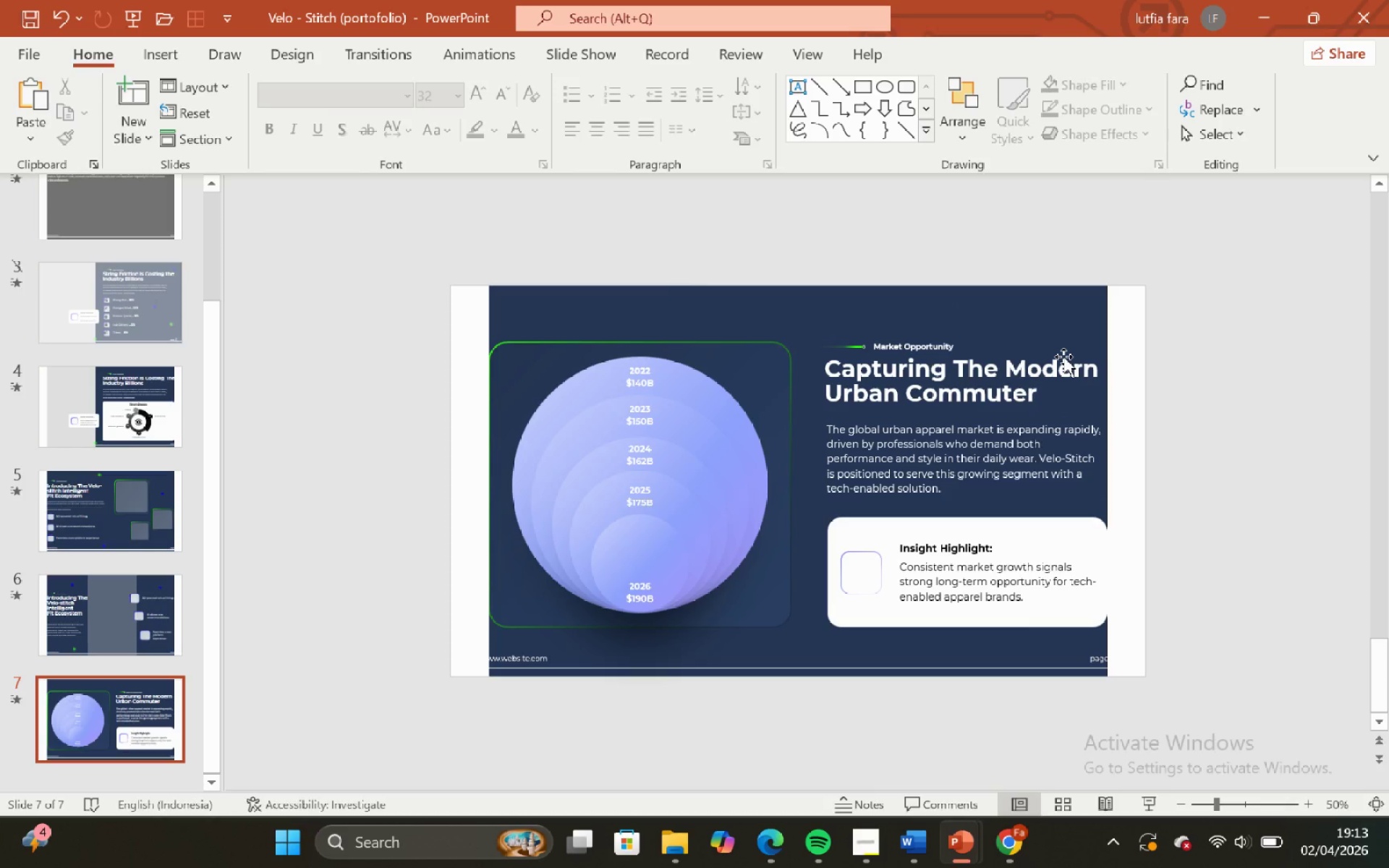 
left_click([1063, 357])
 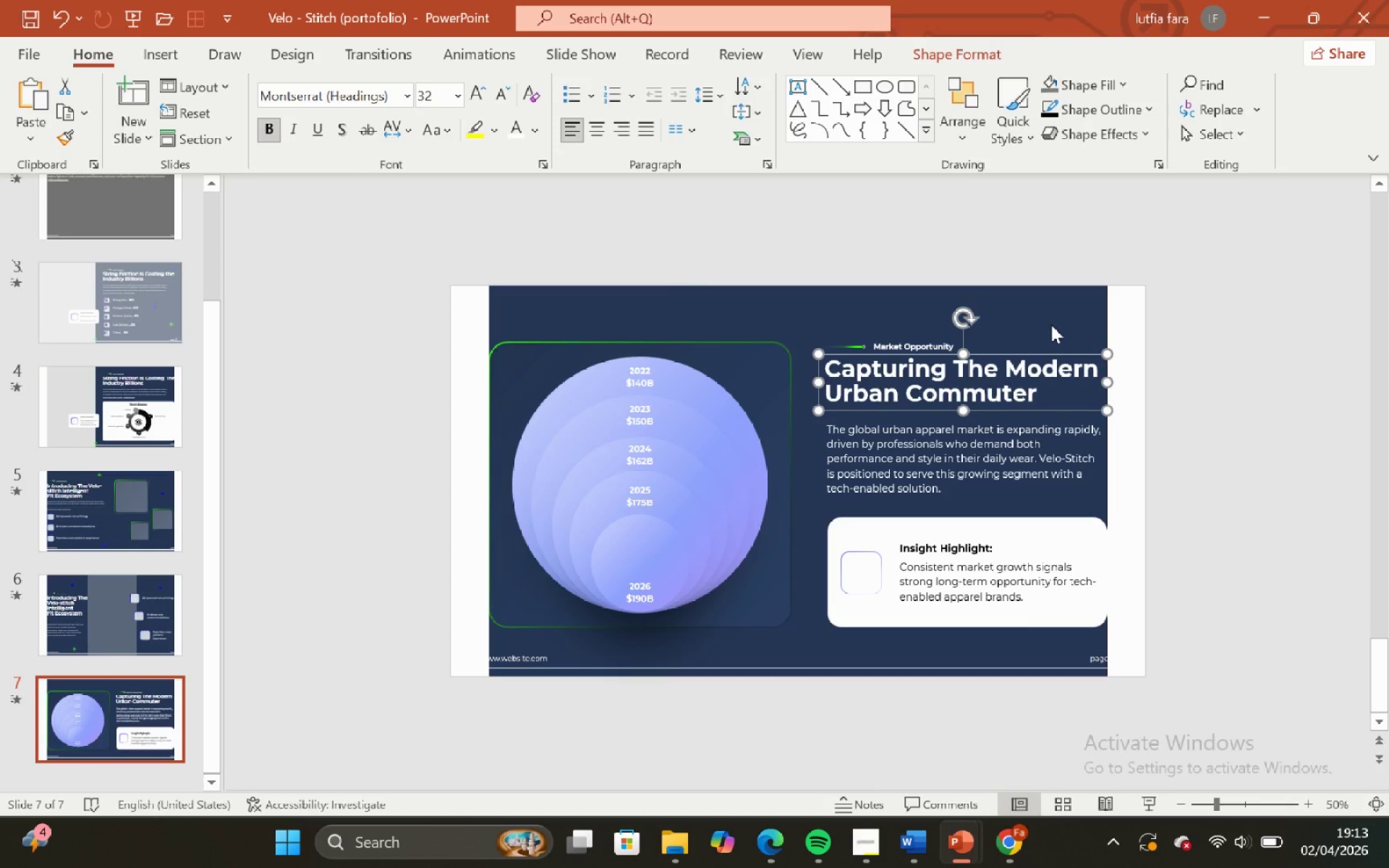 
left_click([1050, 326])
 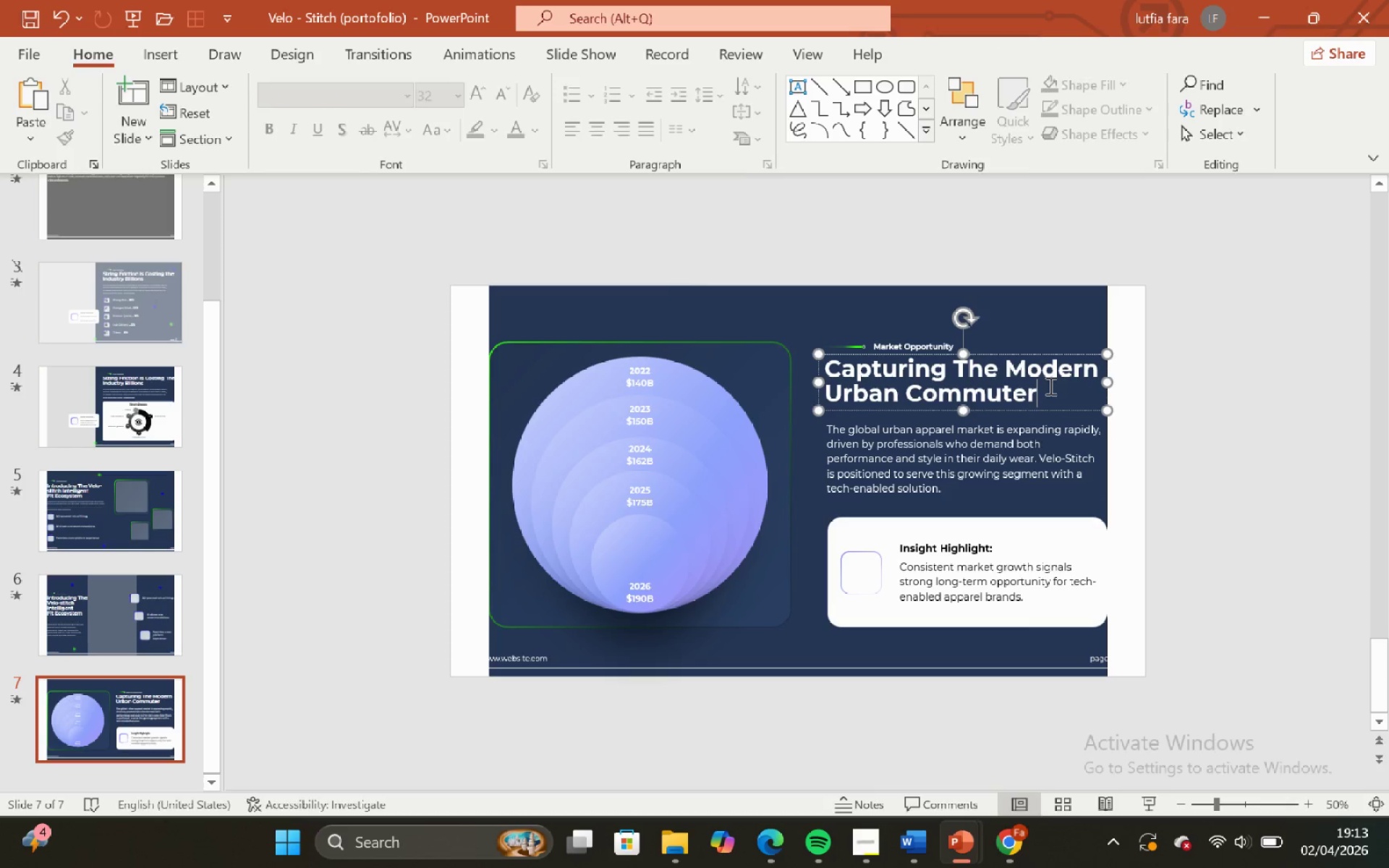 
double_click([1057, 326])
 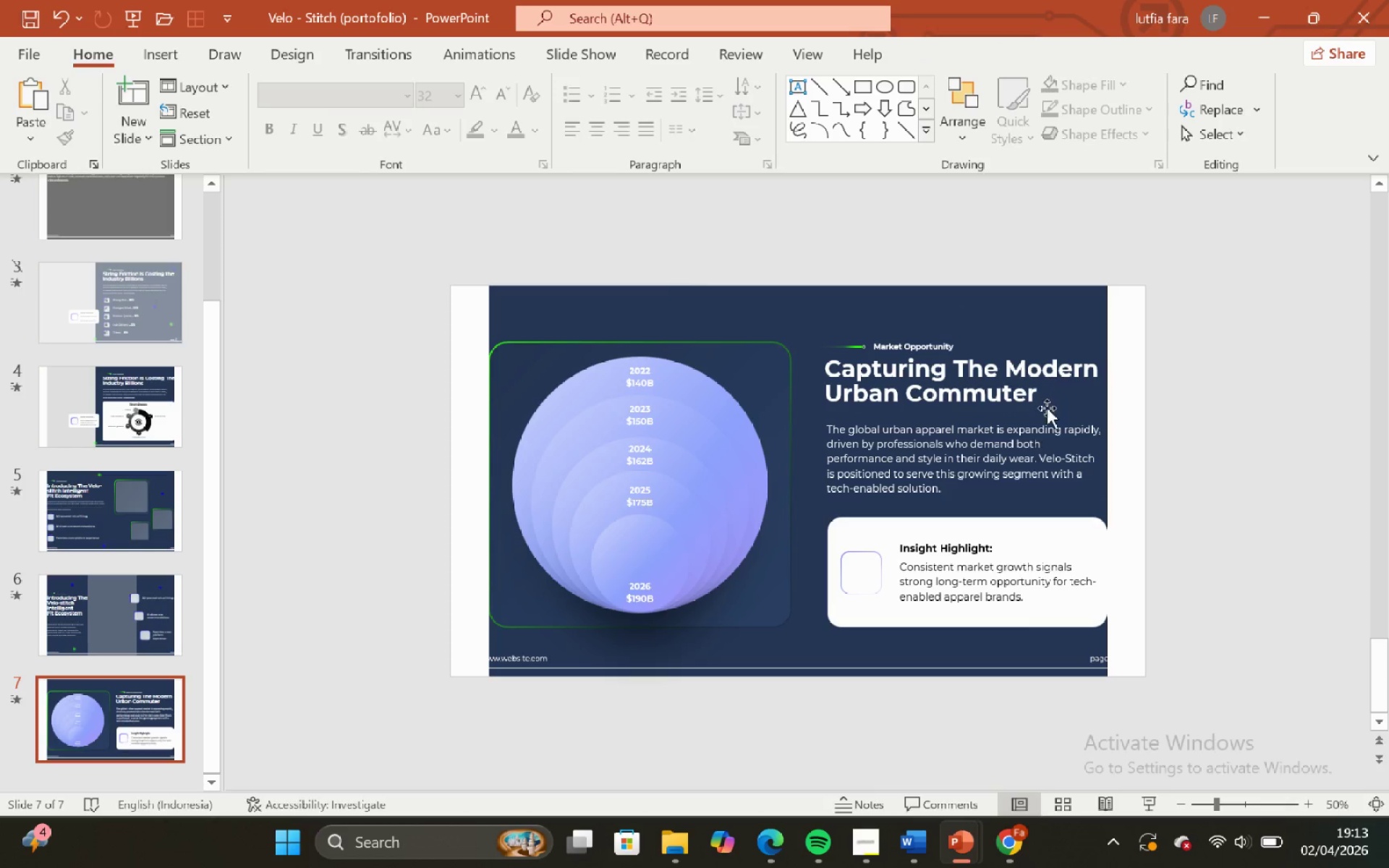 
left_click([1059, 433])
 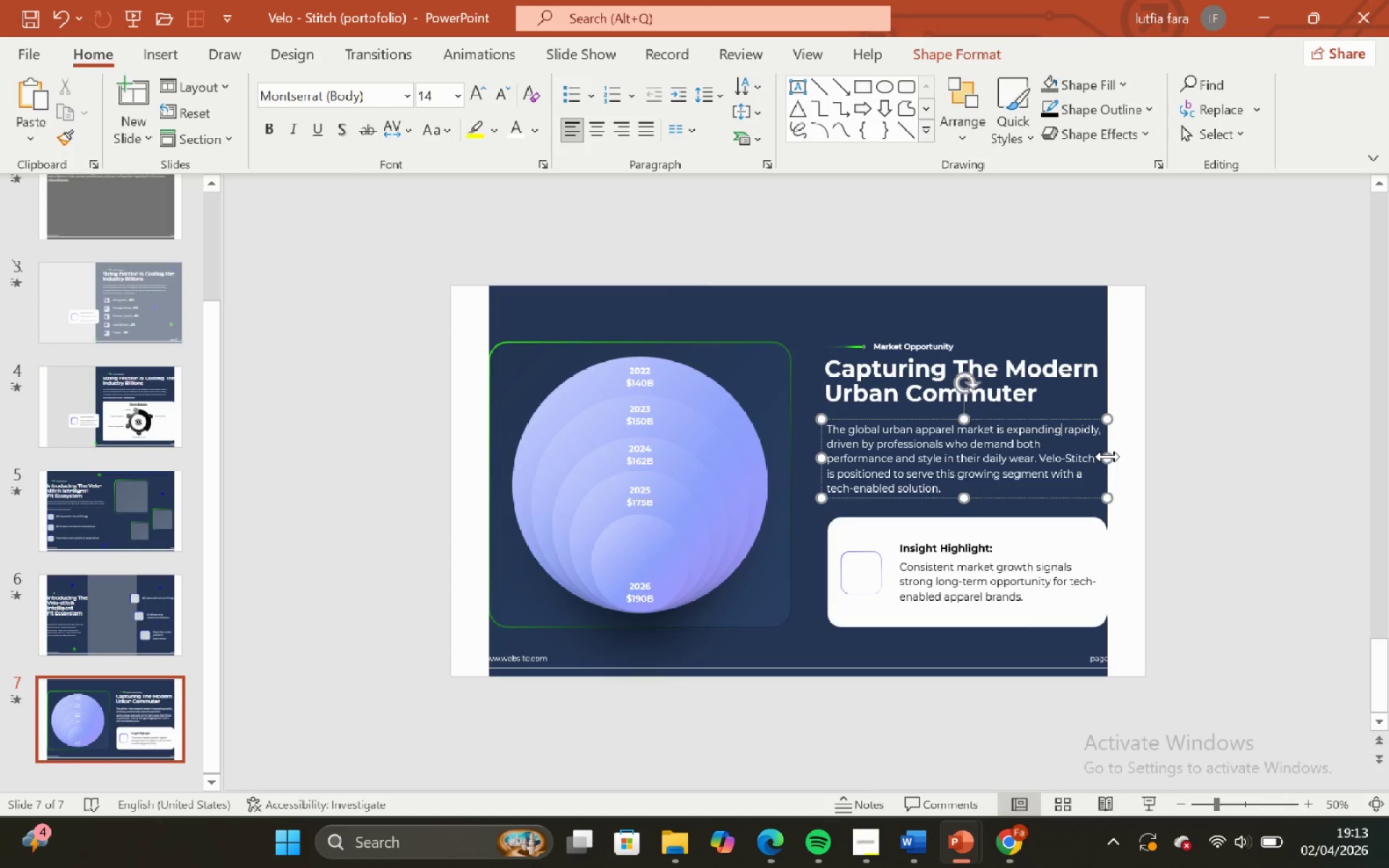 
left_click_drag(start_coordinate=[1107, 456], to_coordinate=[1117, 456])
 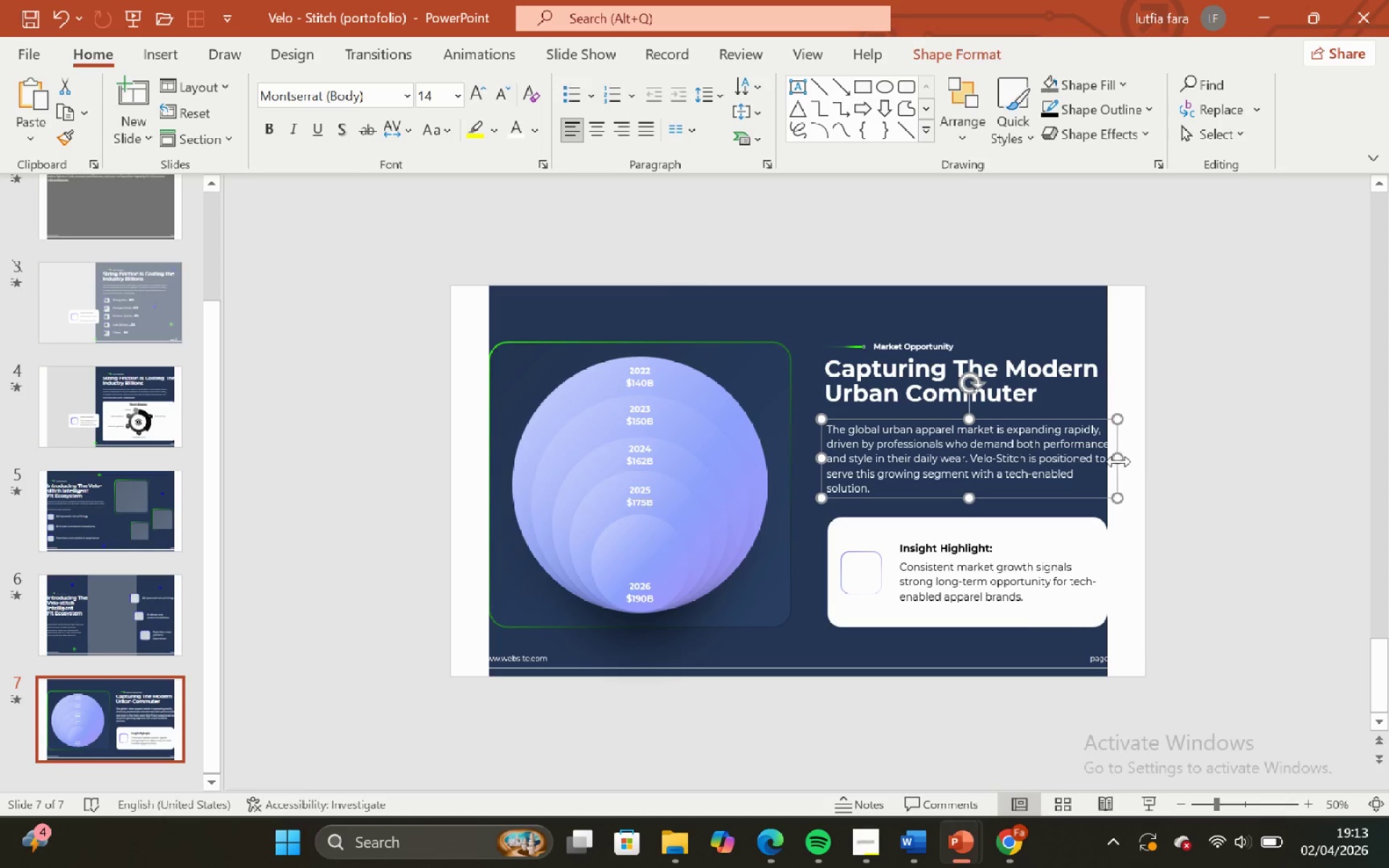 
left_click_drag(start_coordinate=[1118, 461], to_coordinate=[1112, 464])
 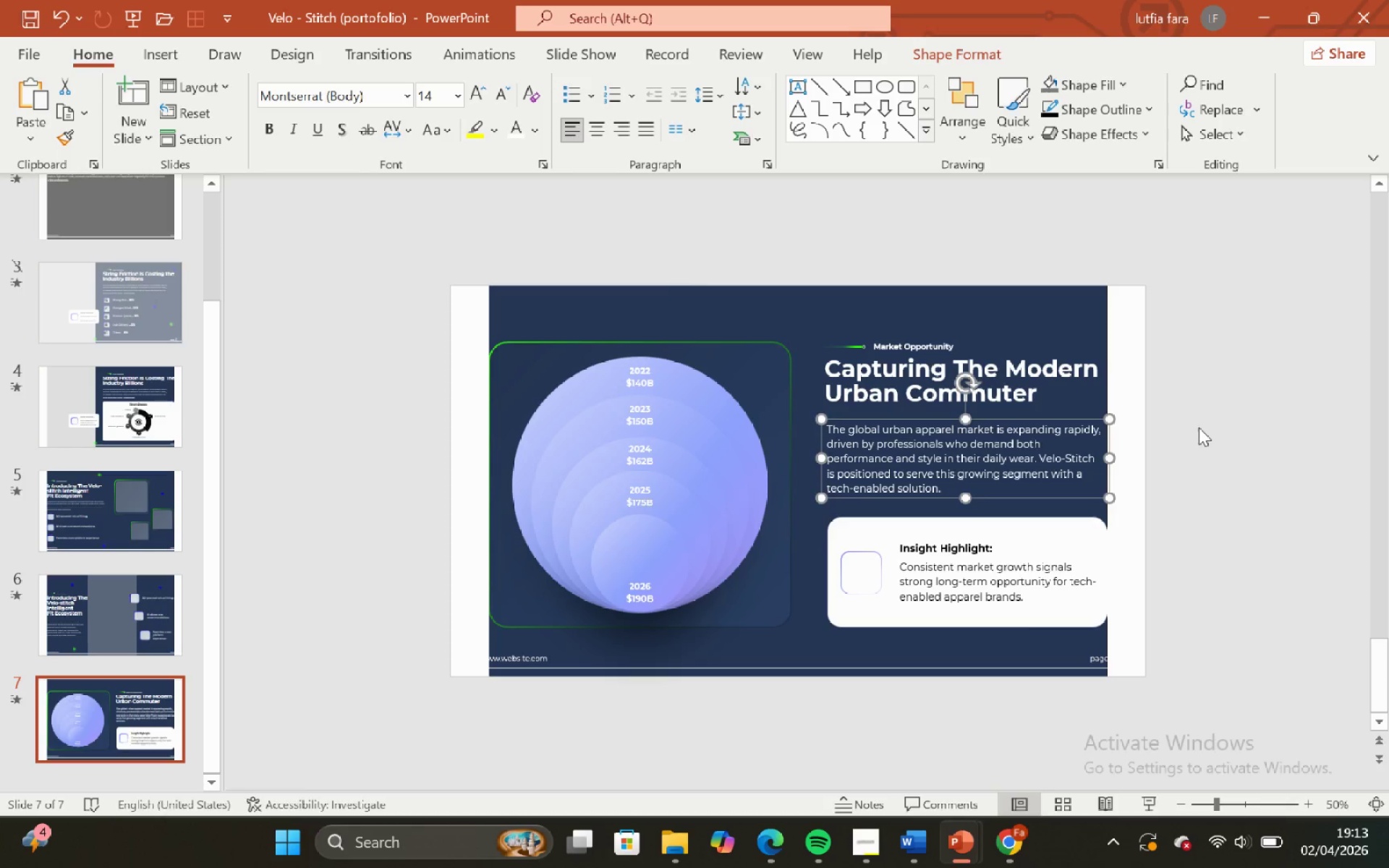 
left_click([1199, 427])
 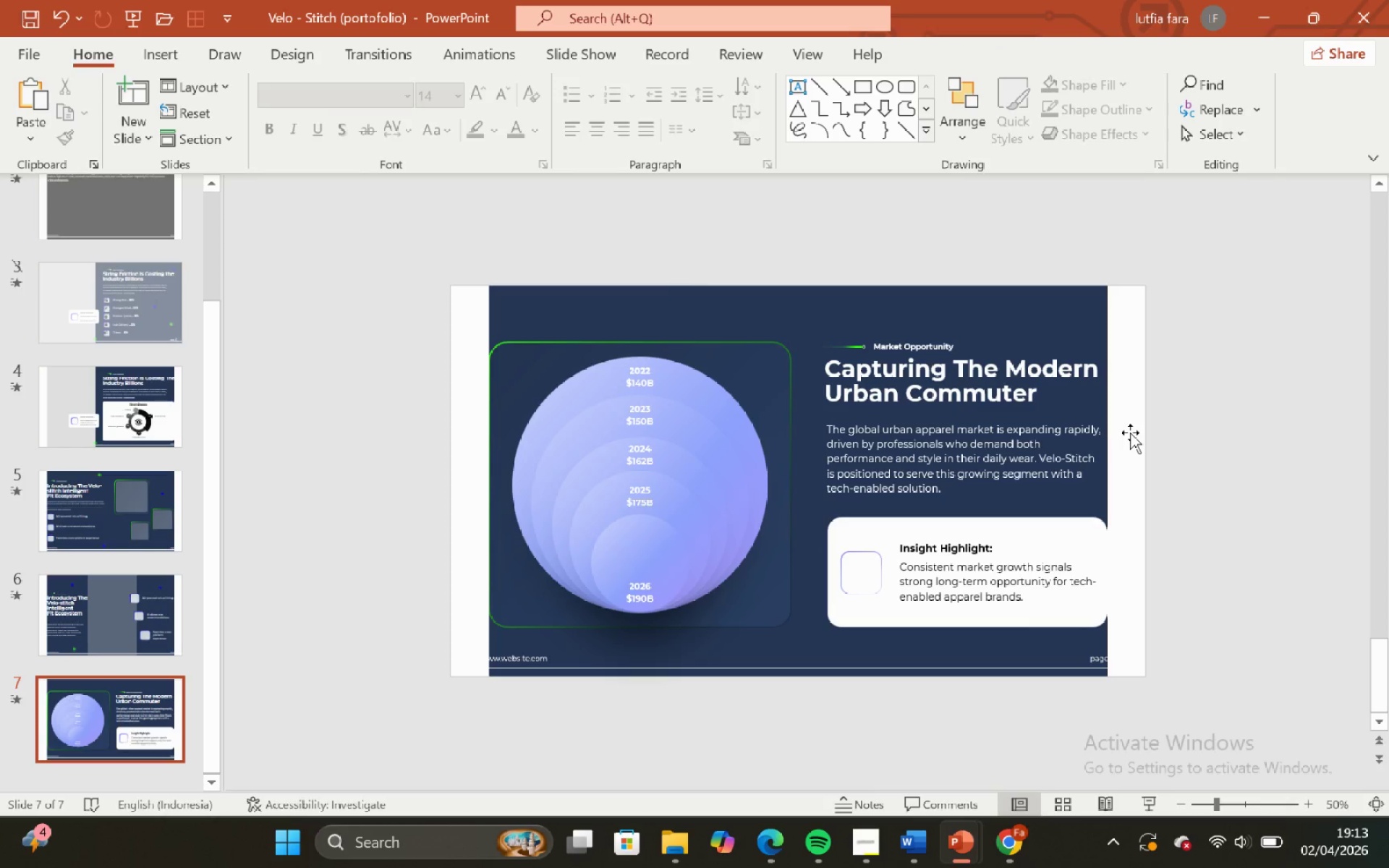 
left_click([1131, 430])
 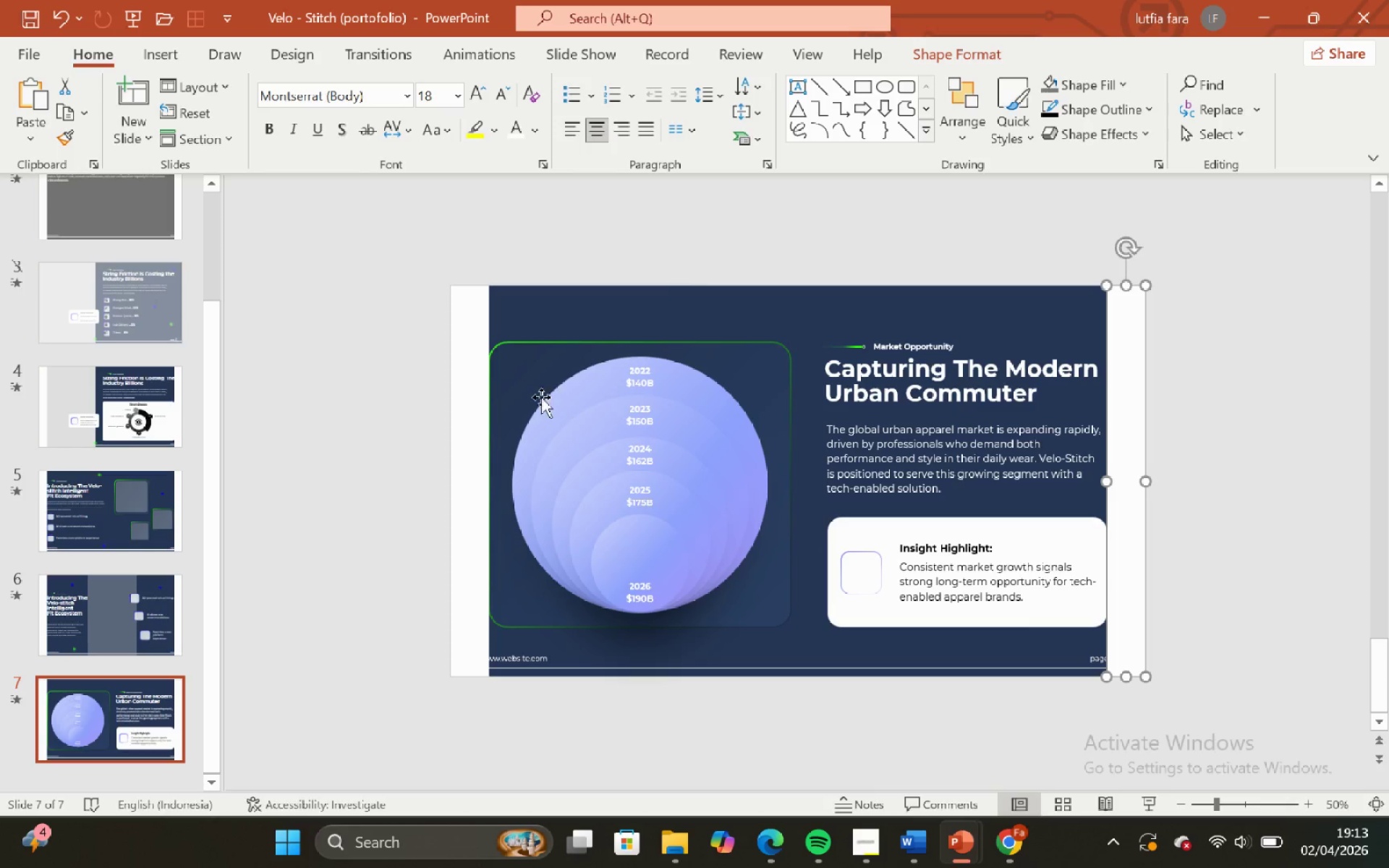 
hold_key(key=ShiftLeft, duration=0.56)
left_click([473, 397])
 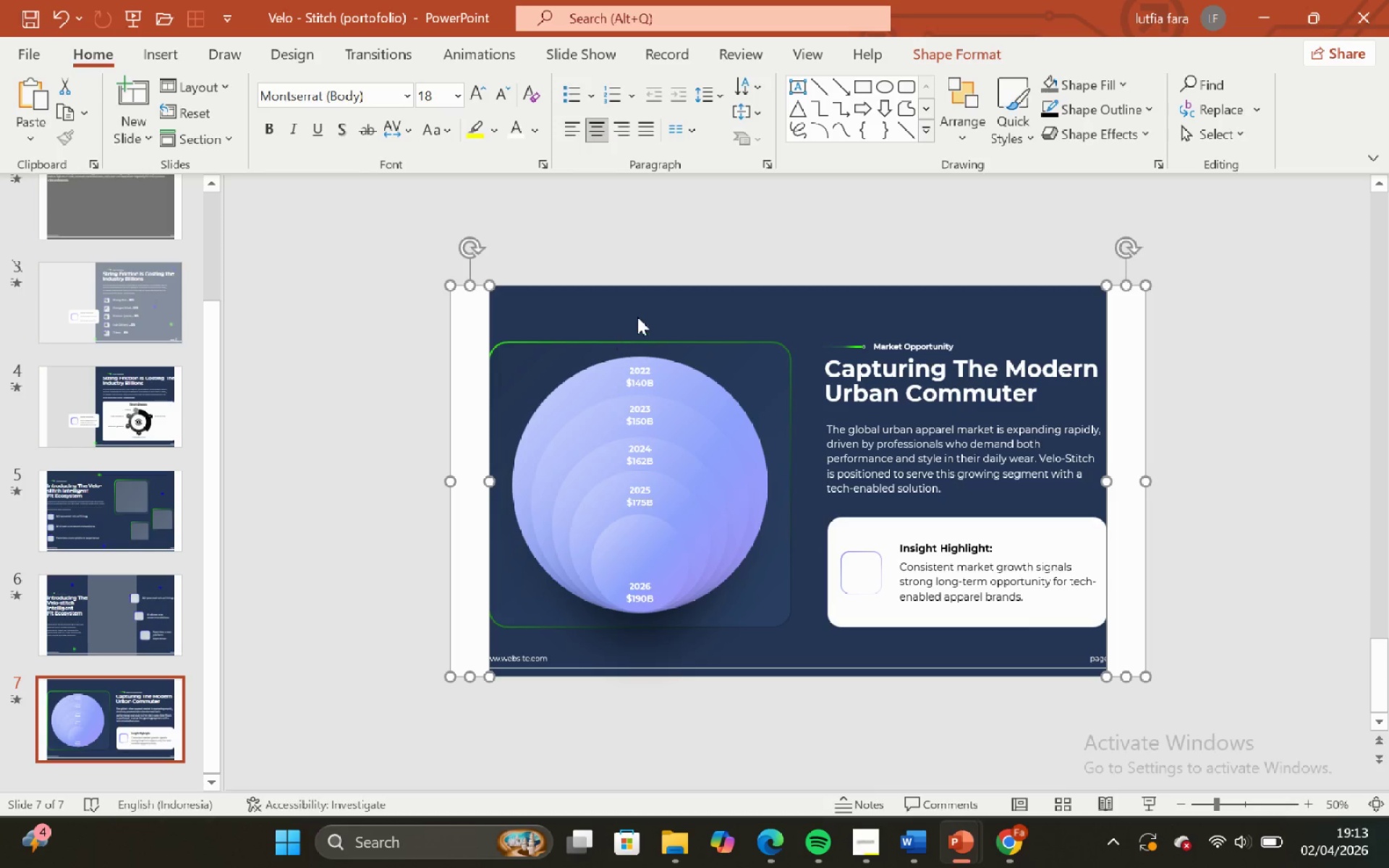 
left_click([638, 316])
 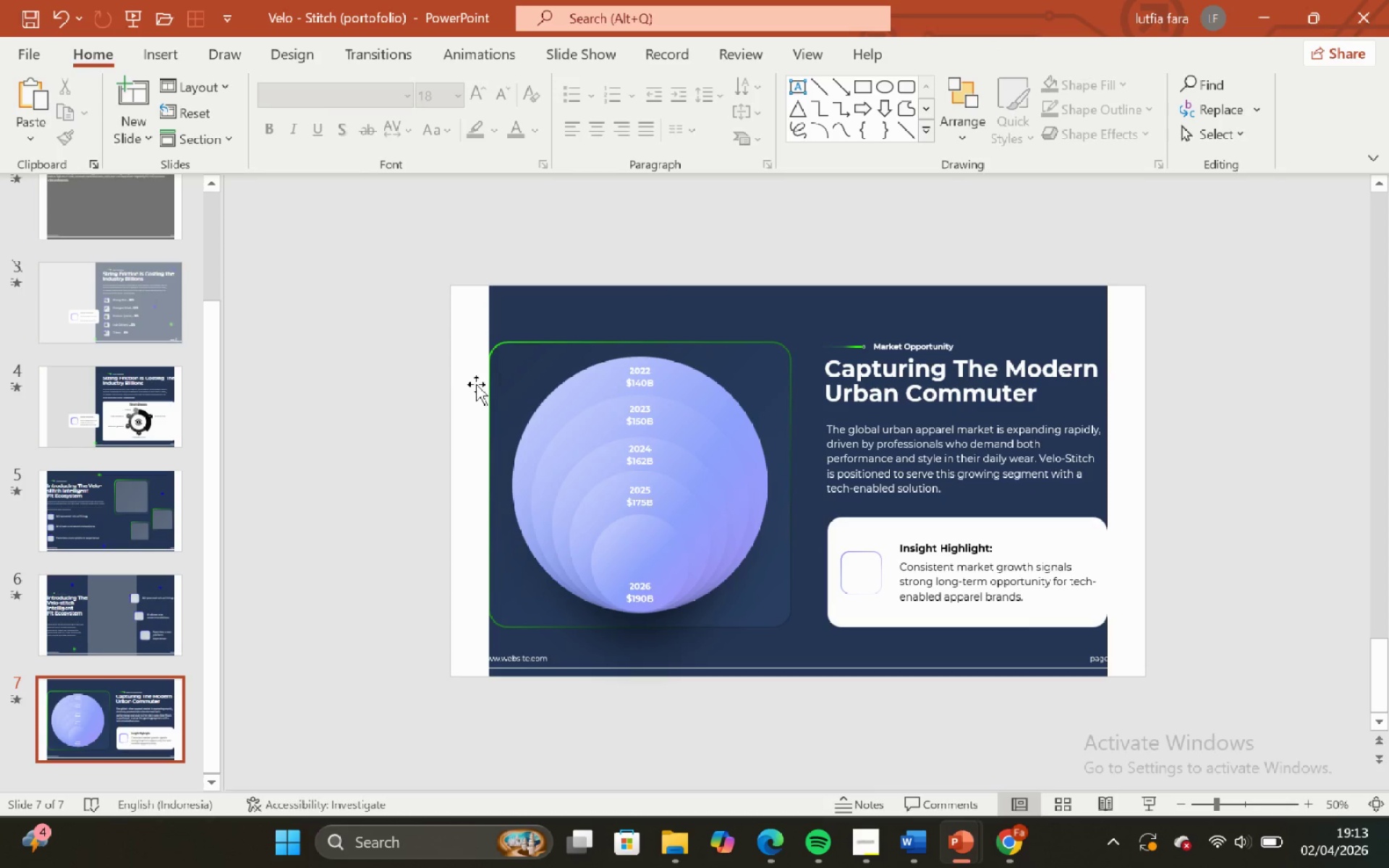 
left_click([467, 377])
 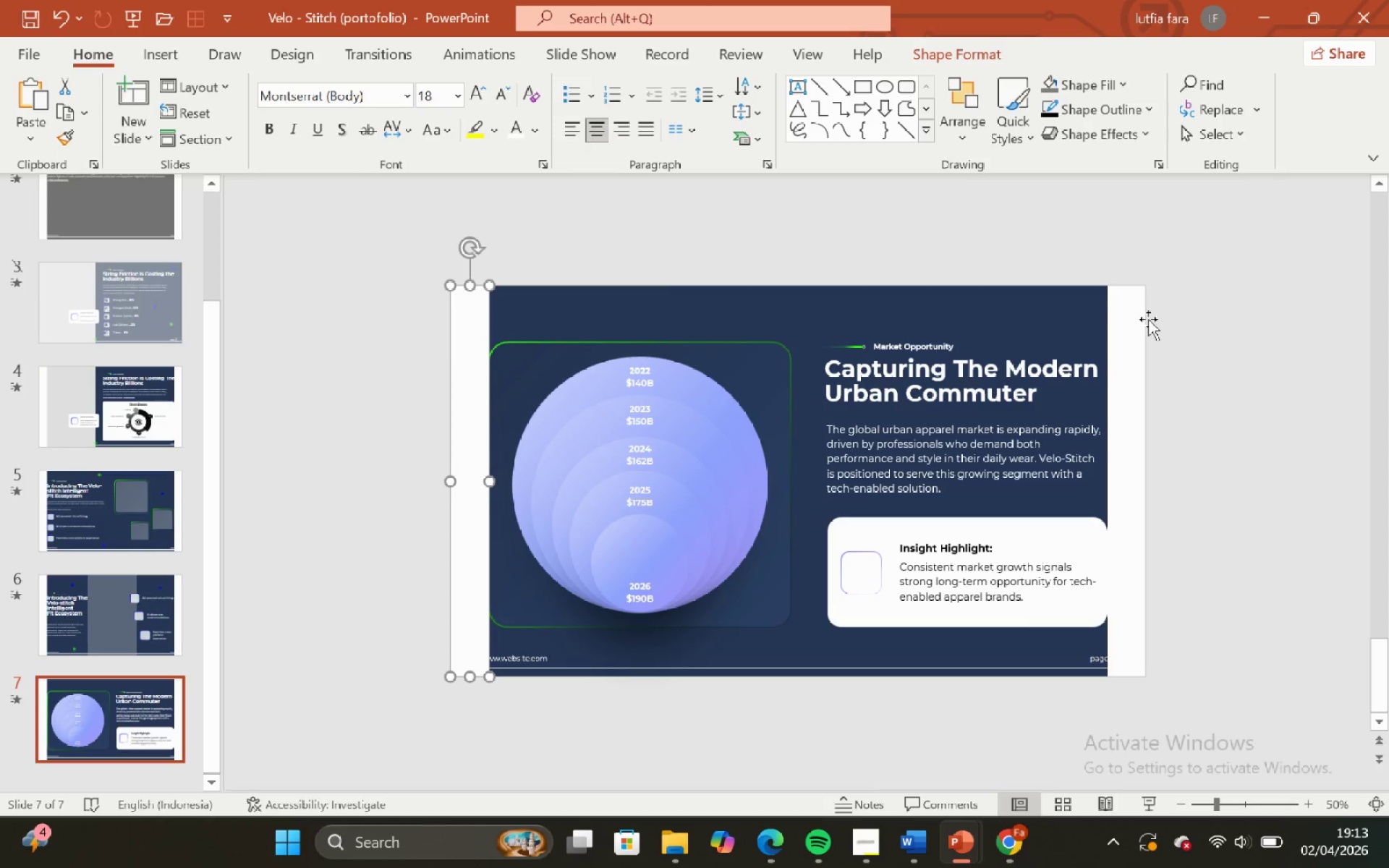 
hold_key(key=ShiftLeft, duration=0.64)
left_click([1107, 311])
 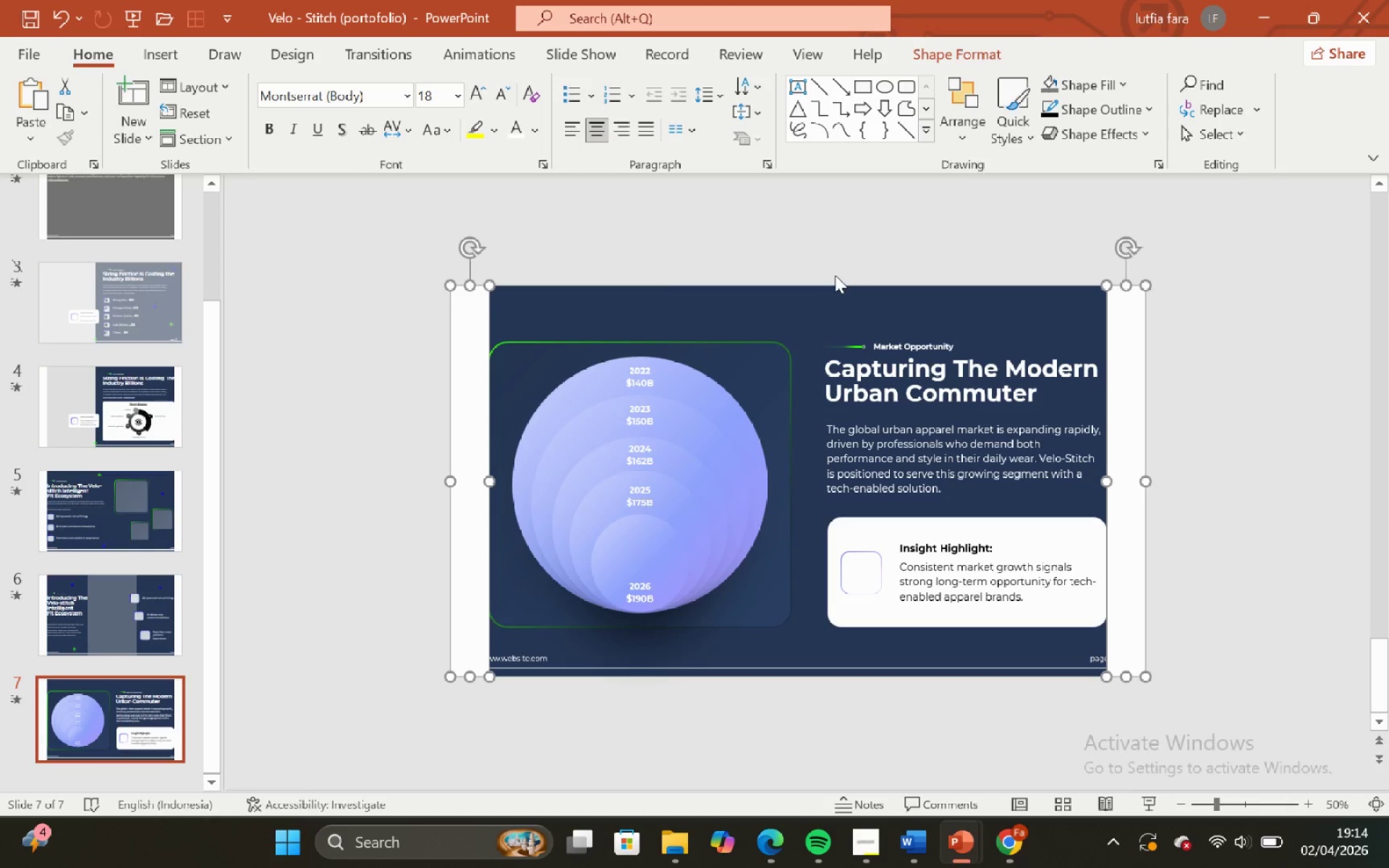 
key(Backspace)
 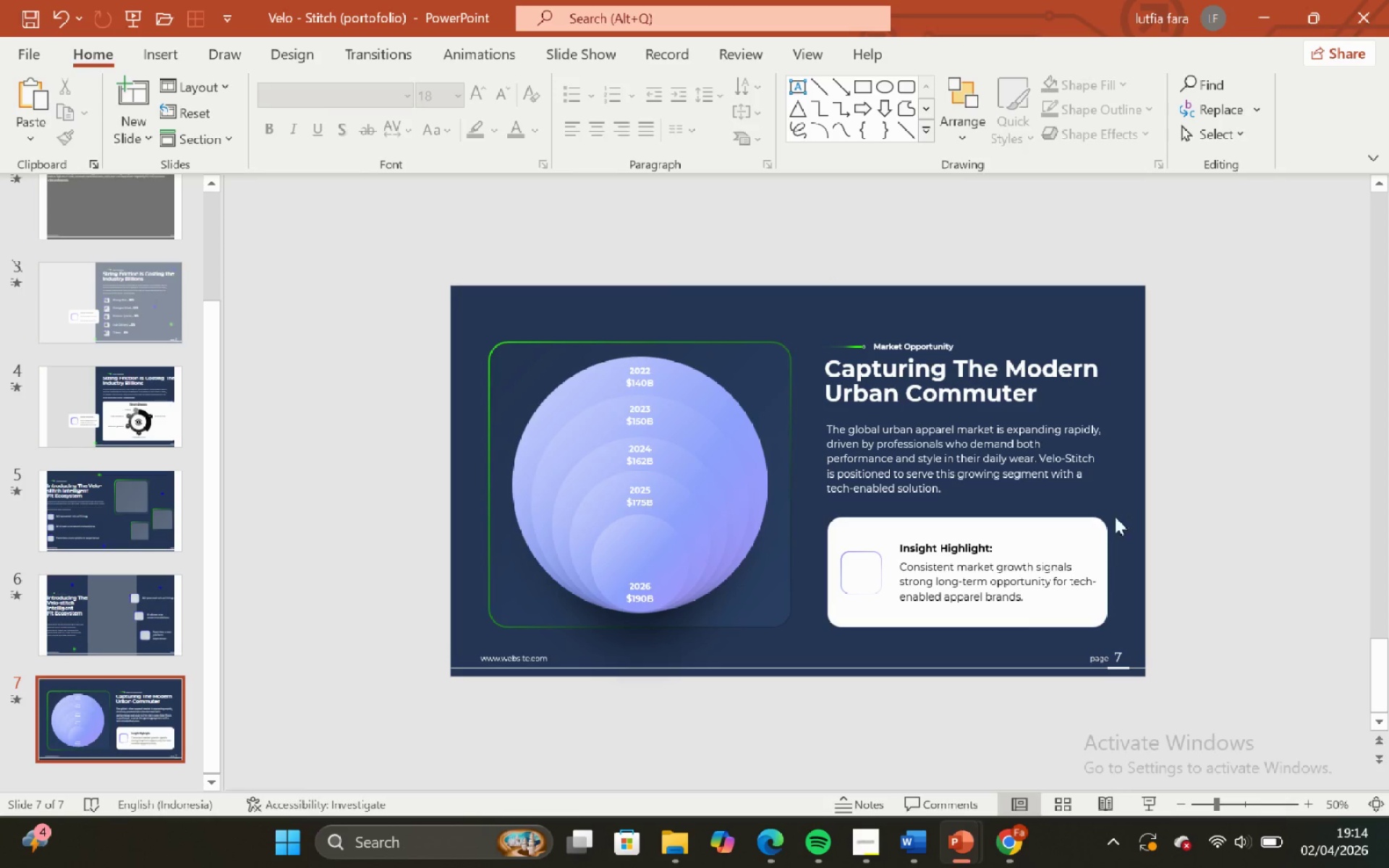 
wait(5.62)
 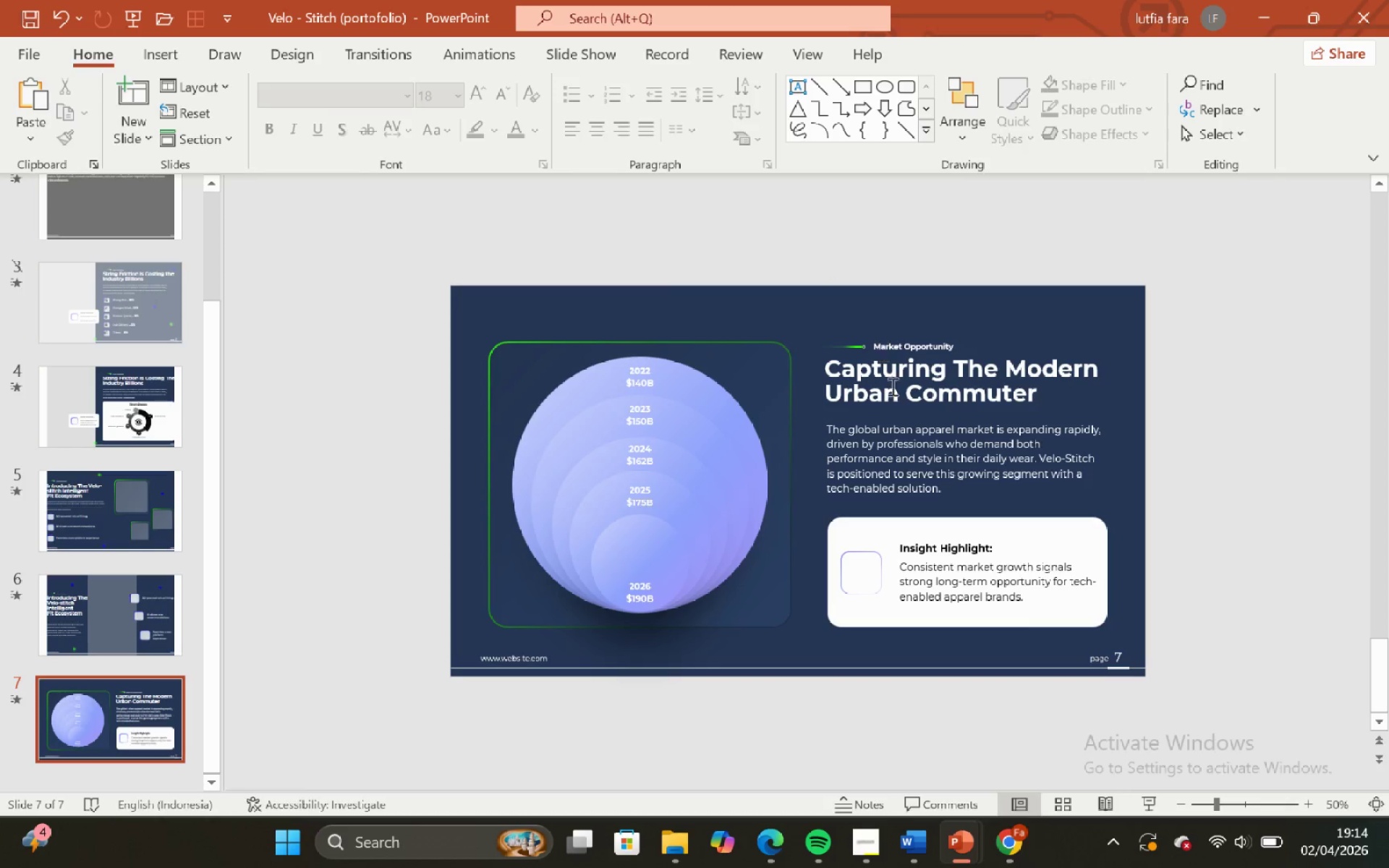 
left_click_drag(start_coordinate=[1160, 330], to_coordinate=[794, 654])
 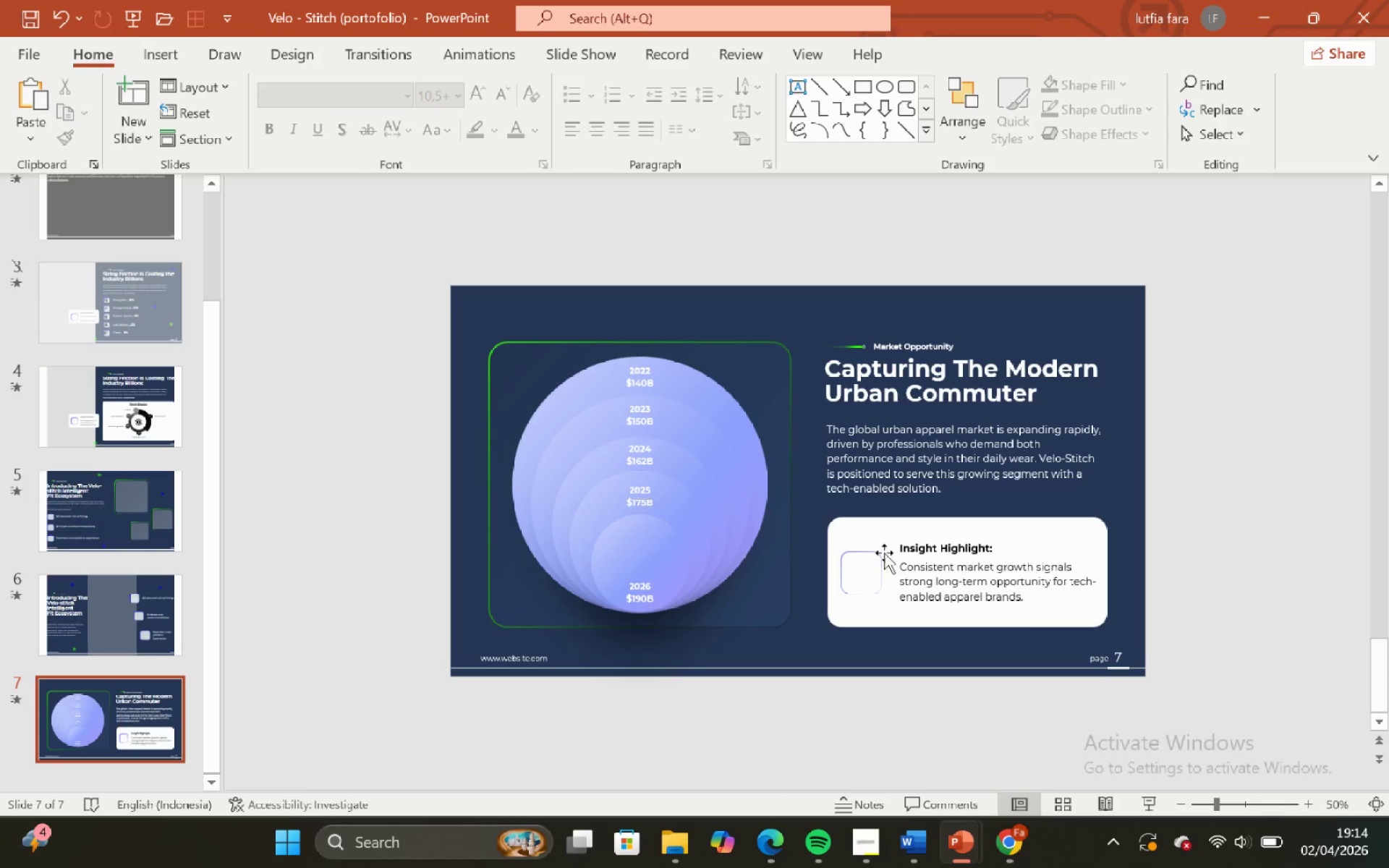 
left_click([878, 554])
 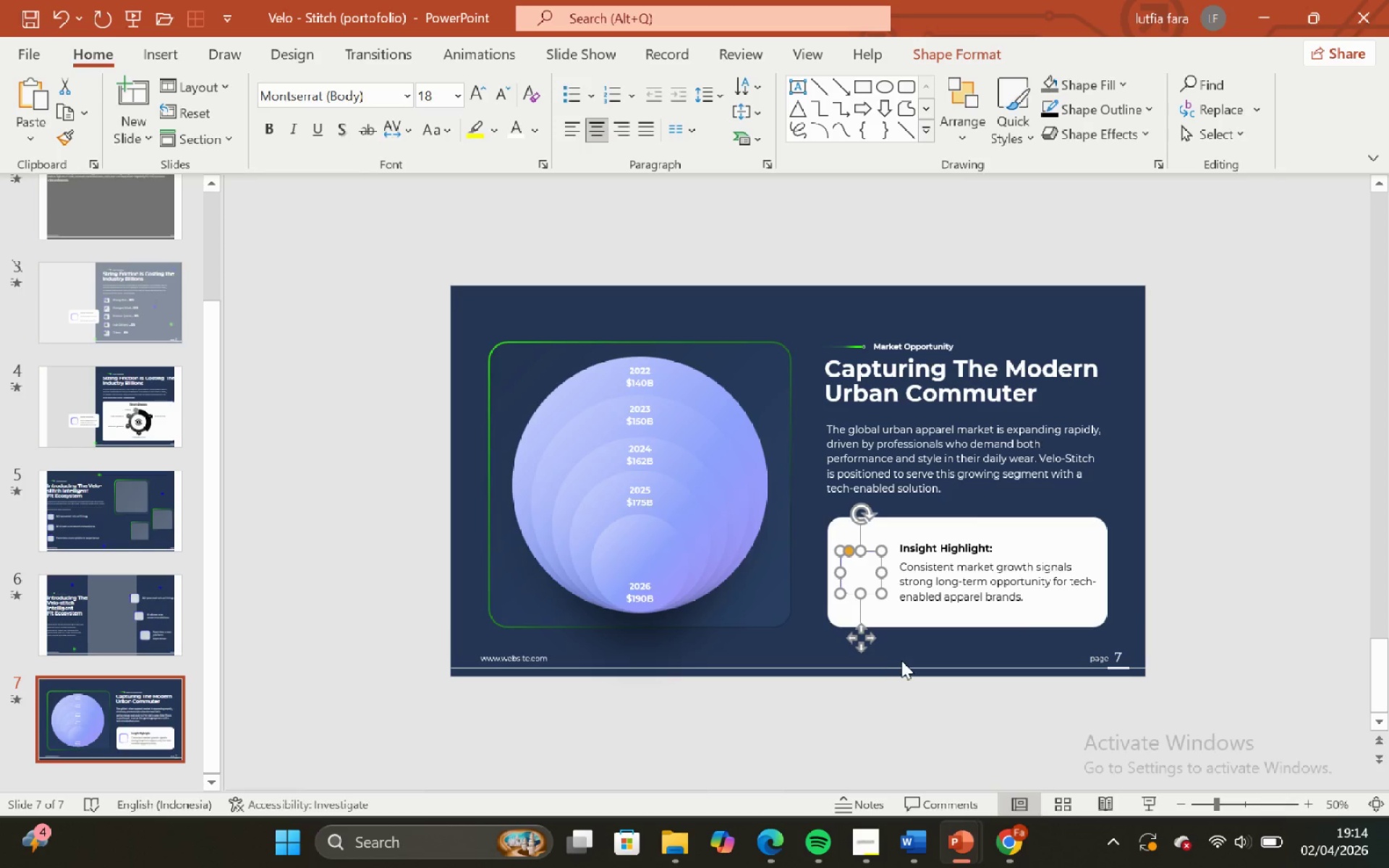 
left_click([904, 659])
 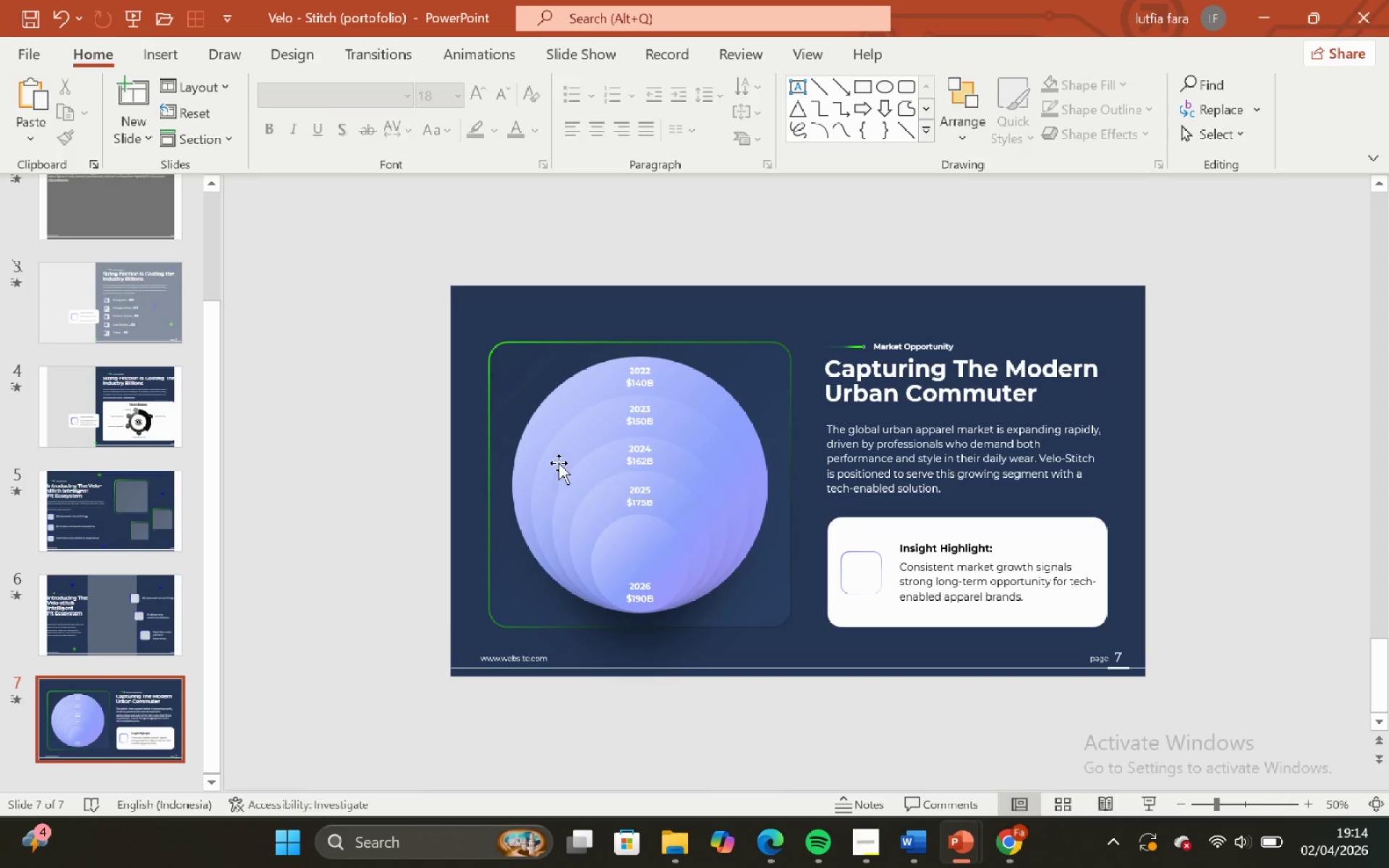 
left_click([559, 456])
 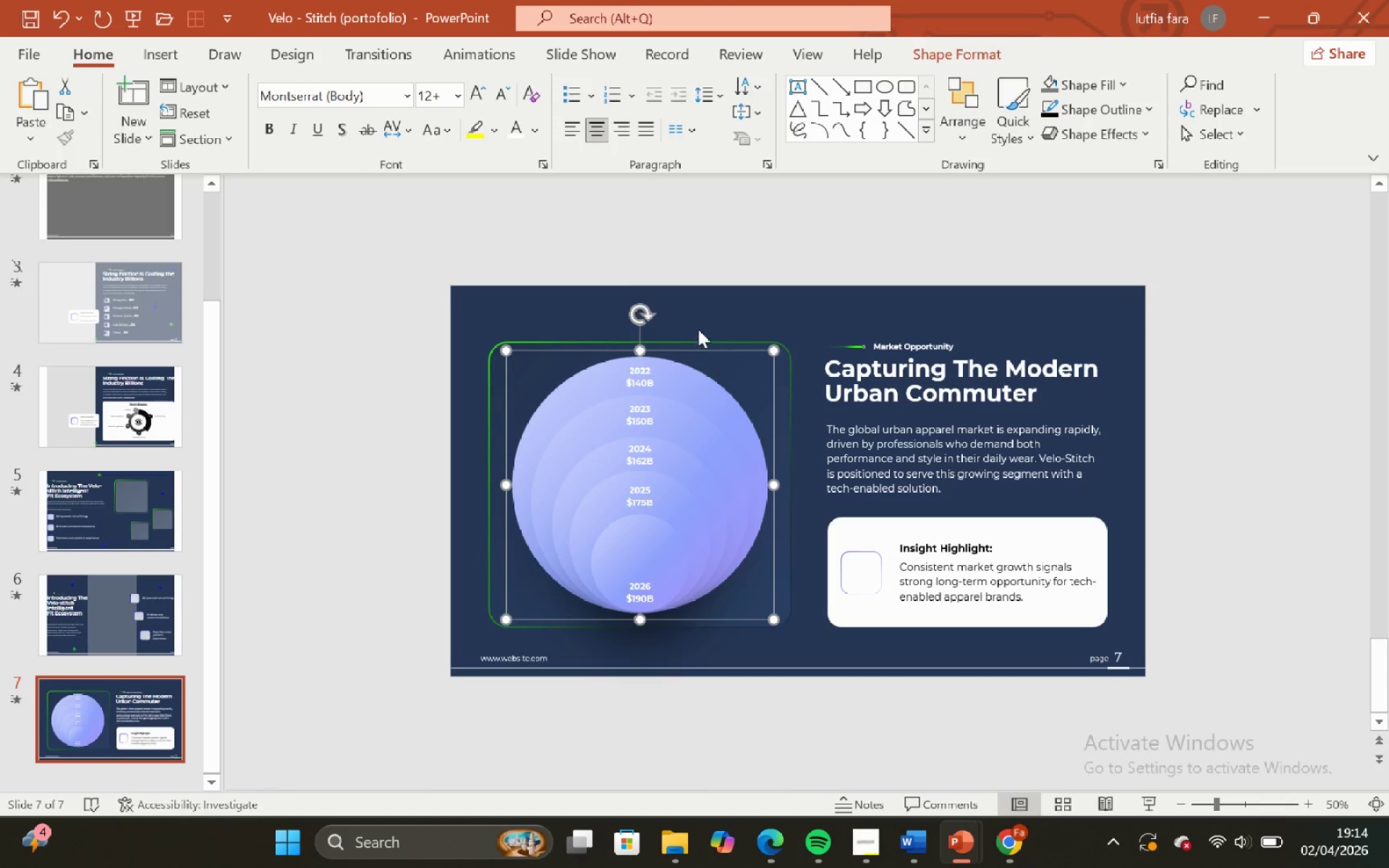 
left_click([697, 328])
 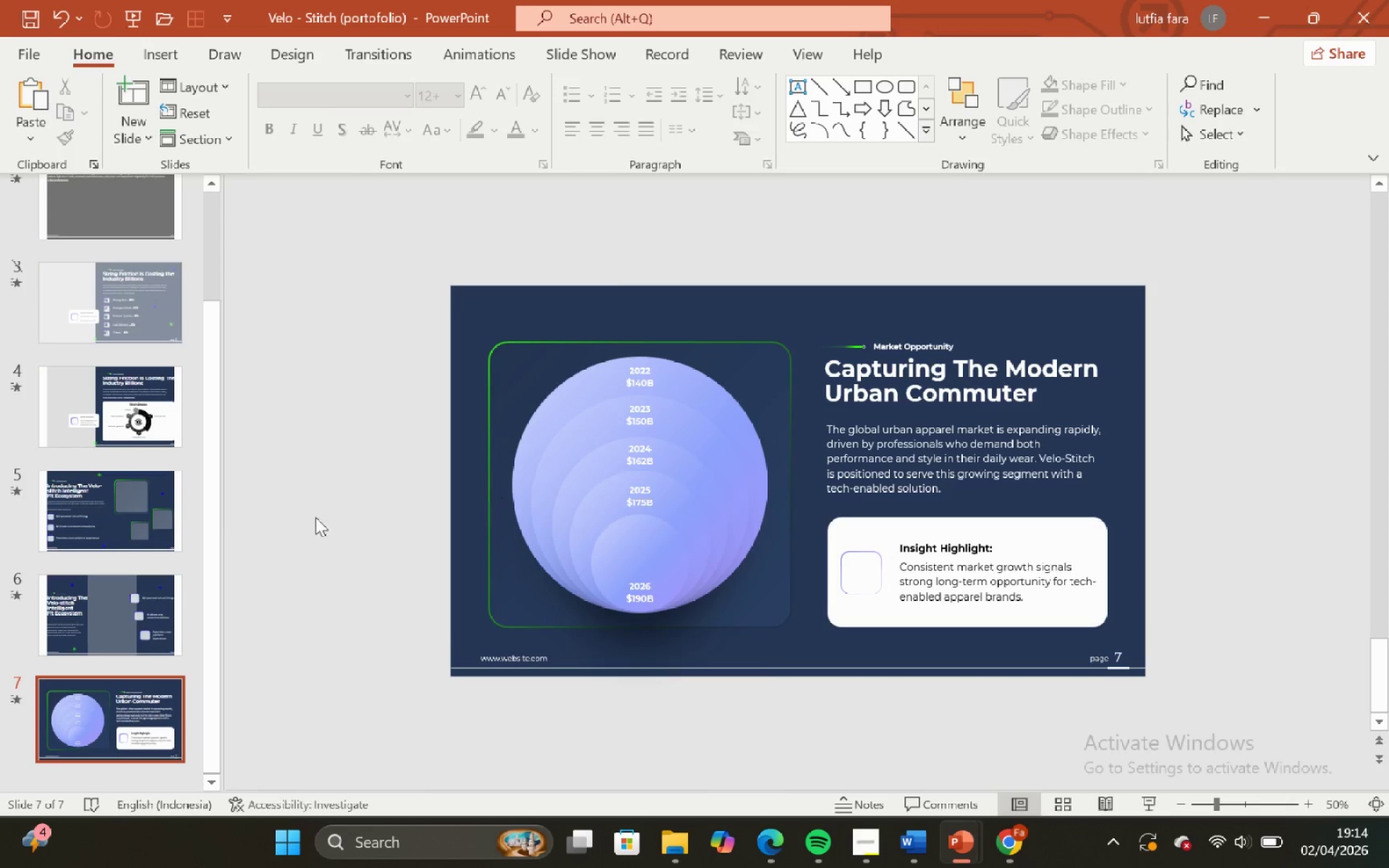 
scroll: coordinate [80, 617], scroll_direction: down, amount: 2.0
 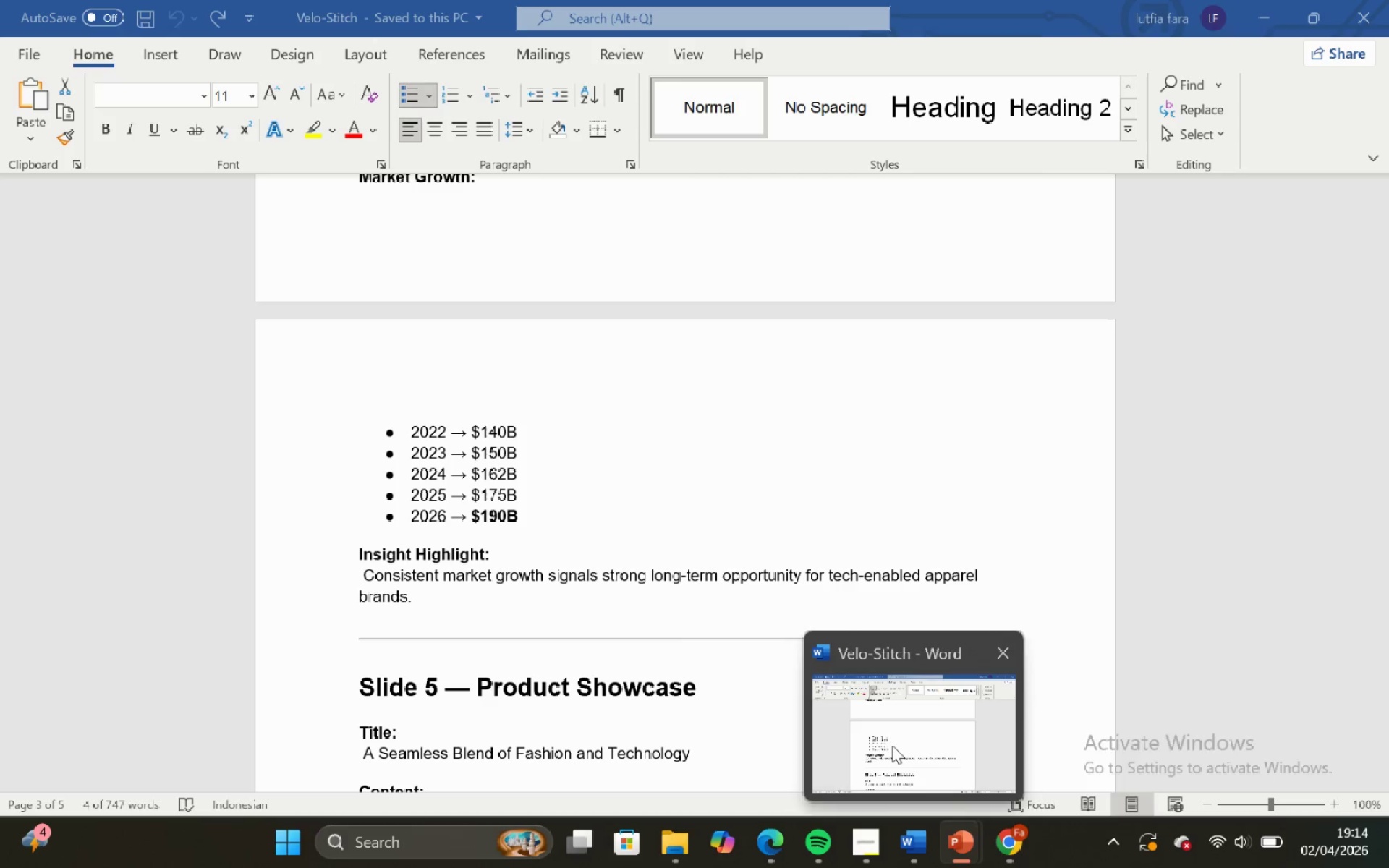 
left_click([891, 743])
 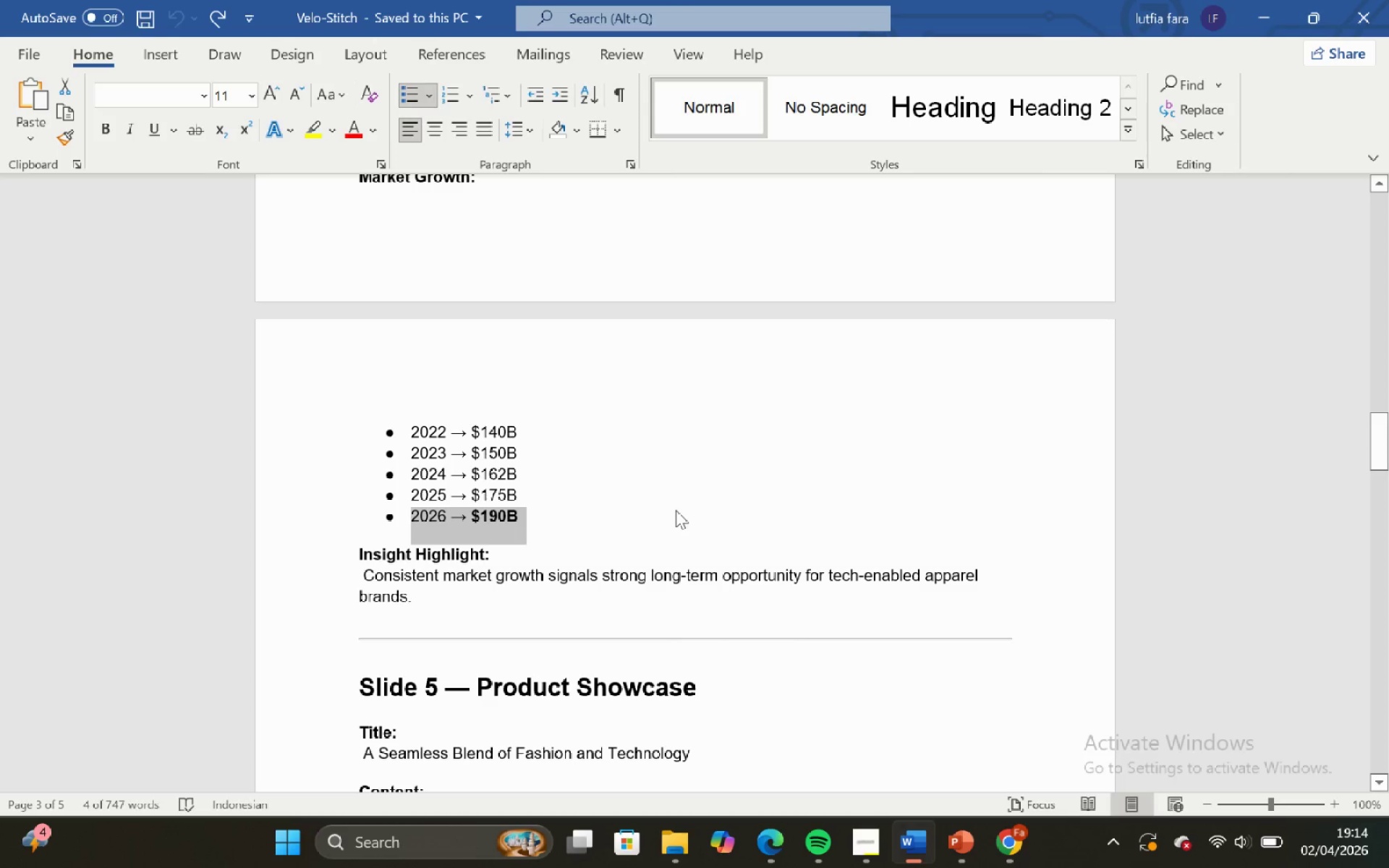 
scroll: coordinate [676, 510], scroll_direction: up, amount: 2.0
 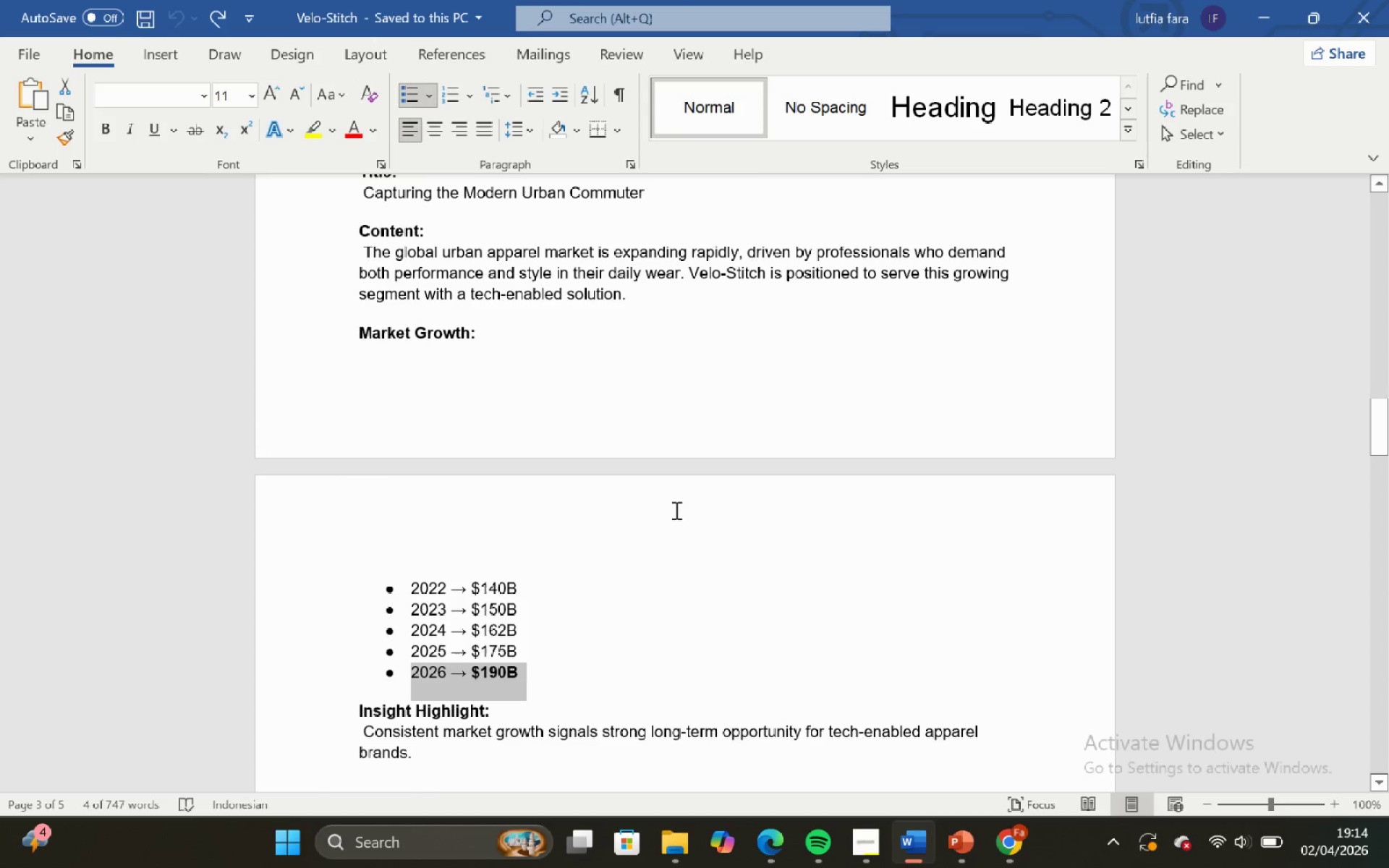 
scroll: coordinate [675, 510], scroll_direction: down, amount: 2.0
 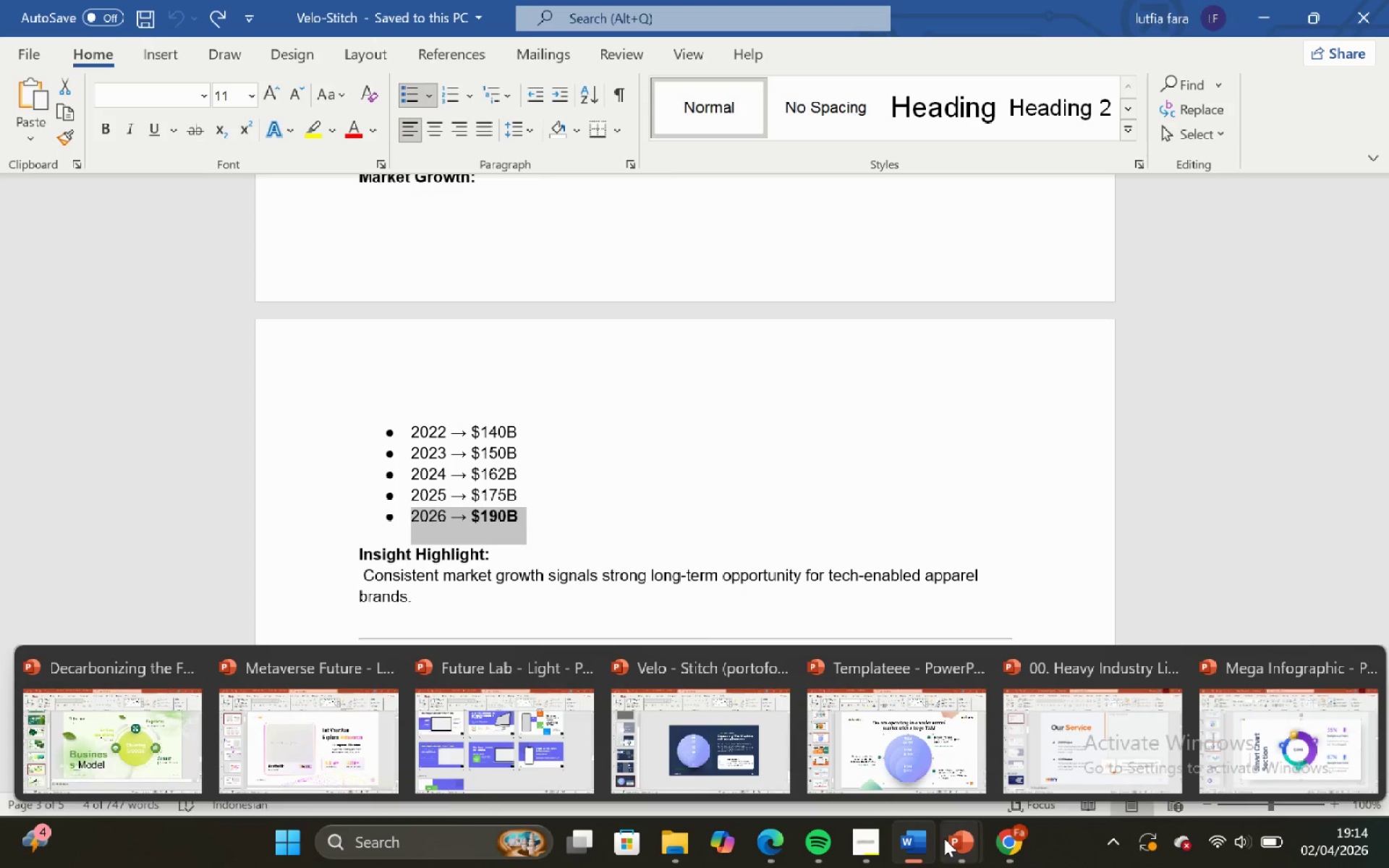 
left_click([563, 553])
 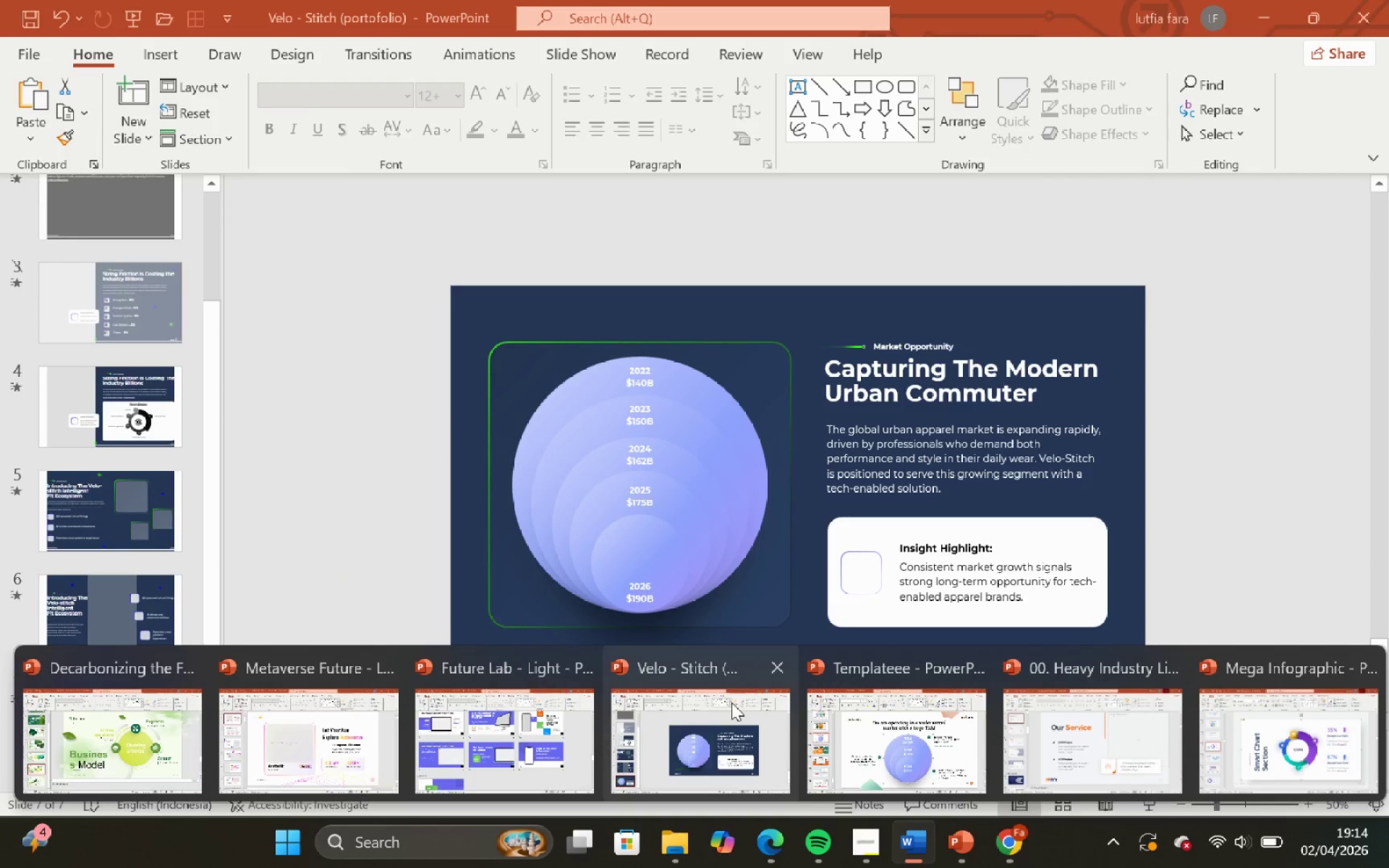 
wait(5.73)
 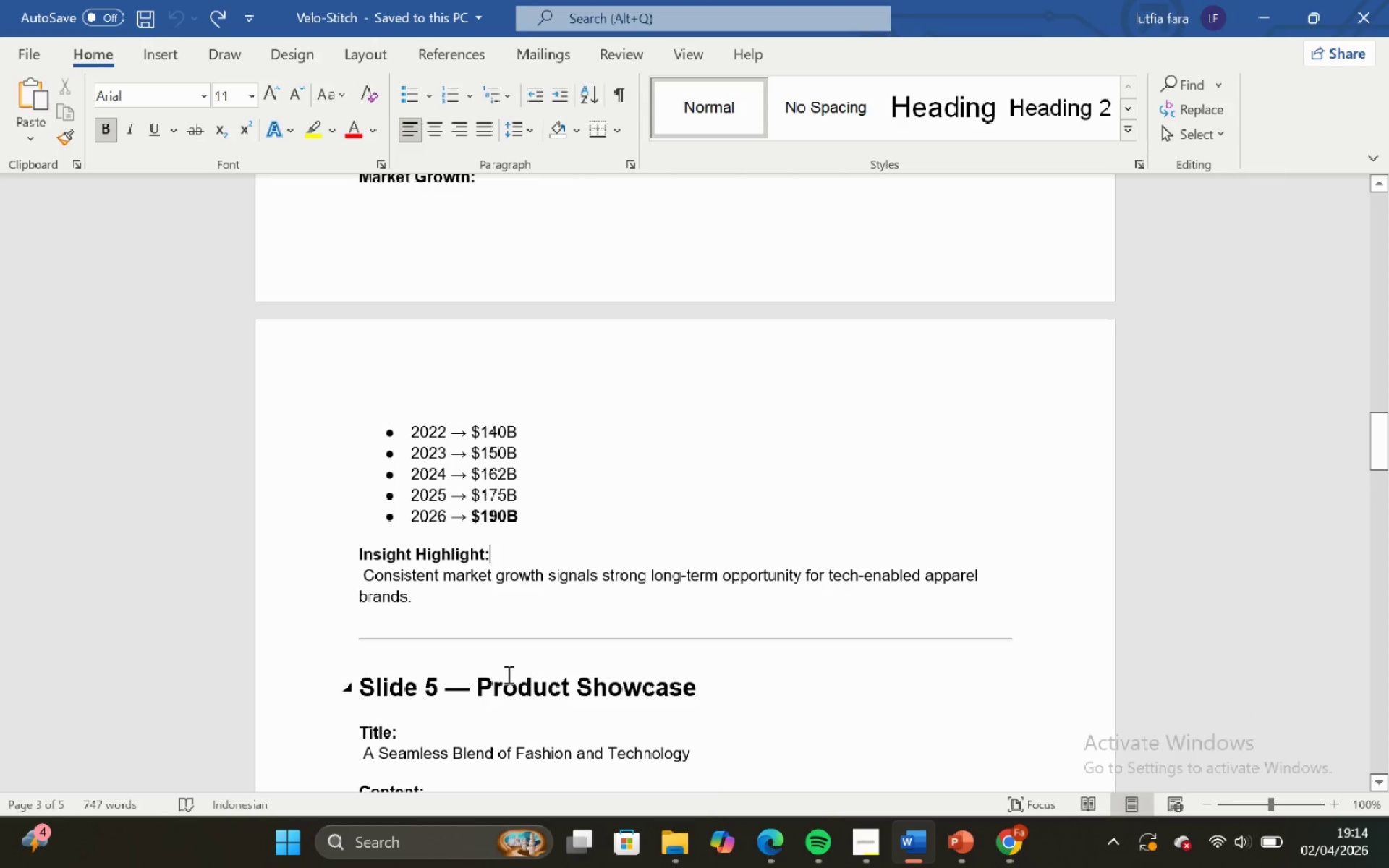 
scroll: coordinate [543, 498], scroll_direction: up, amount: 7.0
 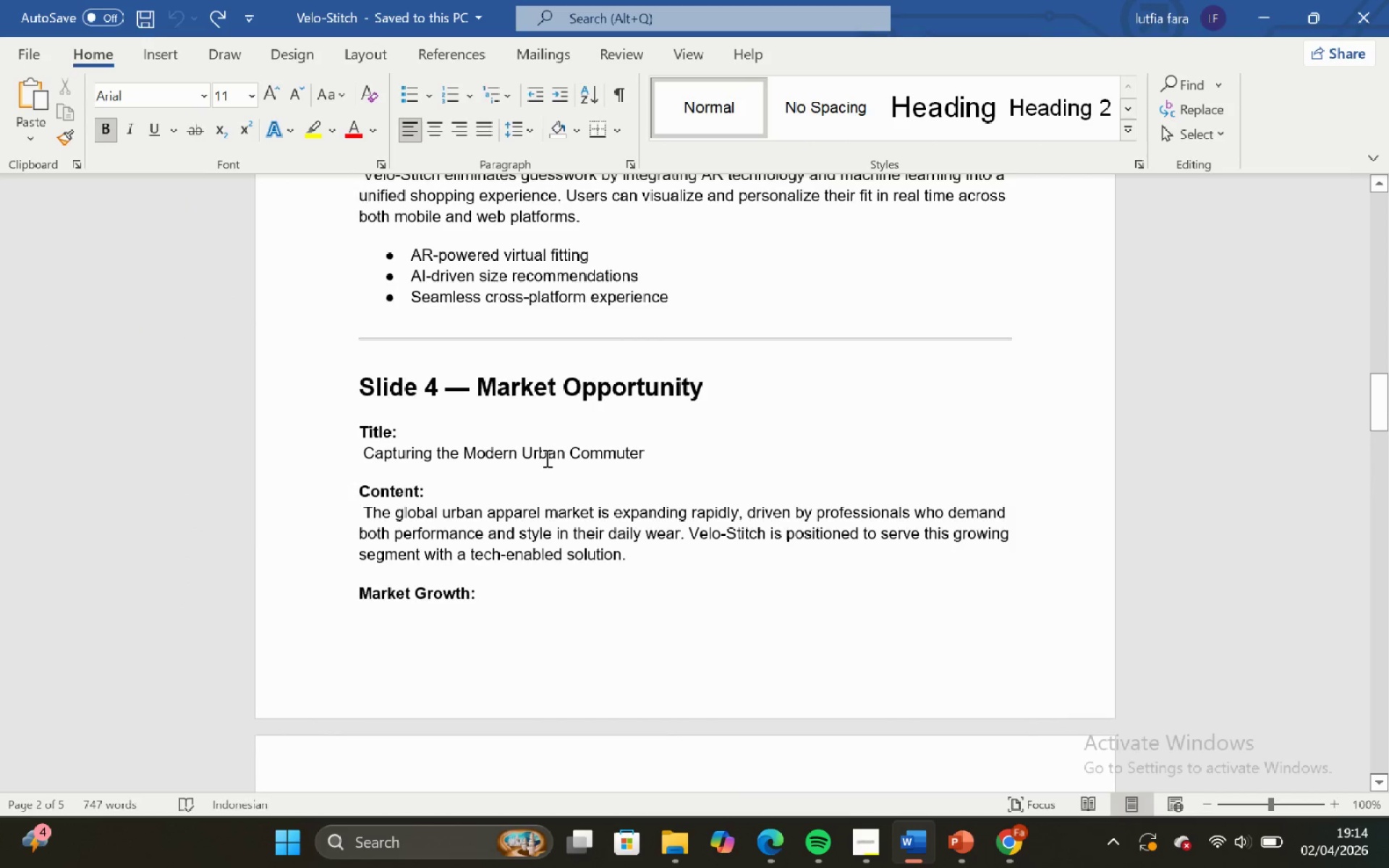 
scroll: coordinate [546, 458], scroll_direction: none, amount: 0.0
 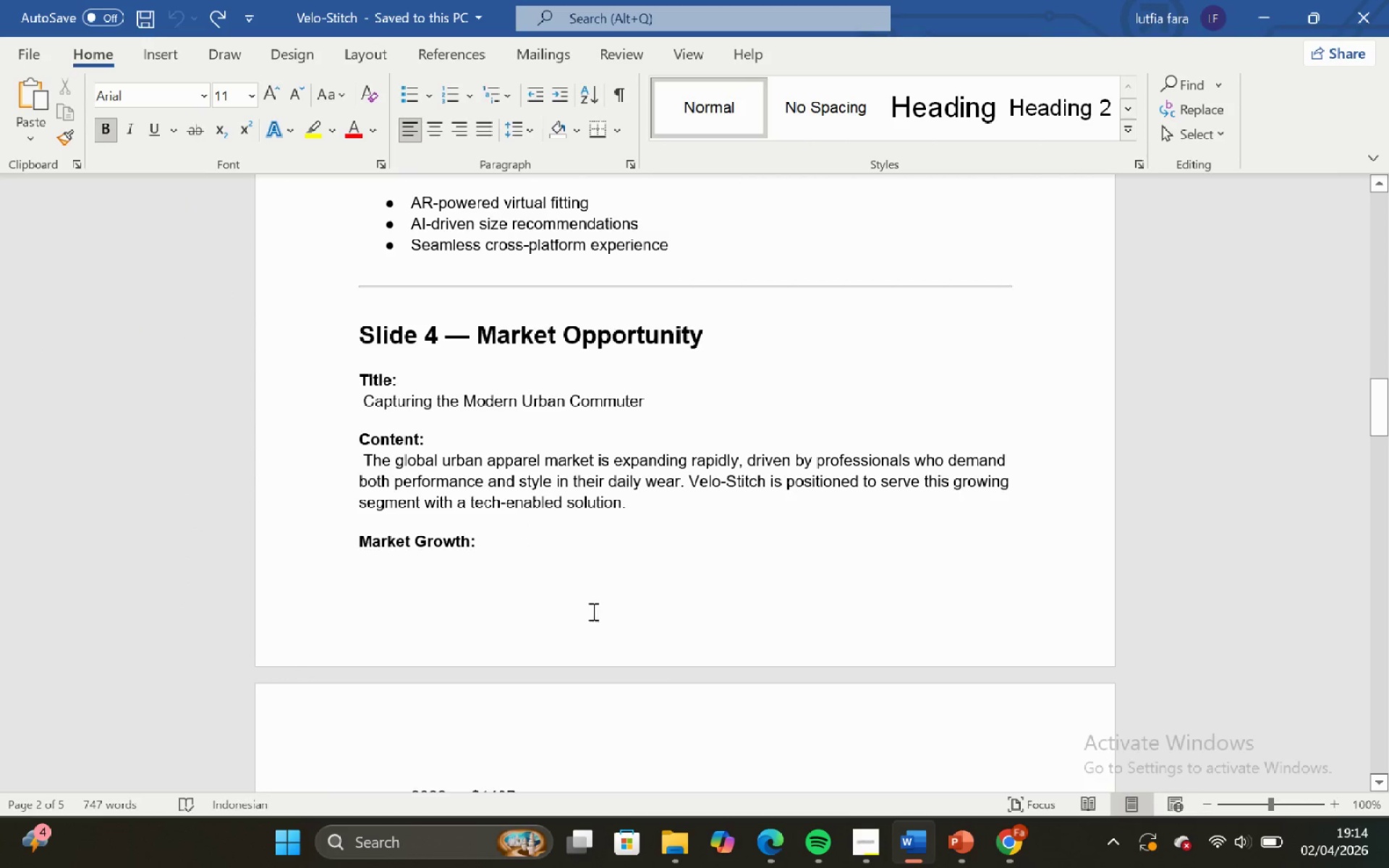 
scroll: coordinate [592, 607], scroll_direction: down, amount: 2.0
 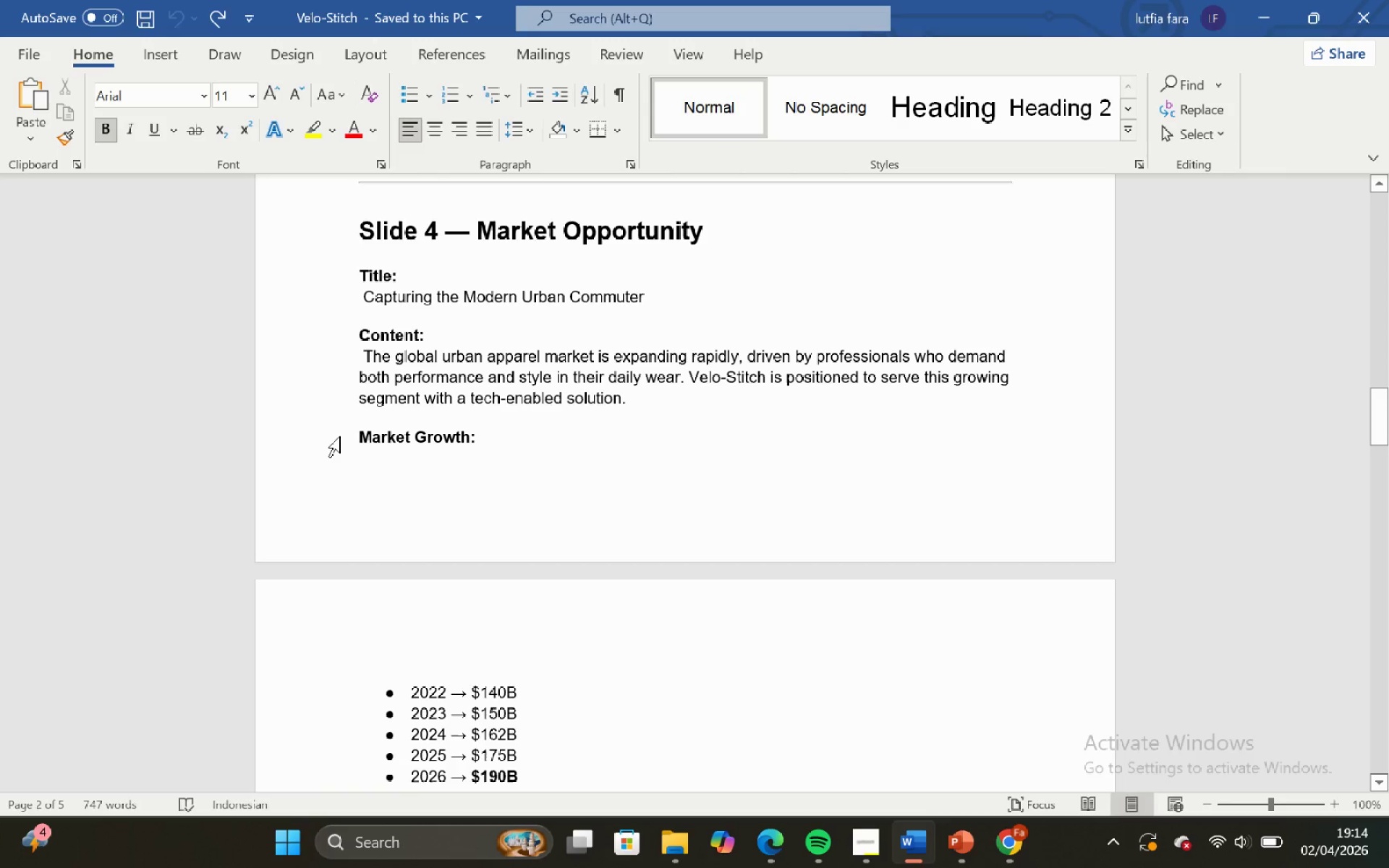 
left_click_drag(start_coordinate=[356, 435], to_coordinate=[479, 445])
 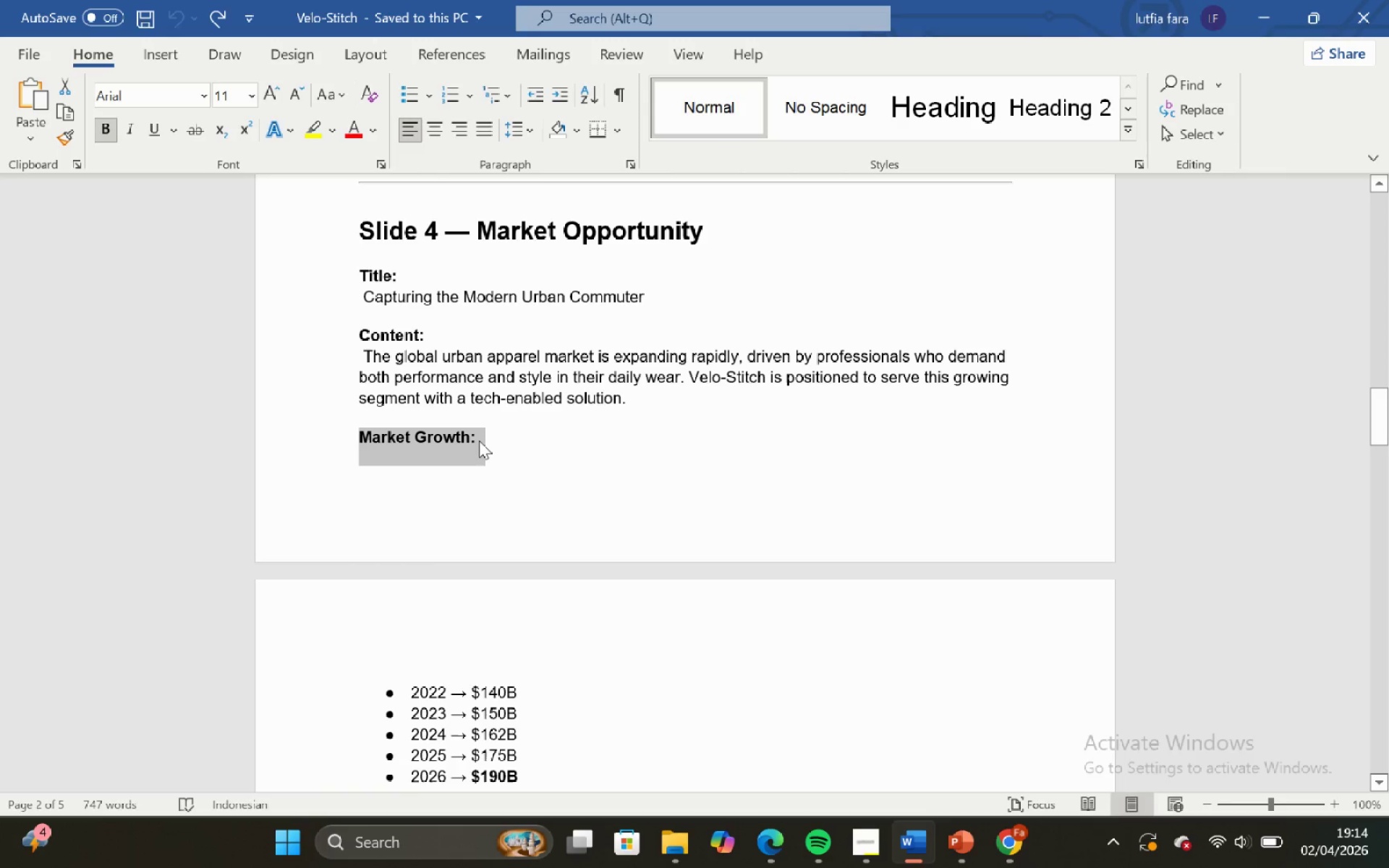 
key(Control+C)
 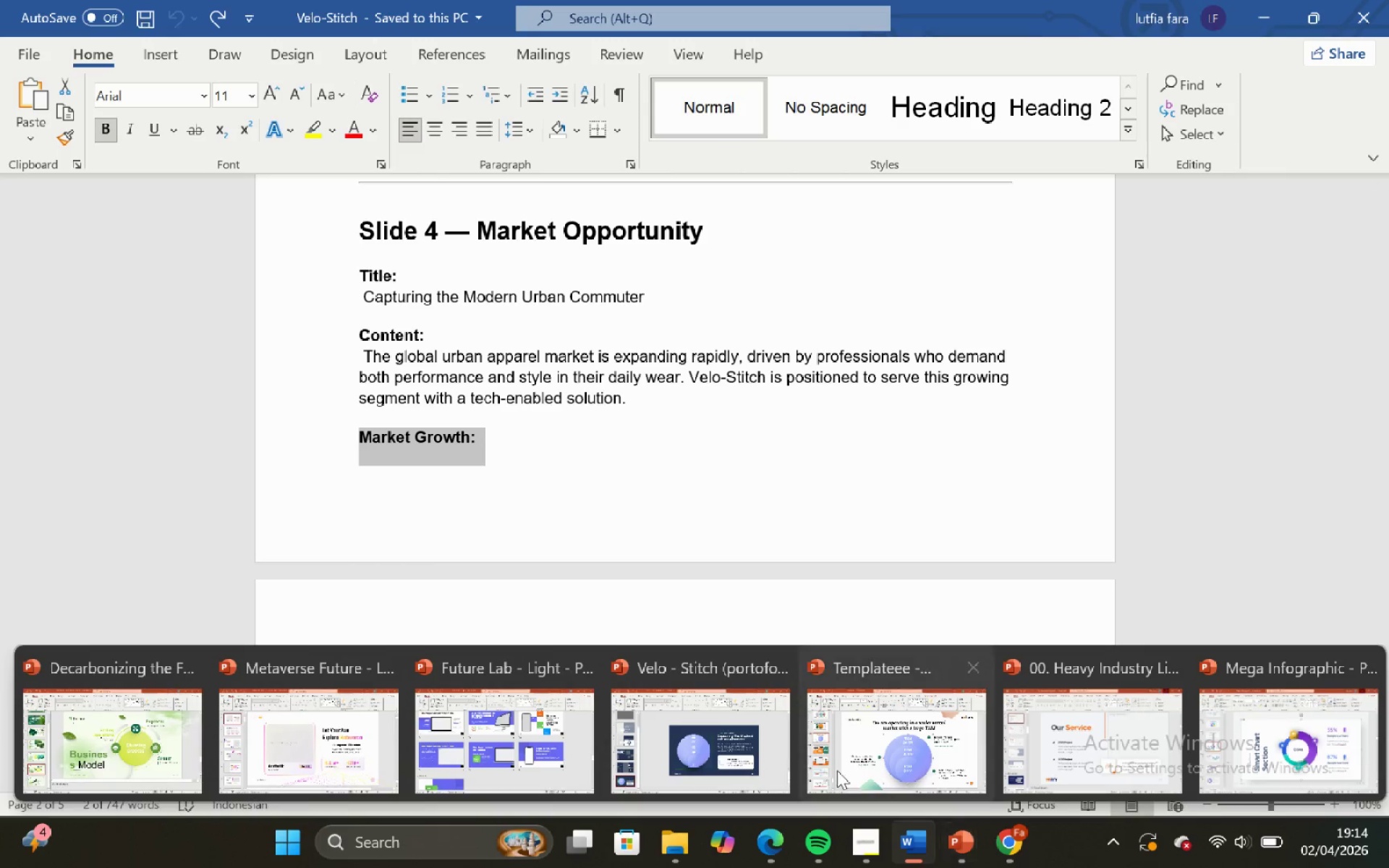 
left_click([729, 737])
 